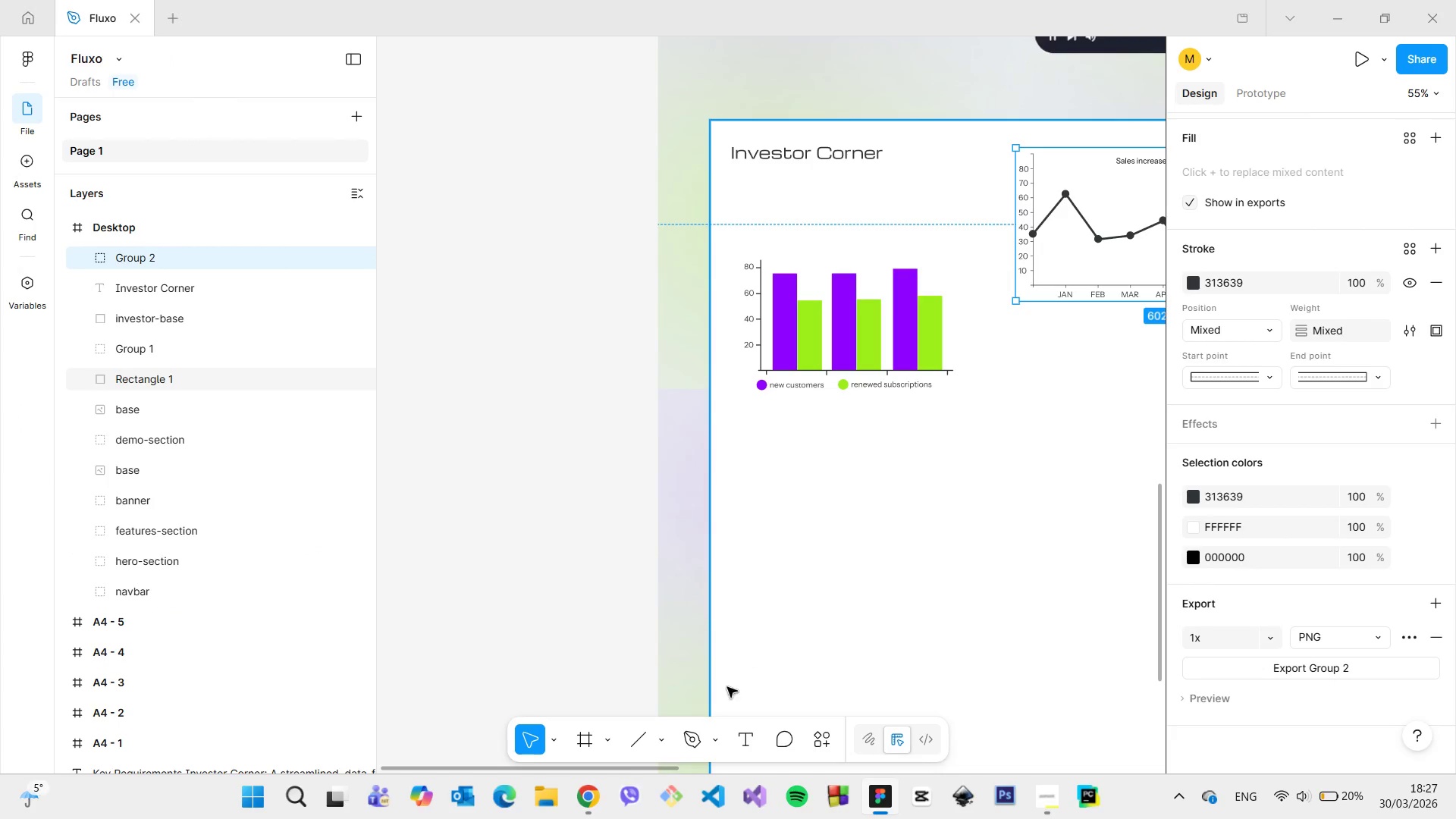 
left_click([611, 733])
 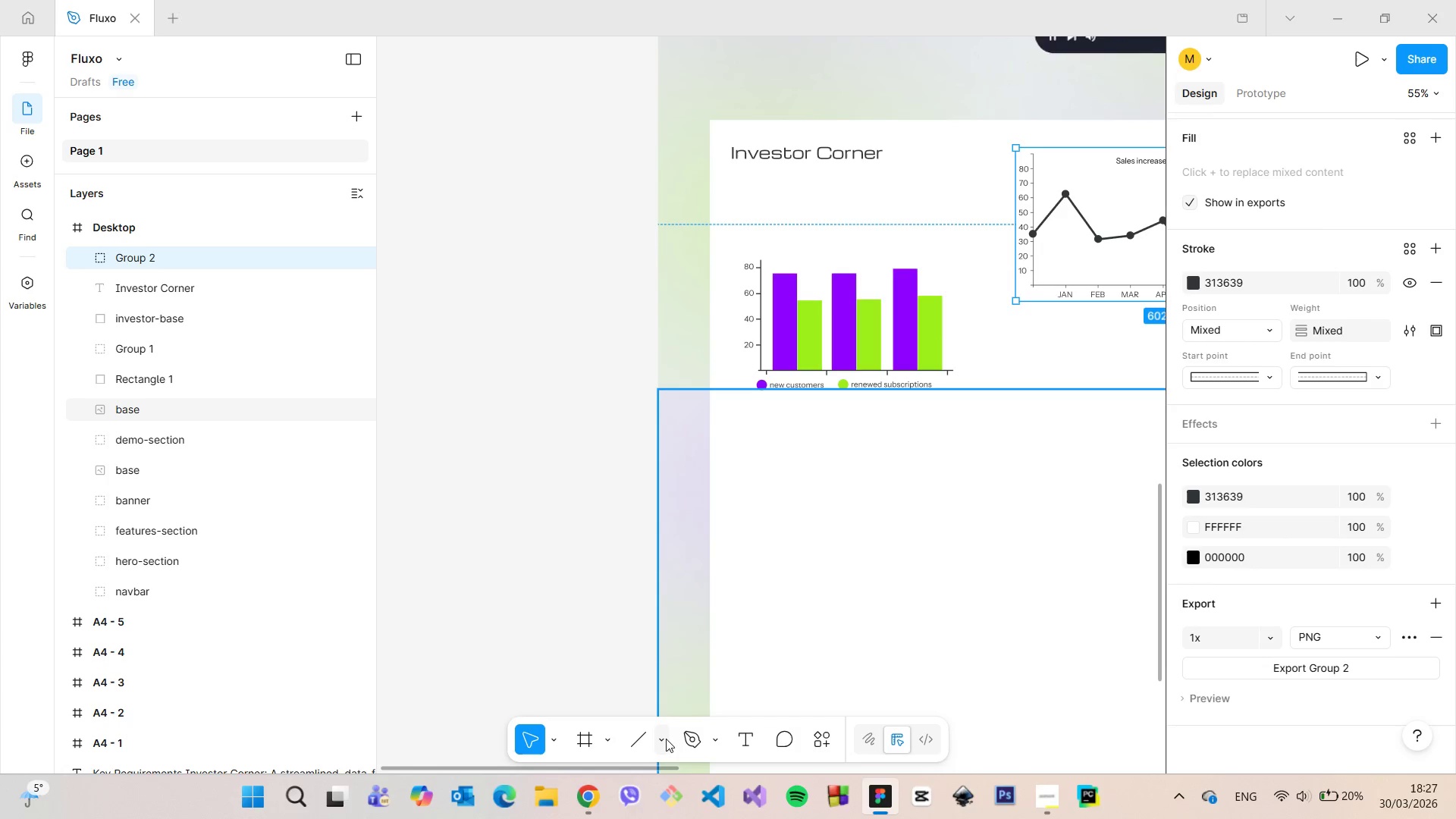 
double_click([663, 737])
 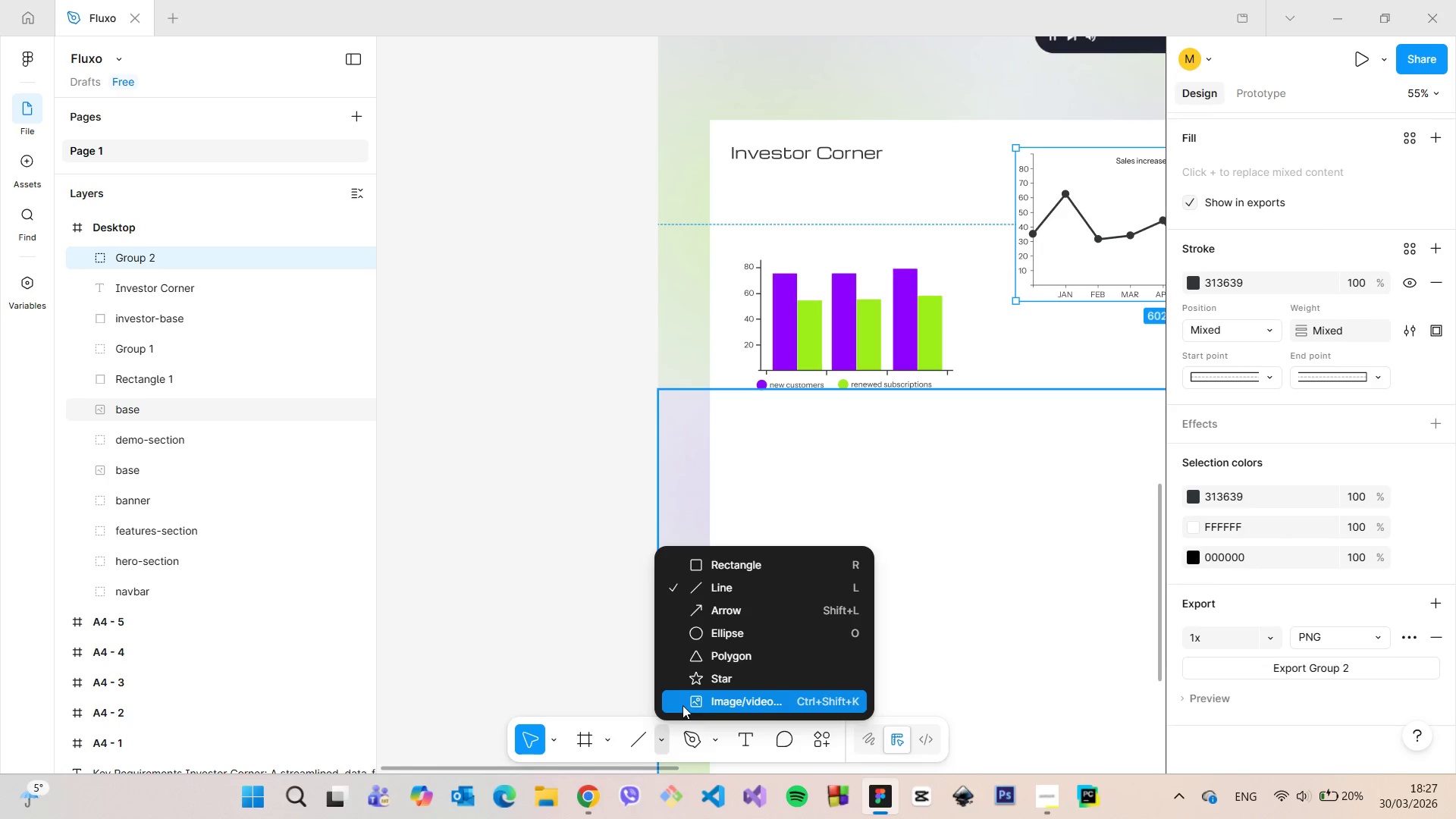 
left_click([682, 705])
 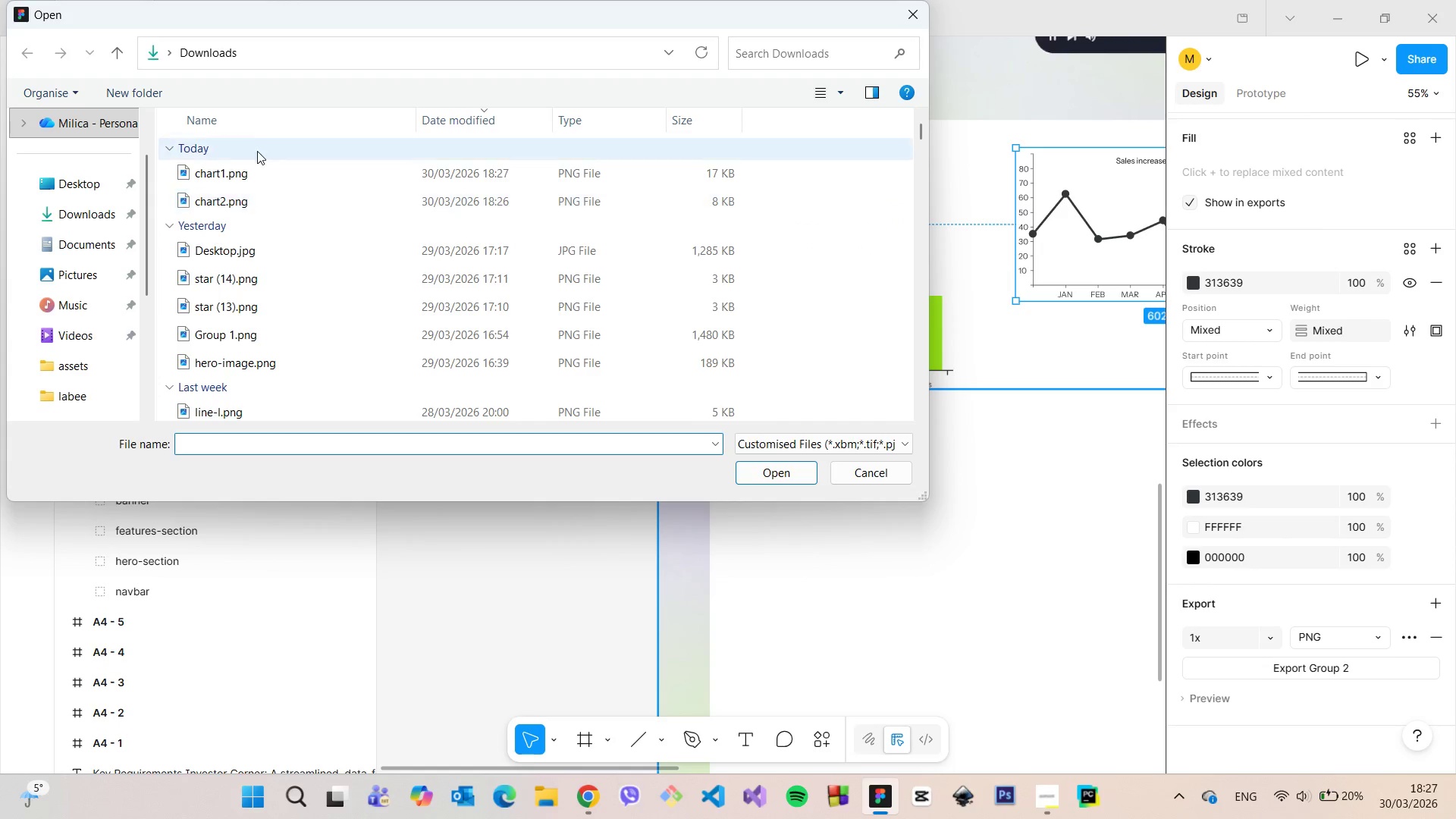 
left_click([256, 196])
 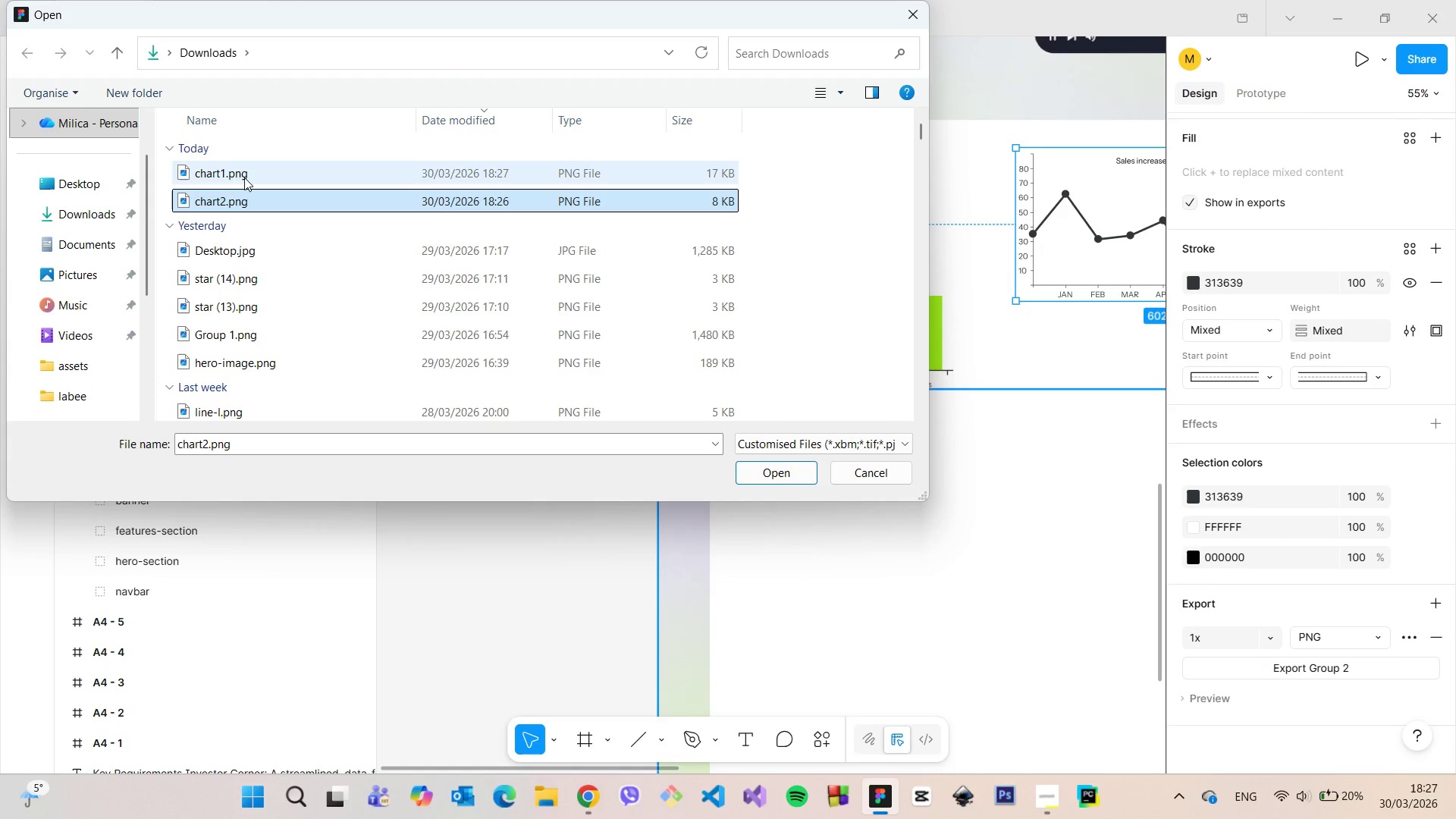 
hold_key(key=ShiftLeft, duration=0.42)
left_click([244, 177])
 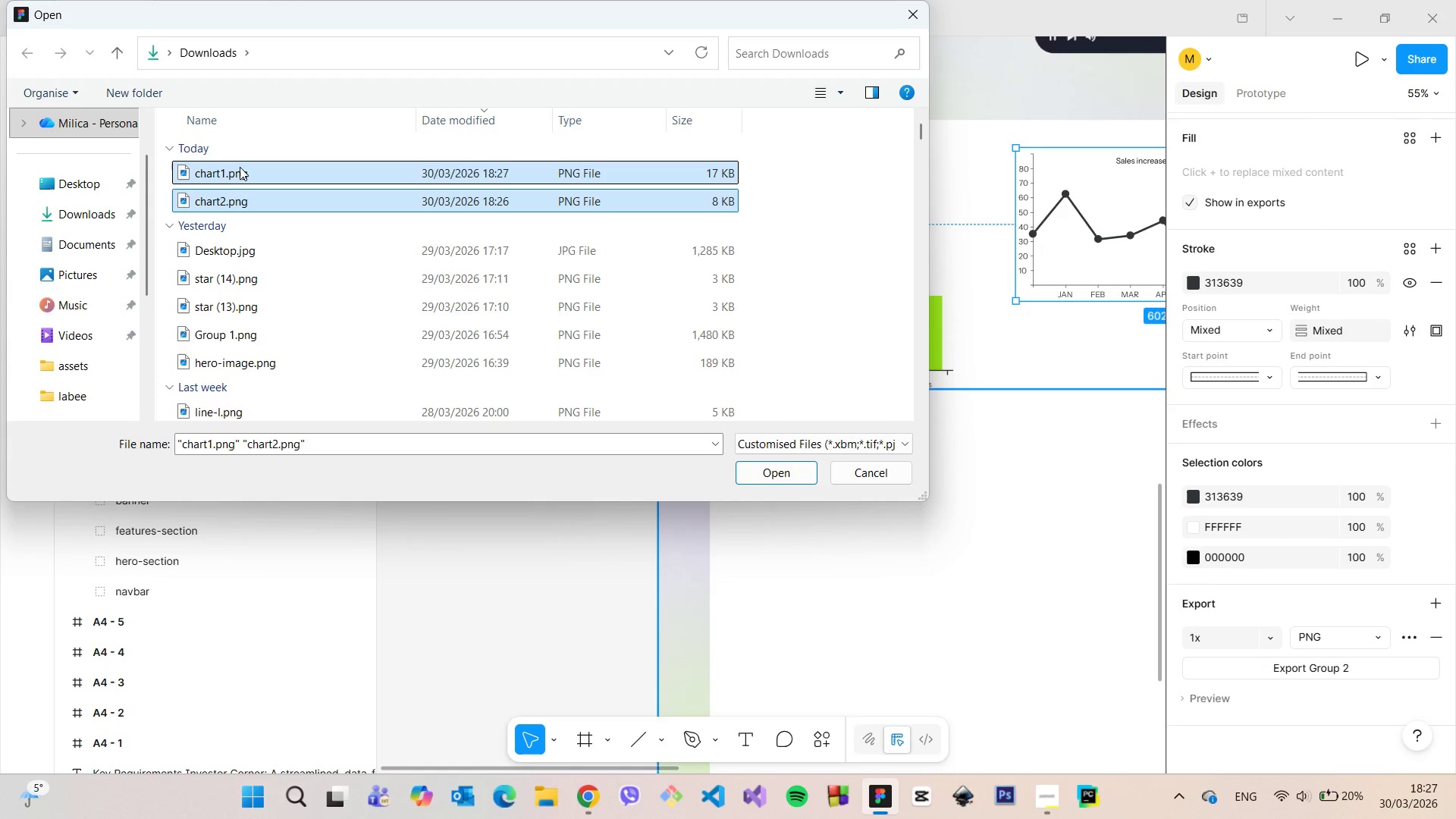 
left_click_drag(start_coordinate=[240, 167], to_coordinate=[937, 577])
 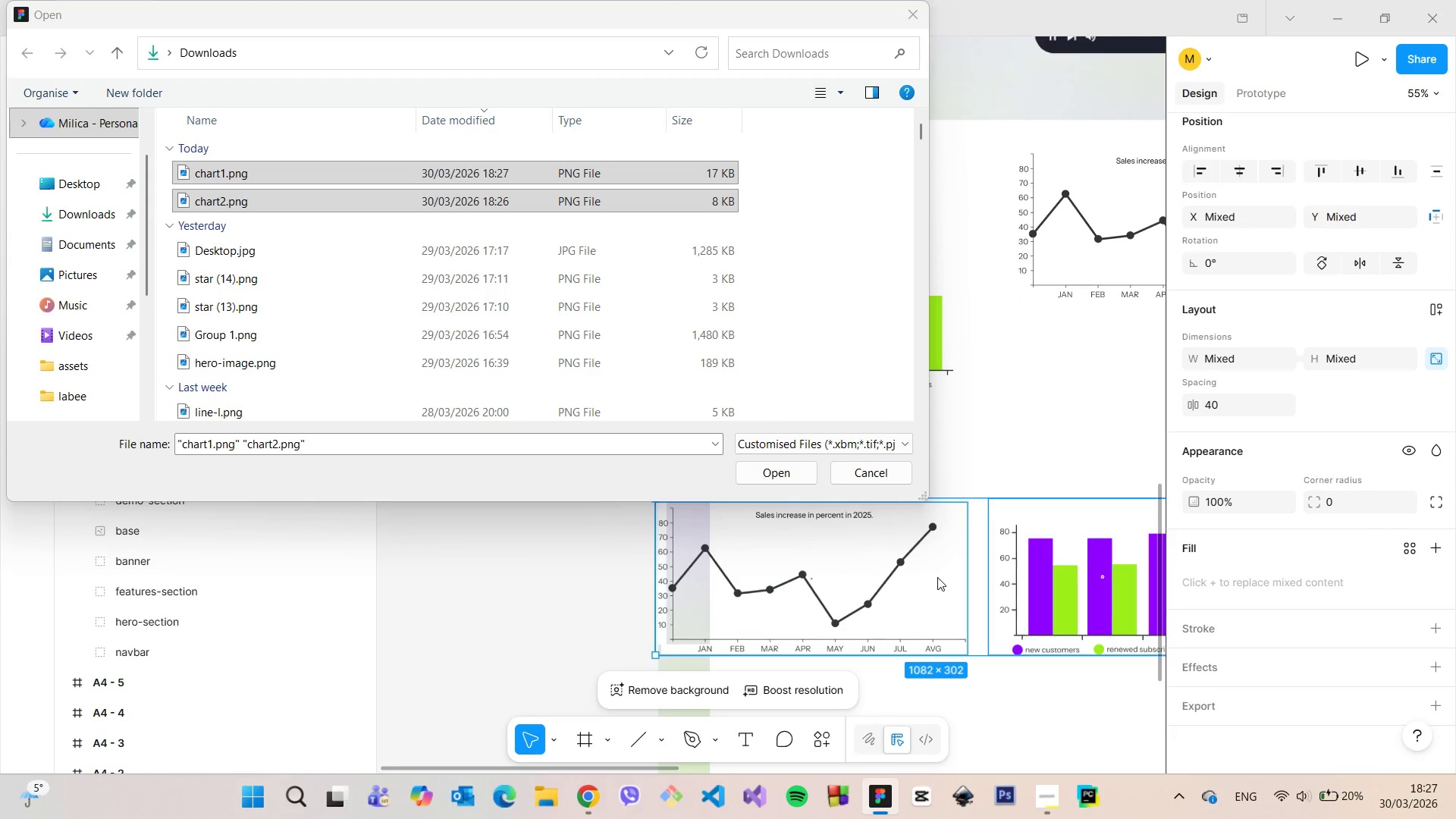 
scroll: coordinate [919, 569], scroll_direction: down, amount: 6.0
 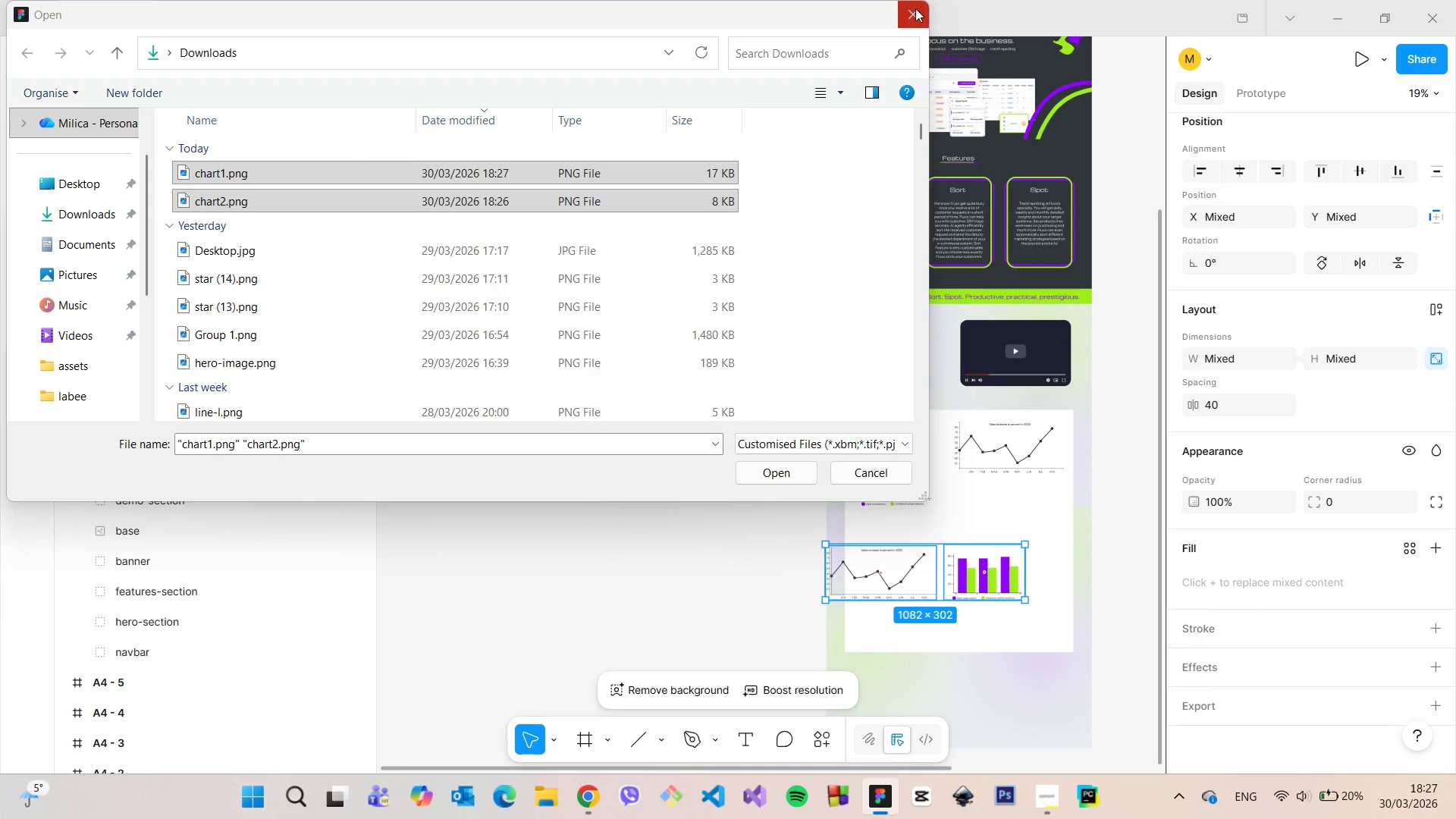 
left_click([915, 8])
 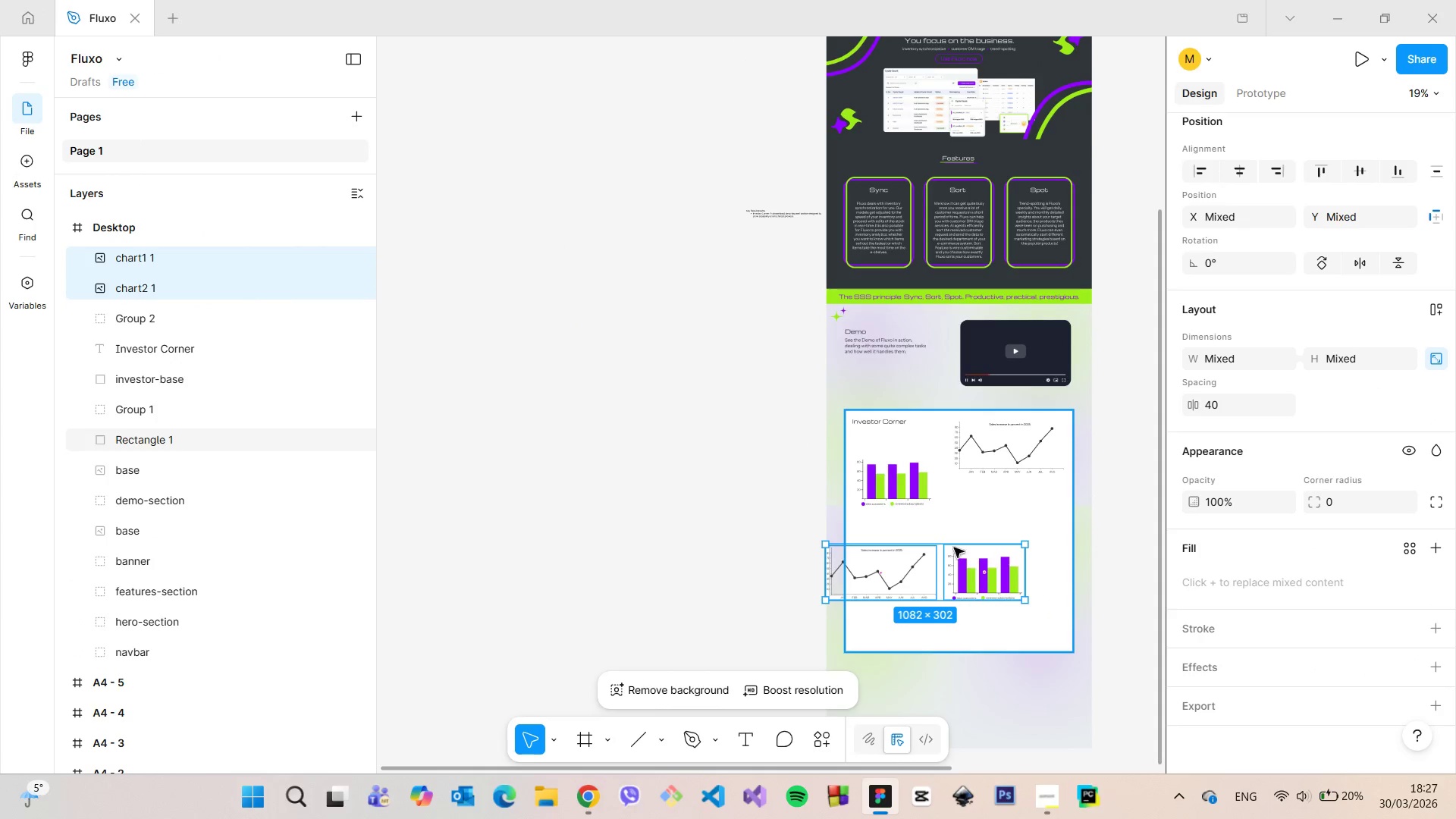 
left_click_drag(start_coordinate=[891, 563], to_coordinate=[948, 551])
 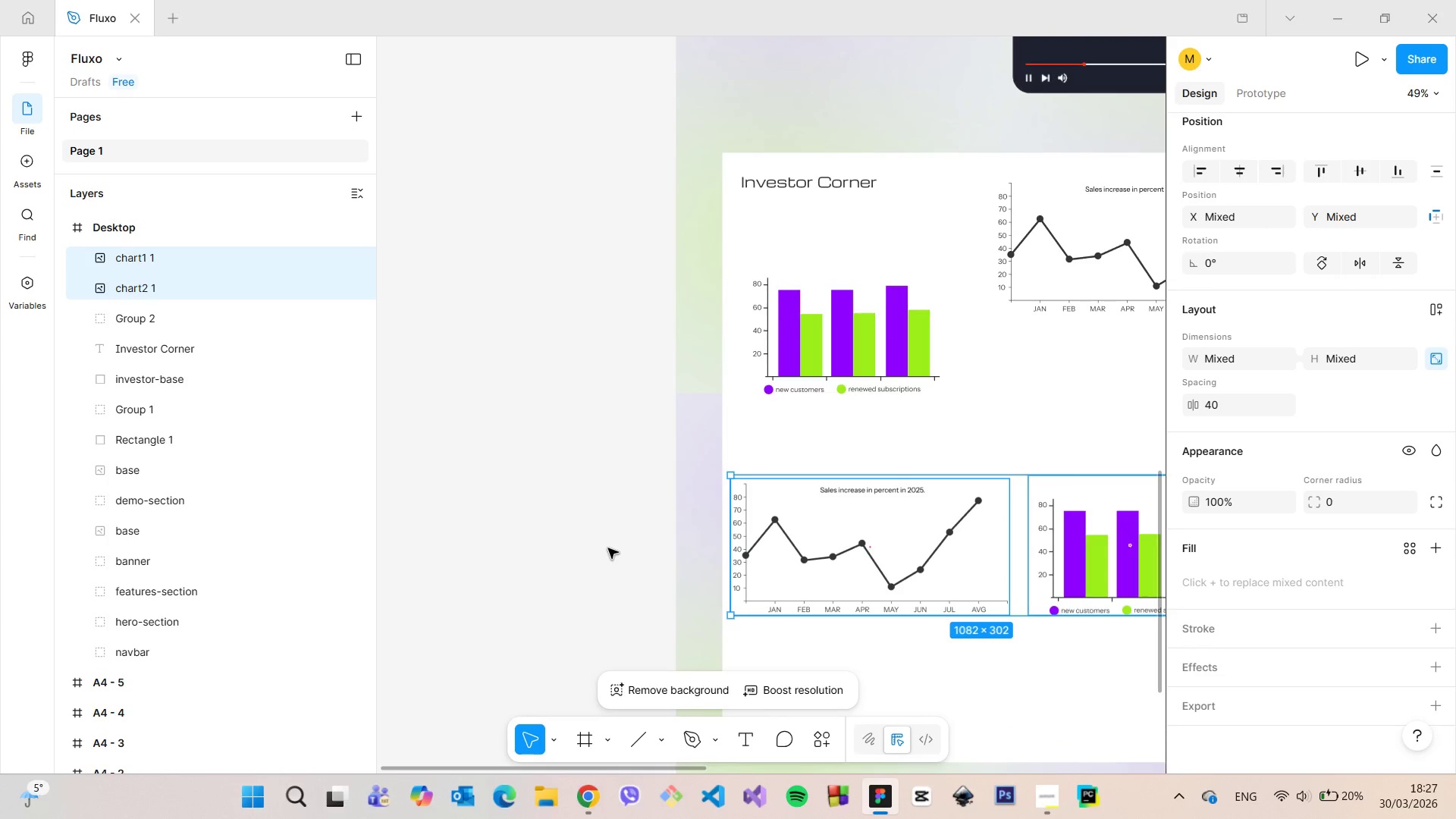 
scroll: coordinate [925, 580], scroll_direction: up, amount: 8.0
 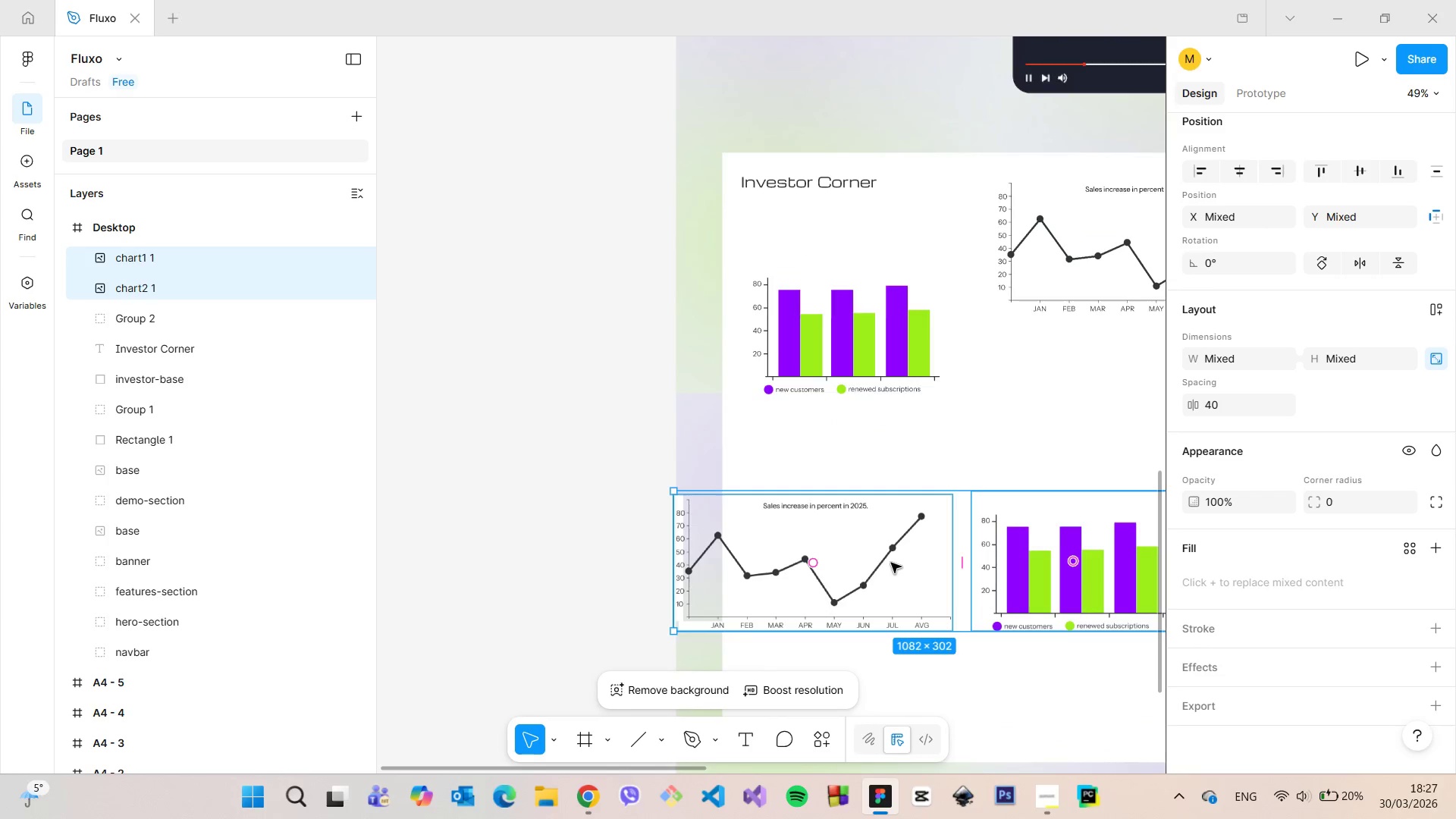 
left_click([608, 548])
 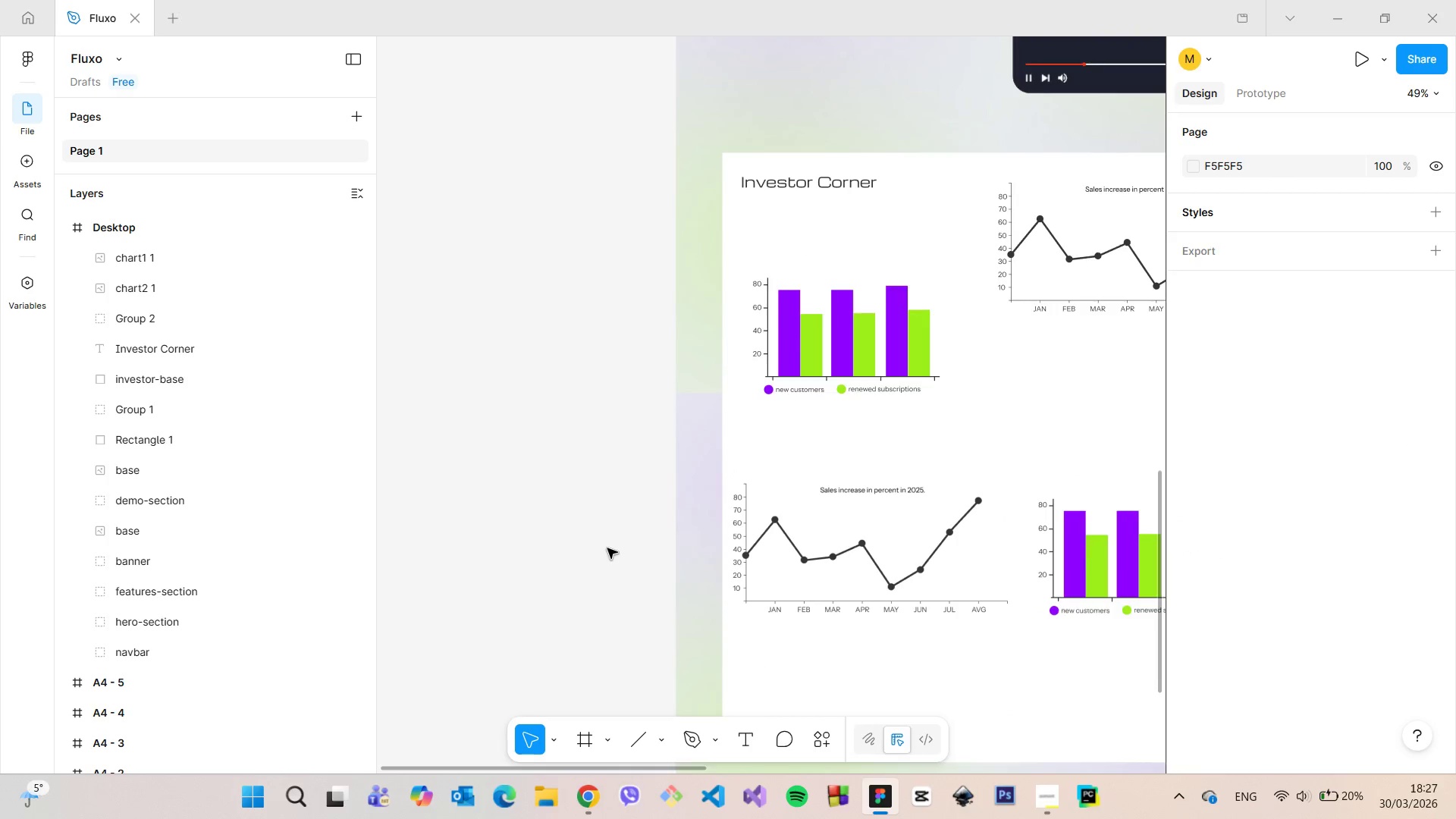 
scroll: coordinate [607, 548], scroll_direction: down, amount: 6.0
 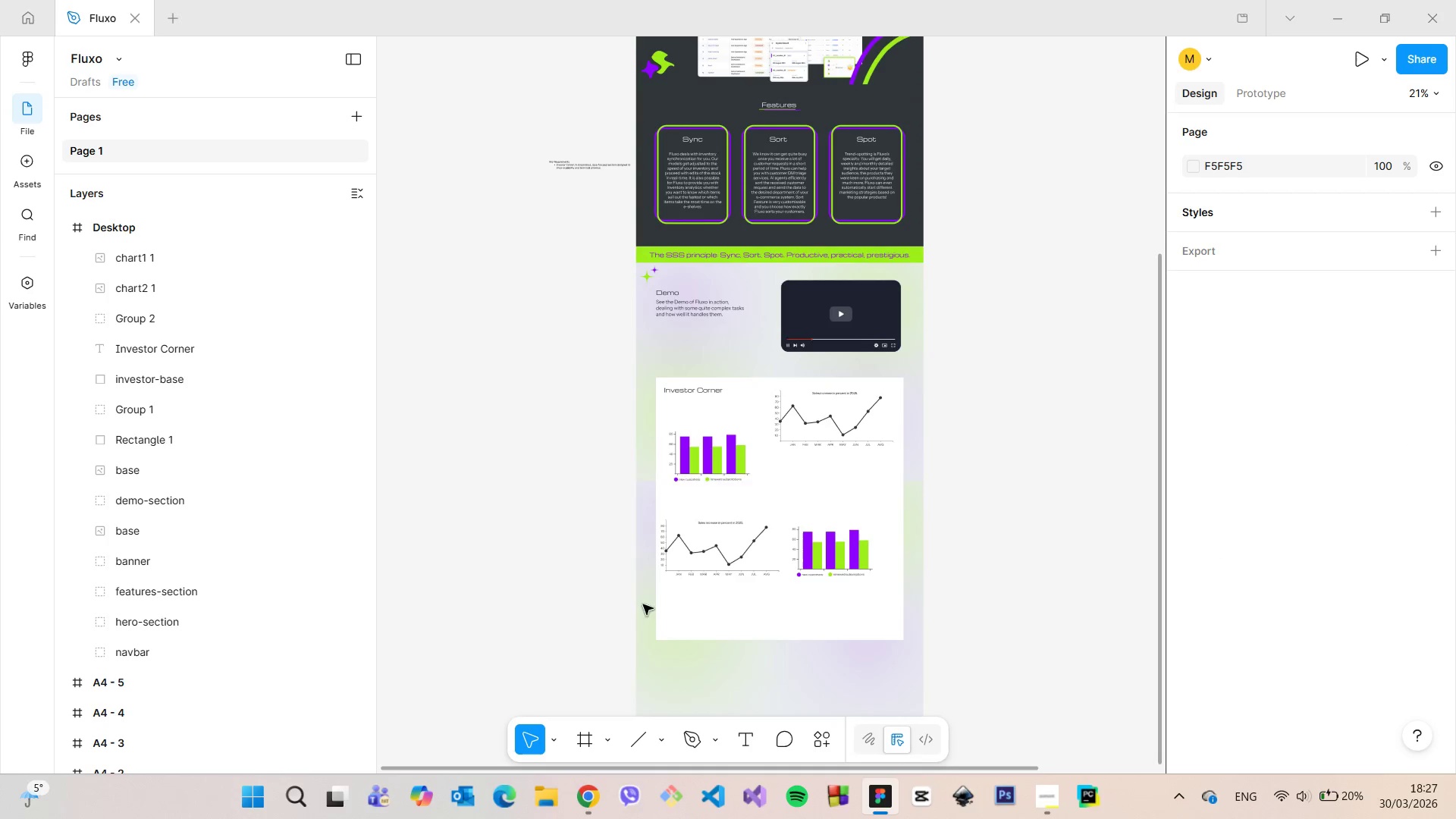 
scroll: coordinate [783, 390], scroll_direction: up, amount: 11.0
 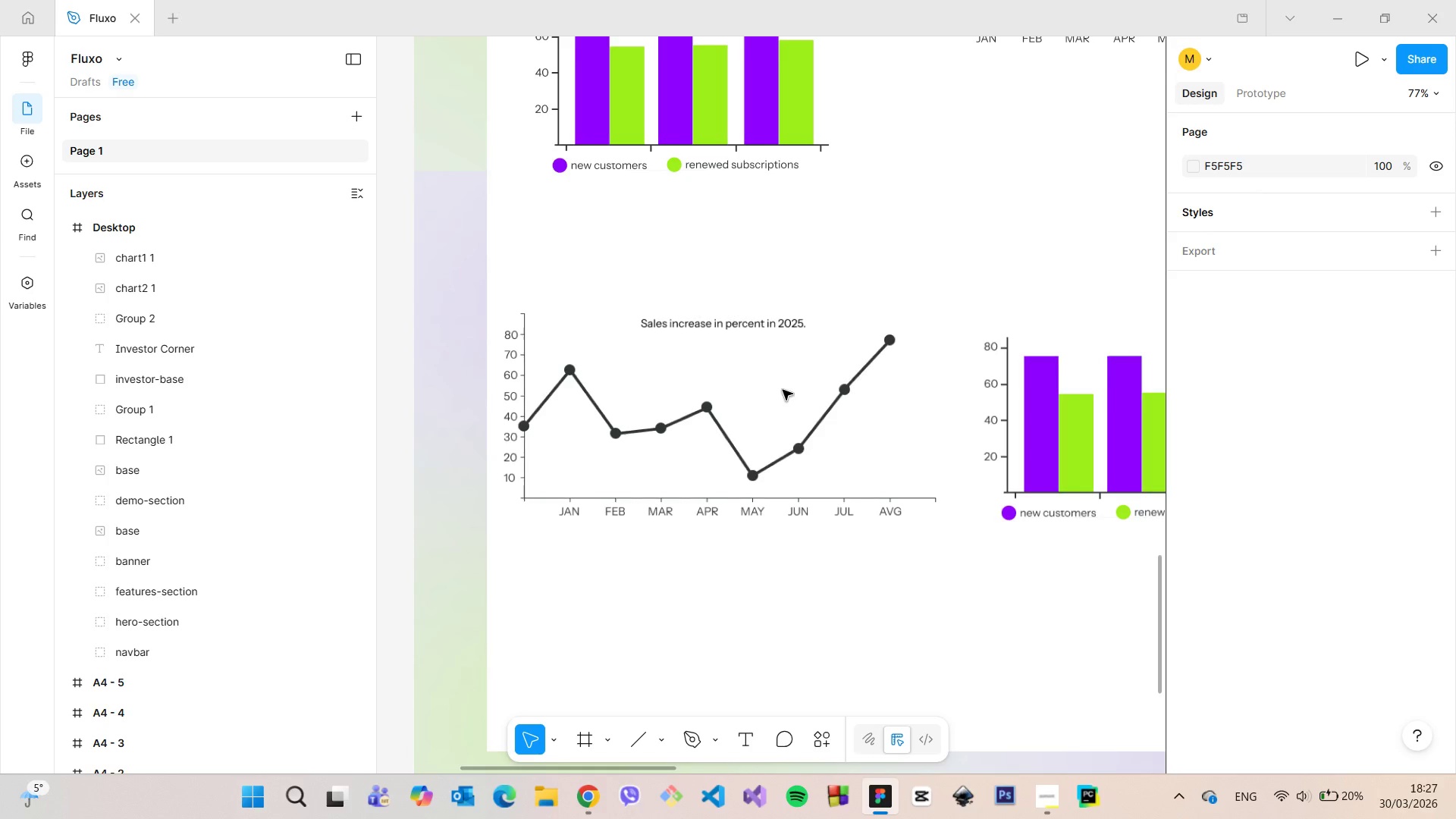 
scroll: coordinate [783, 390], scroll_direction: down, amount: 11.0
 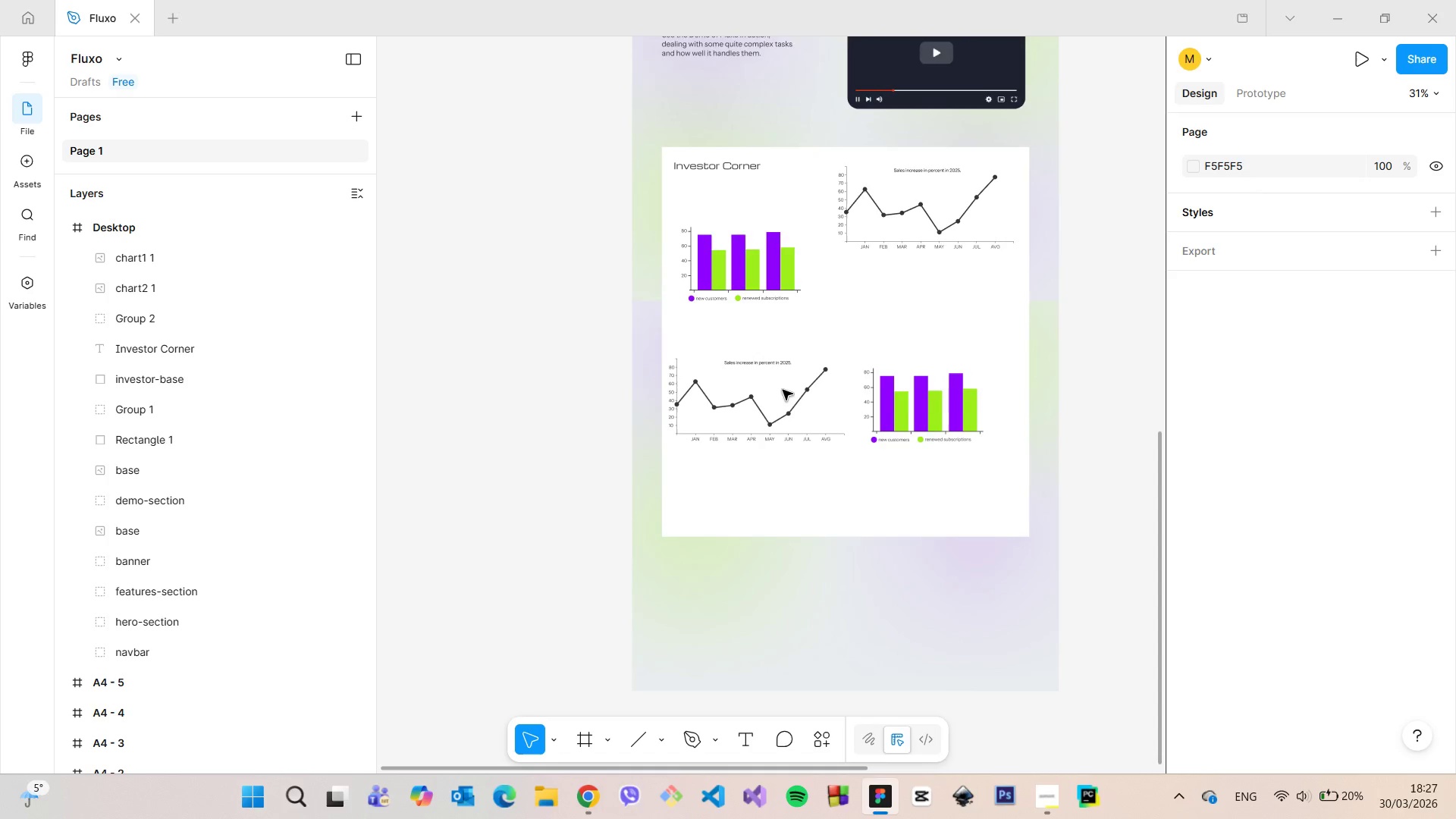 
scroll: coordinate [783, 390], scroll_direction: up, amount: 1.0
 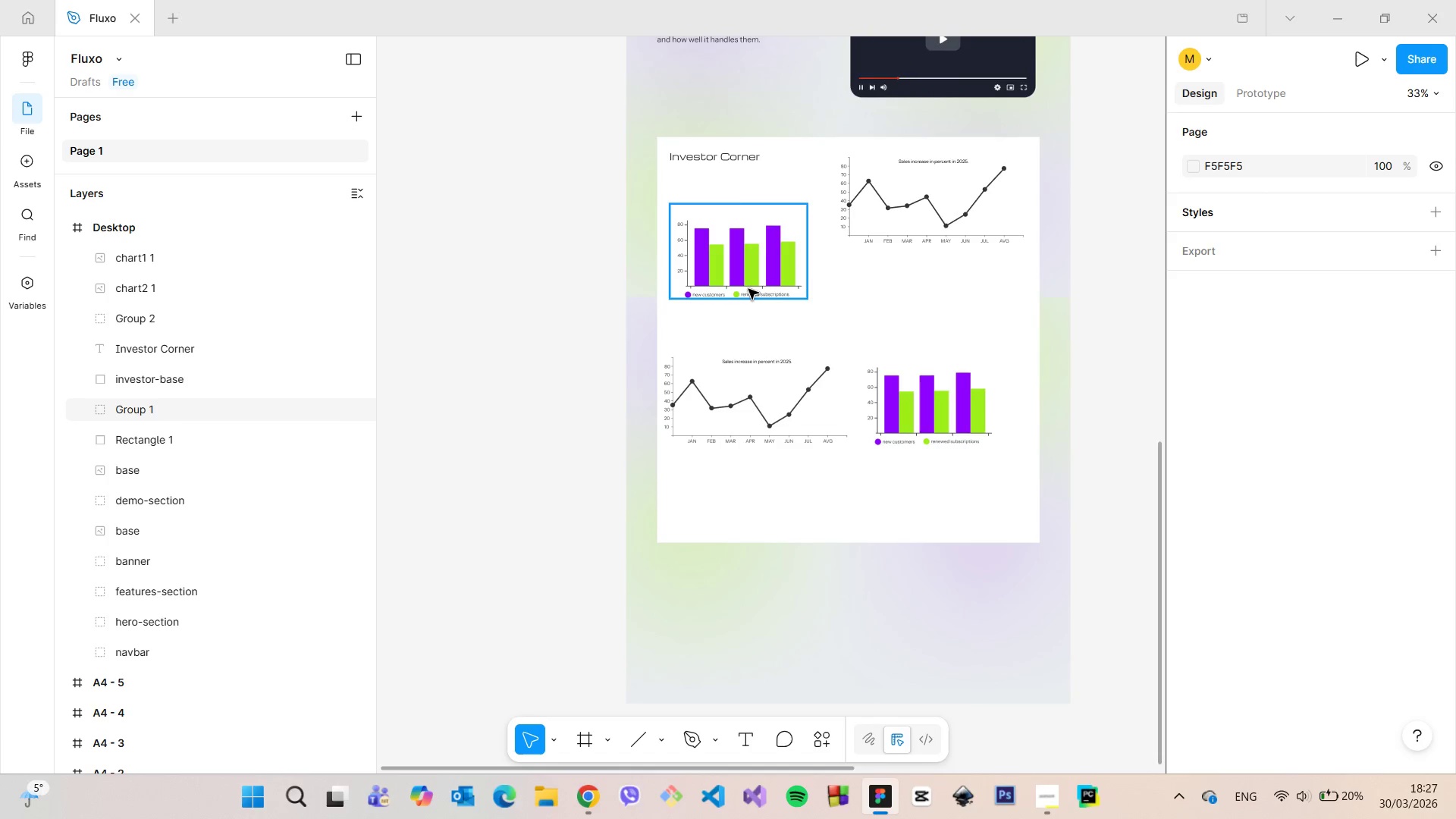 
left_click([748, 289])
 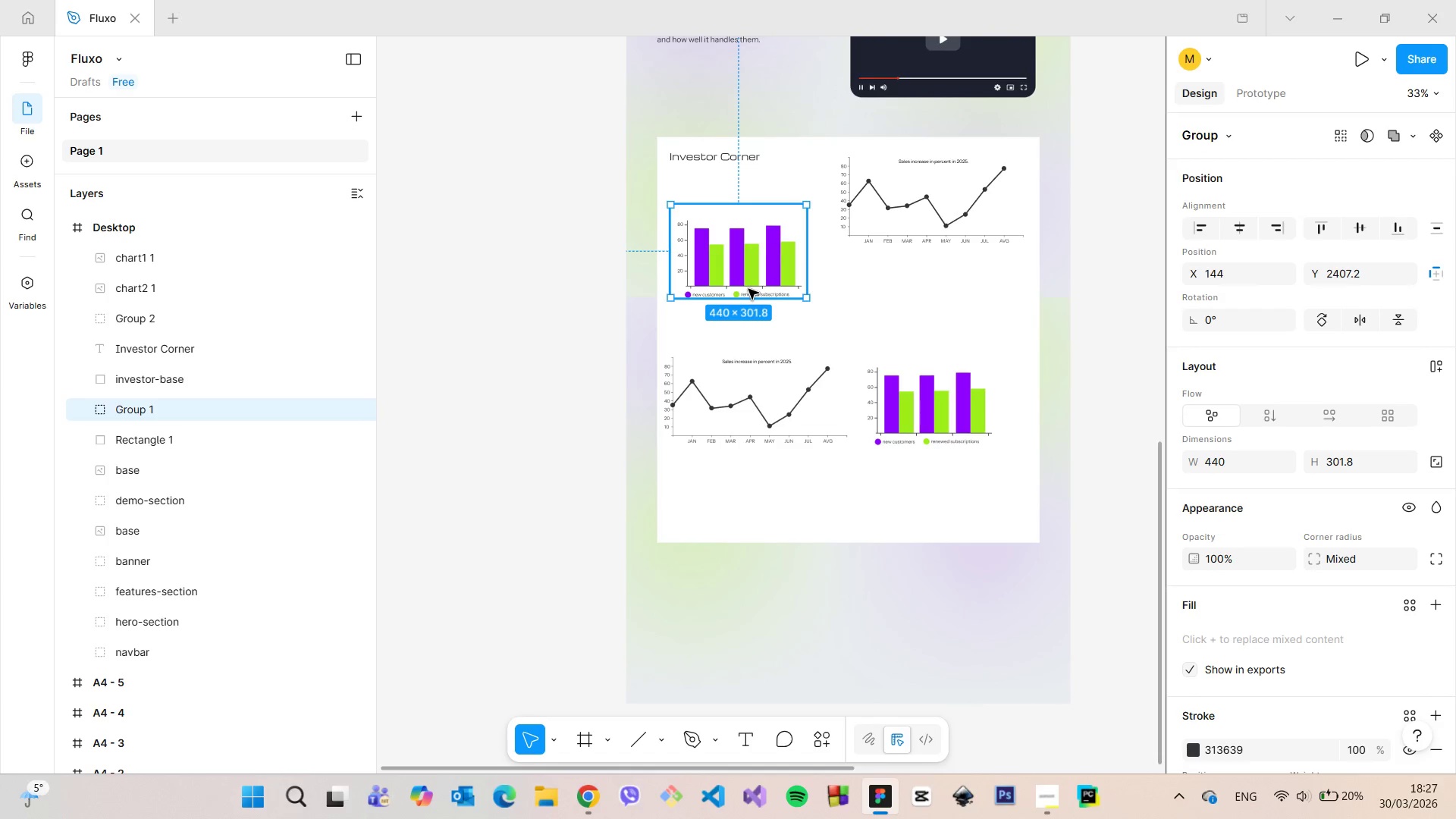 
key(Backspace)
 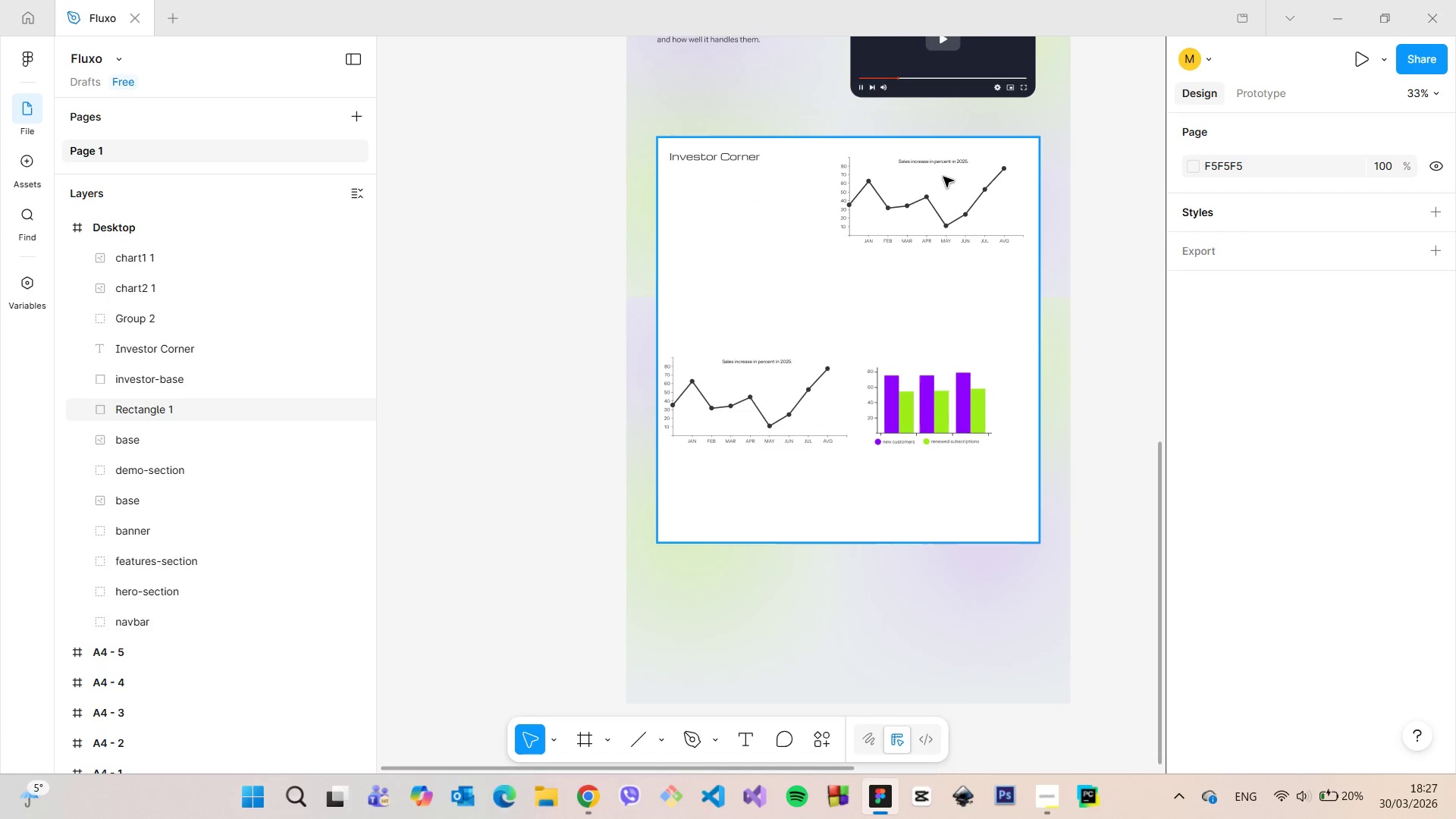 
left_click([943, 177])
 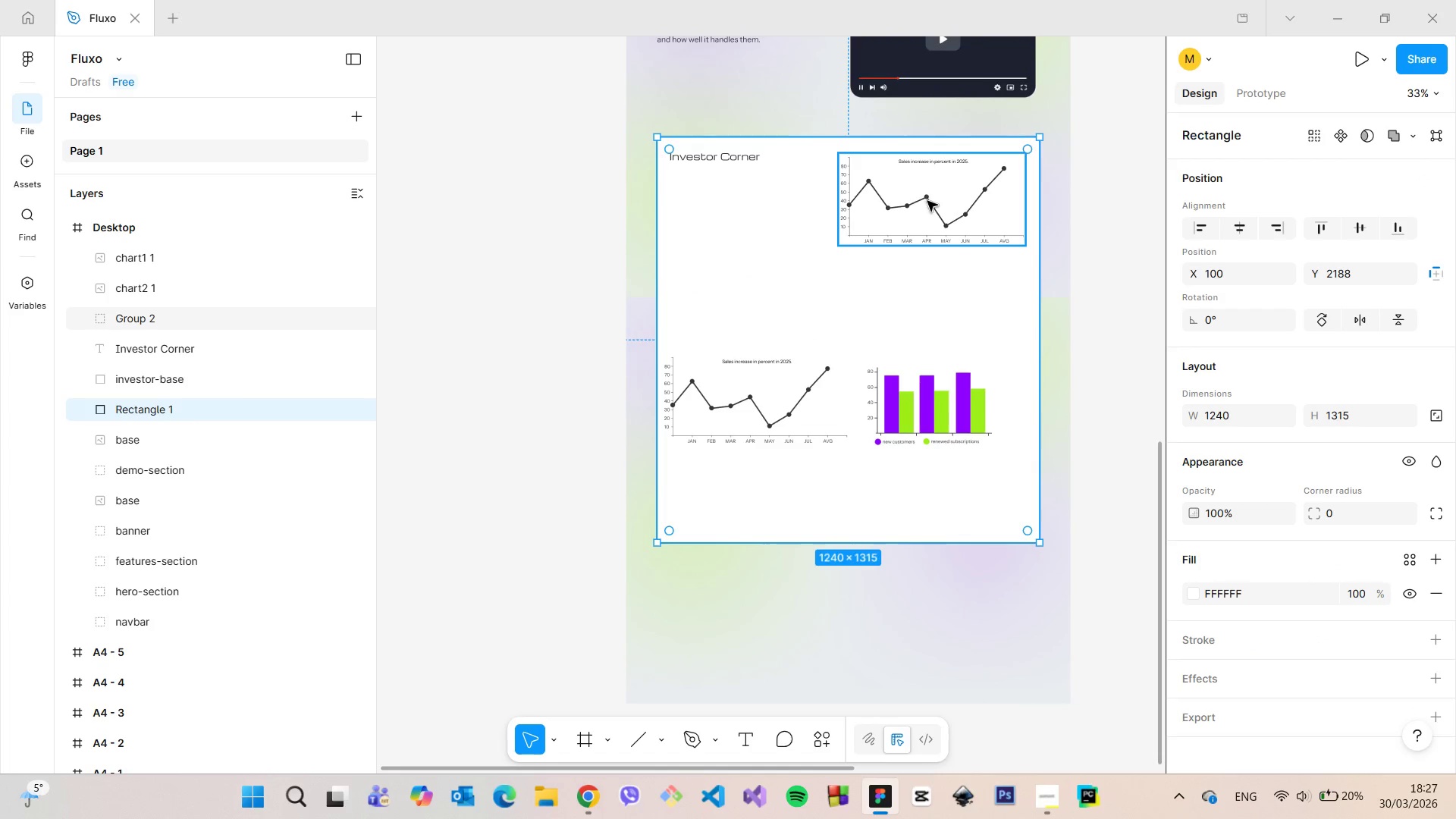 
left_click([927, 201])
 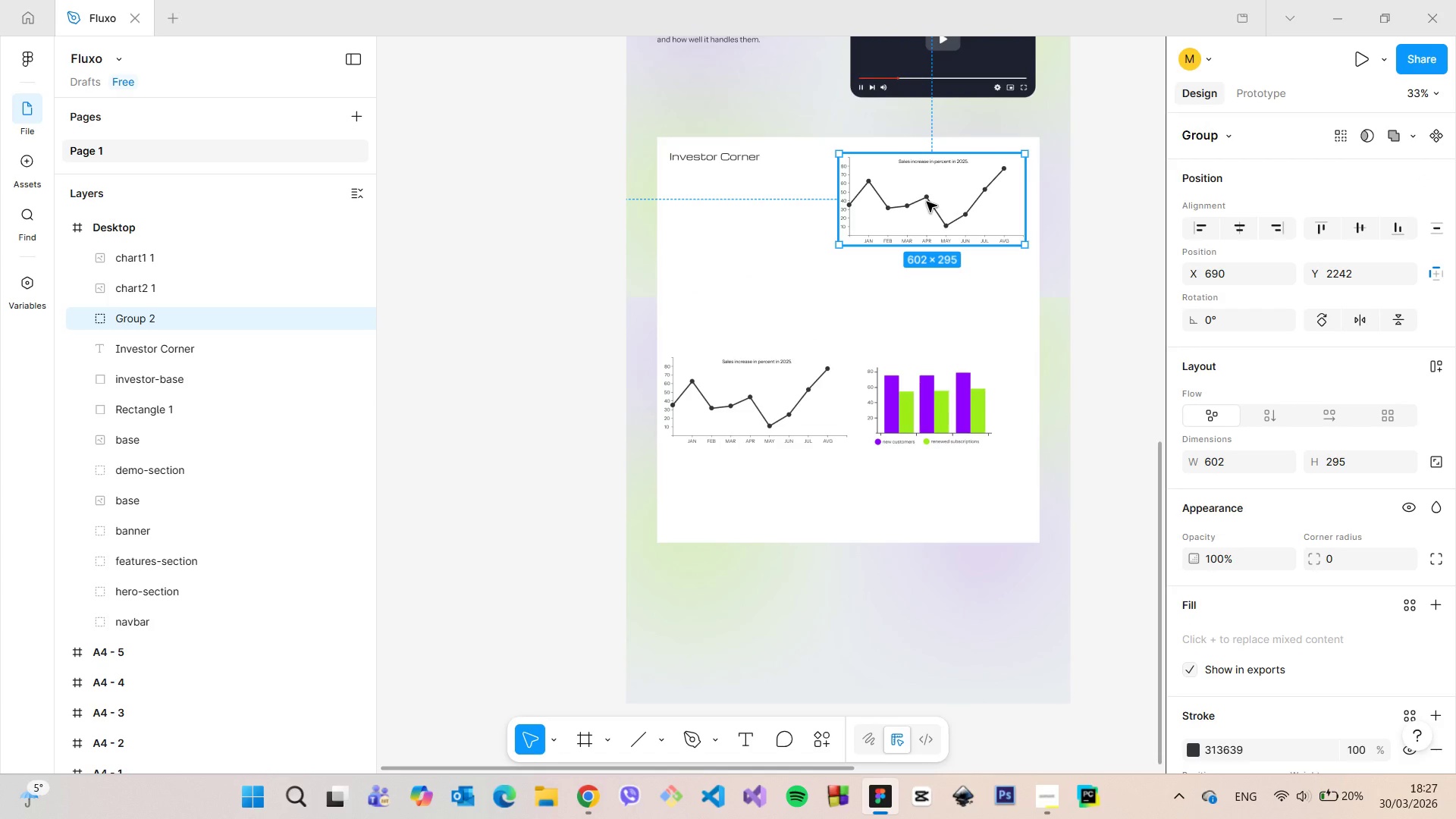 
key(Backspace)
 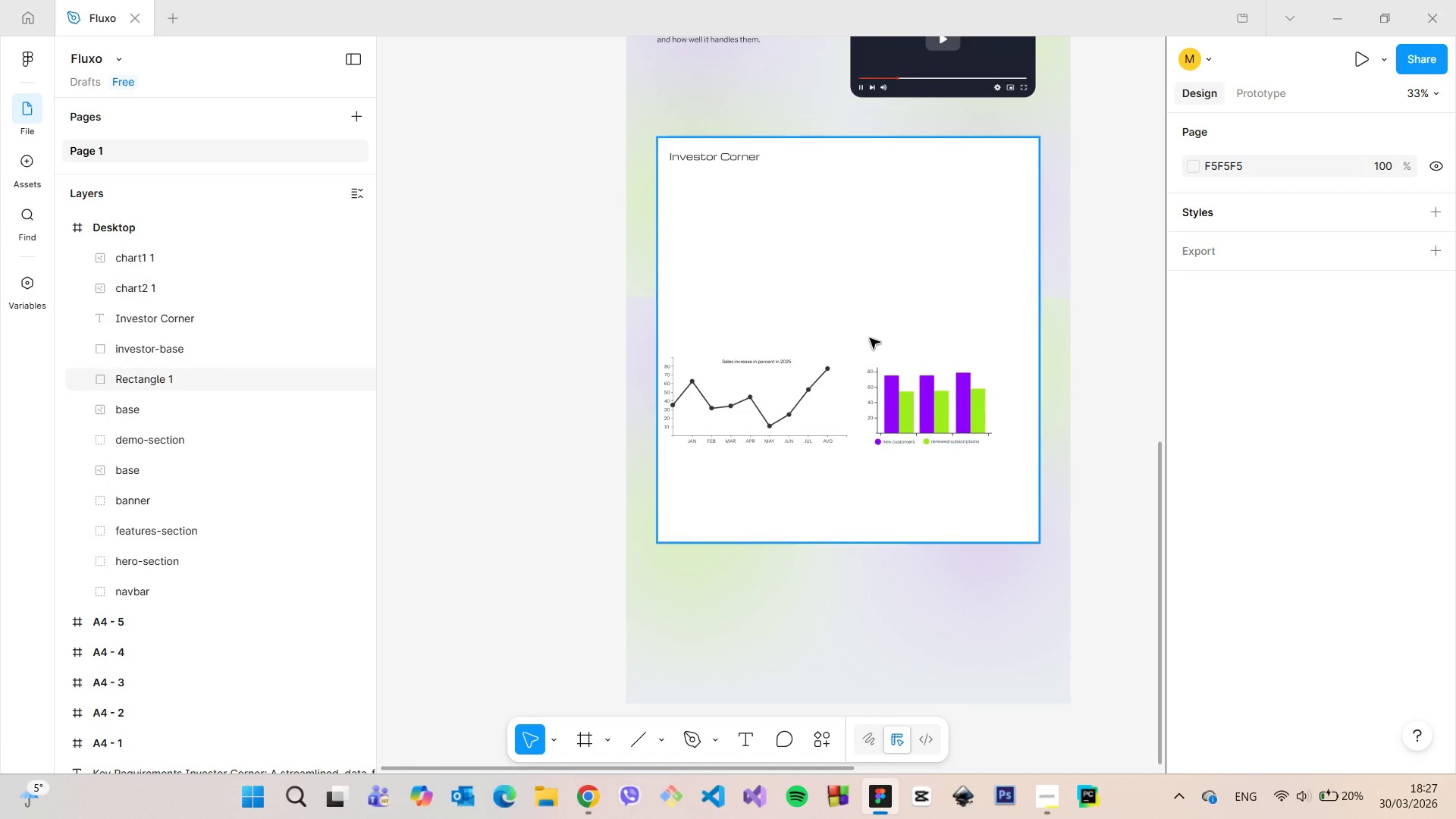 
scroll: coordinate [854, 335], scroll_direction: down, amount: 14.0
 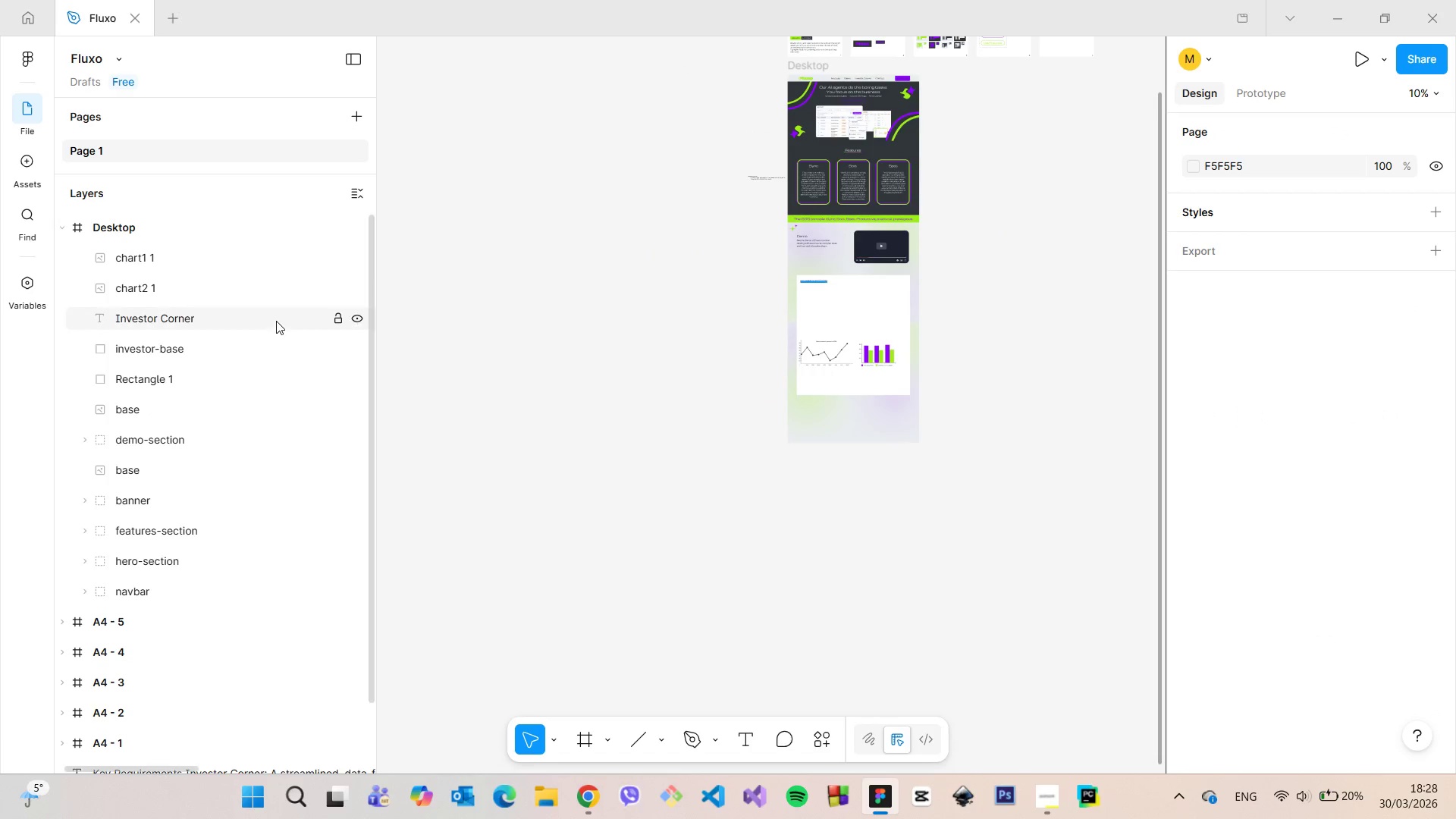 
scroll: coordinate [276, 321], scroll_direction: up, amount: 3.0
 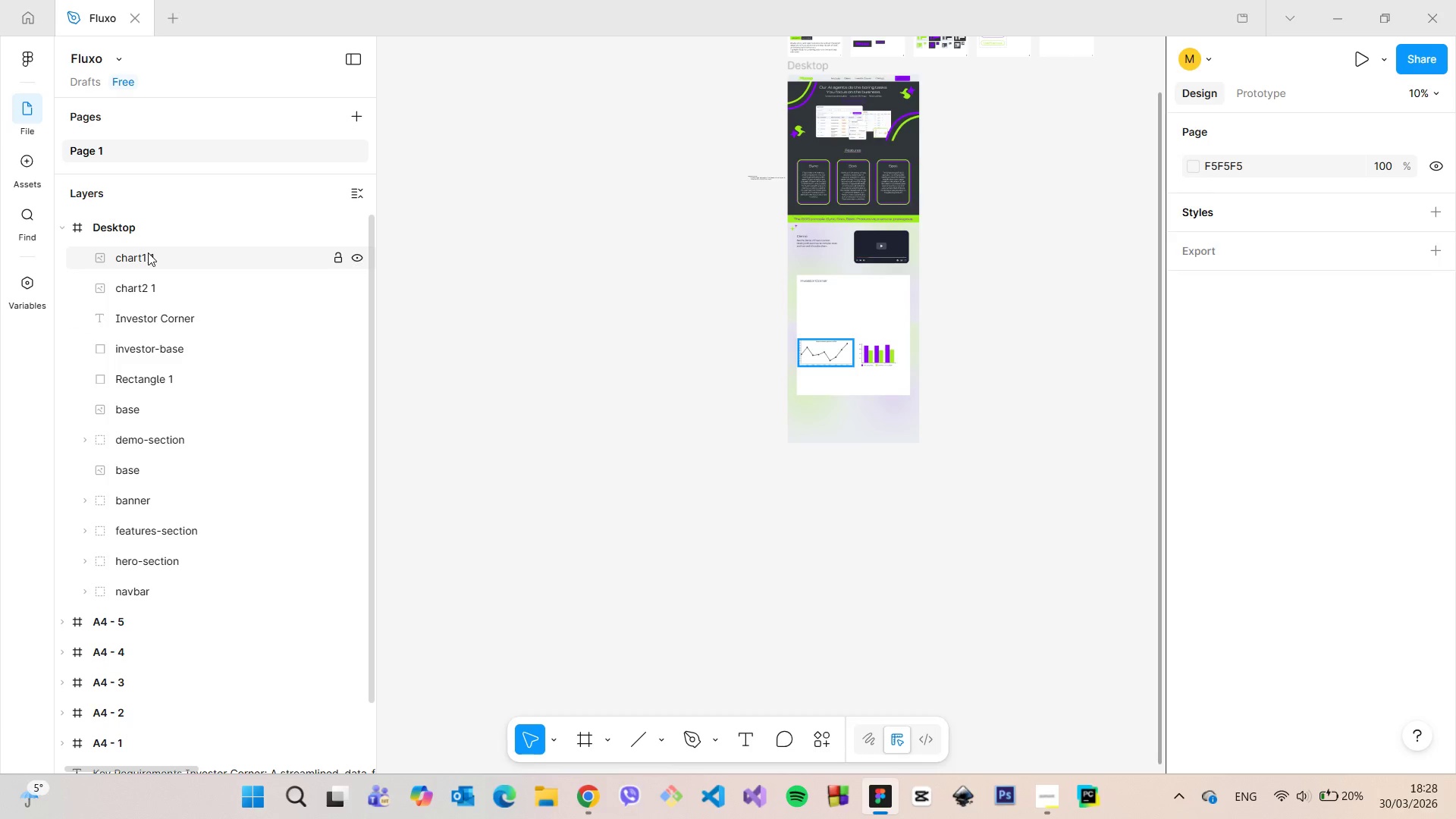 
double_click([148, 253])
 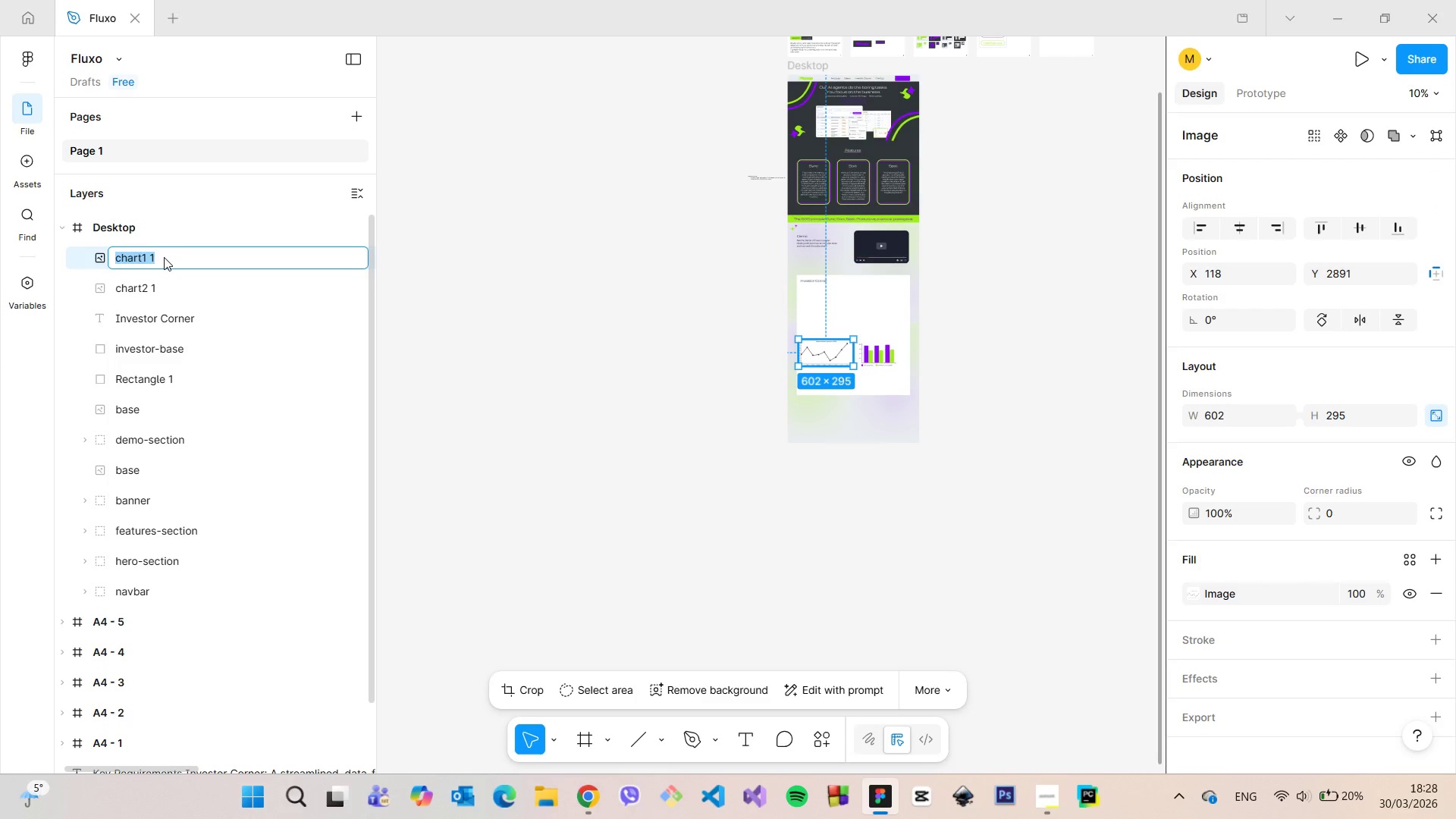 
triple_click([164, 257])
 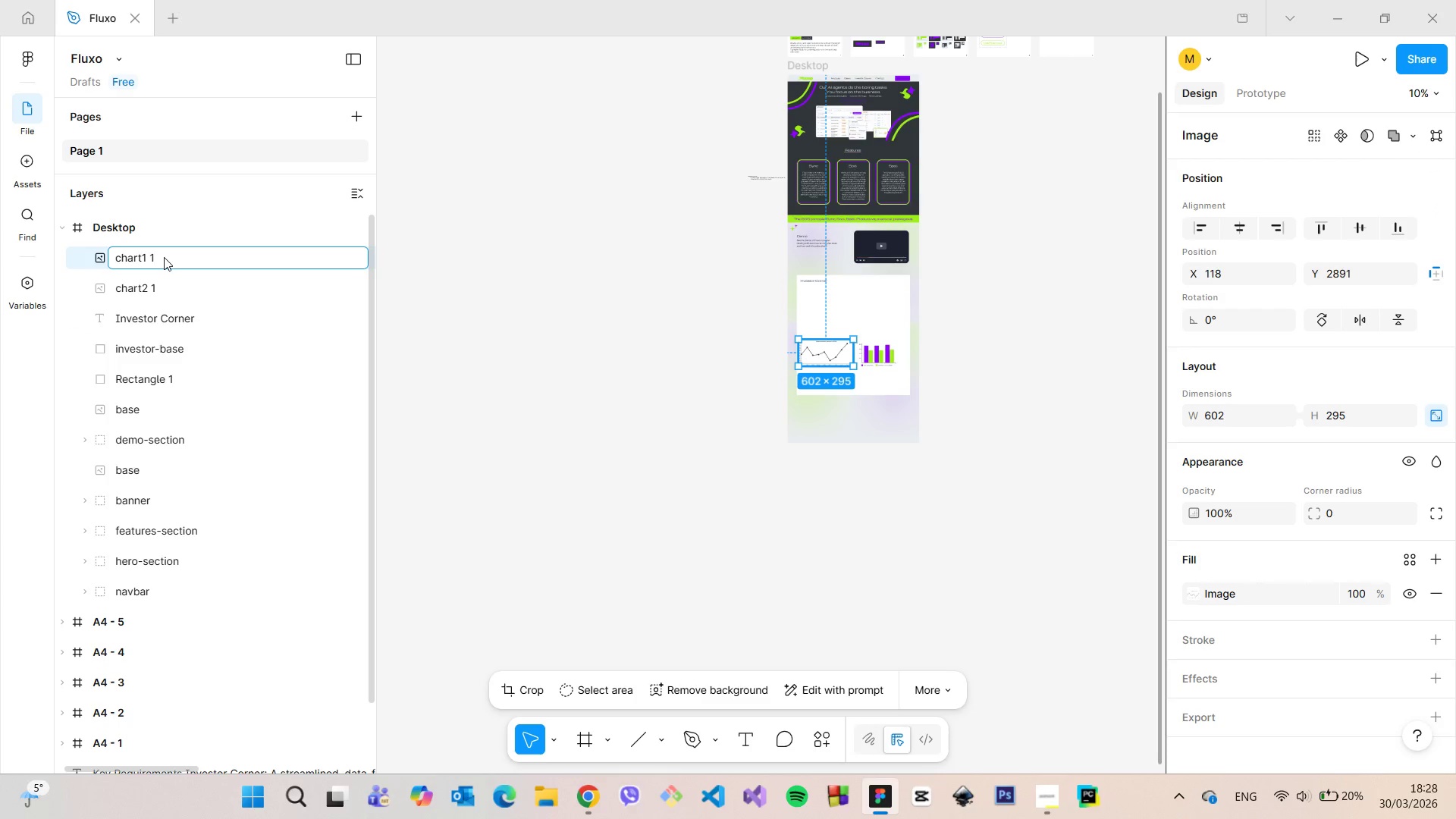 
key(Backspace)
 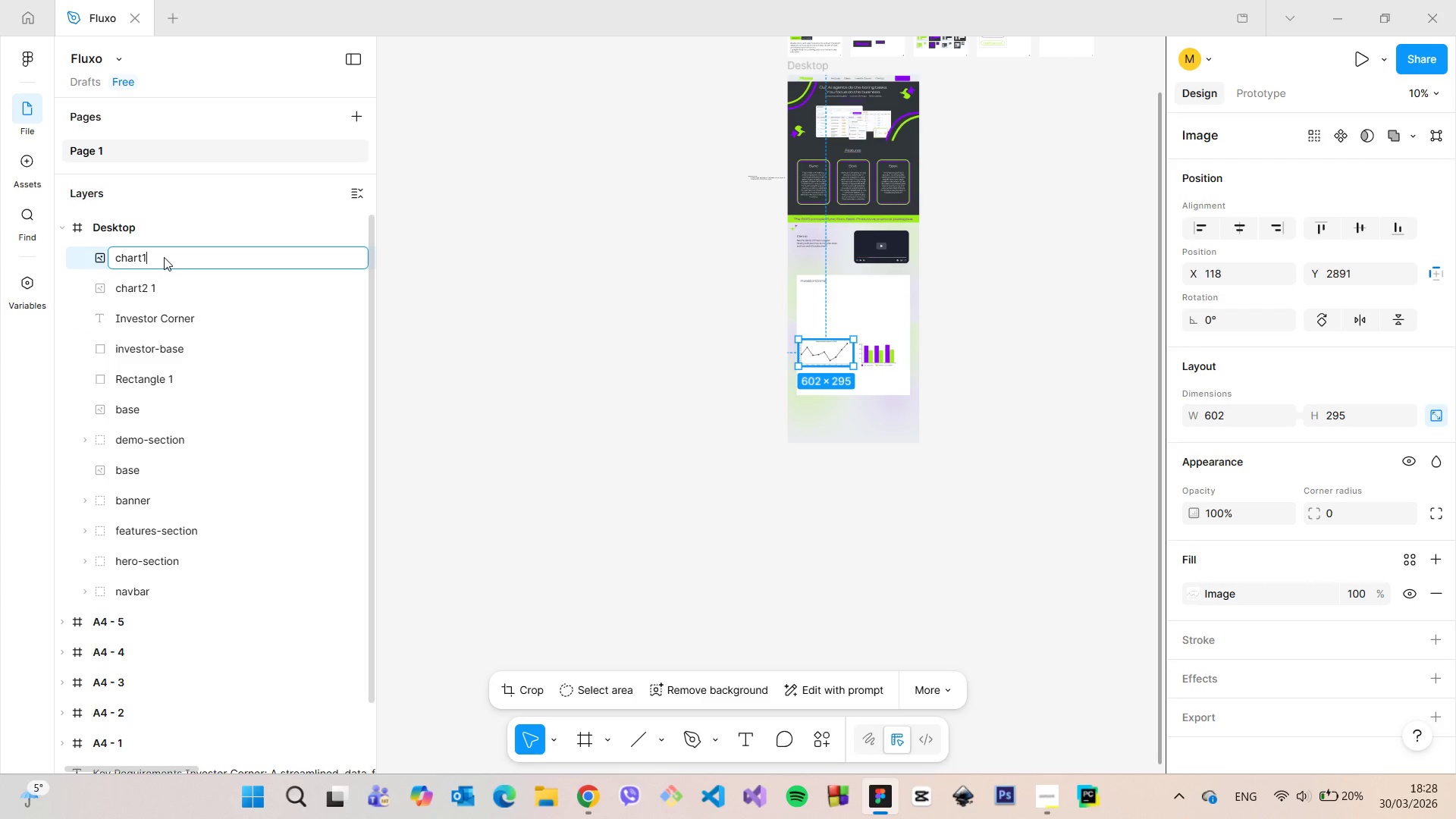 
key(Backspace)
 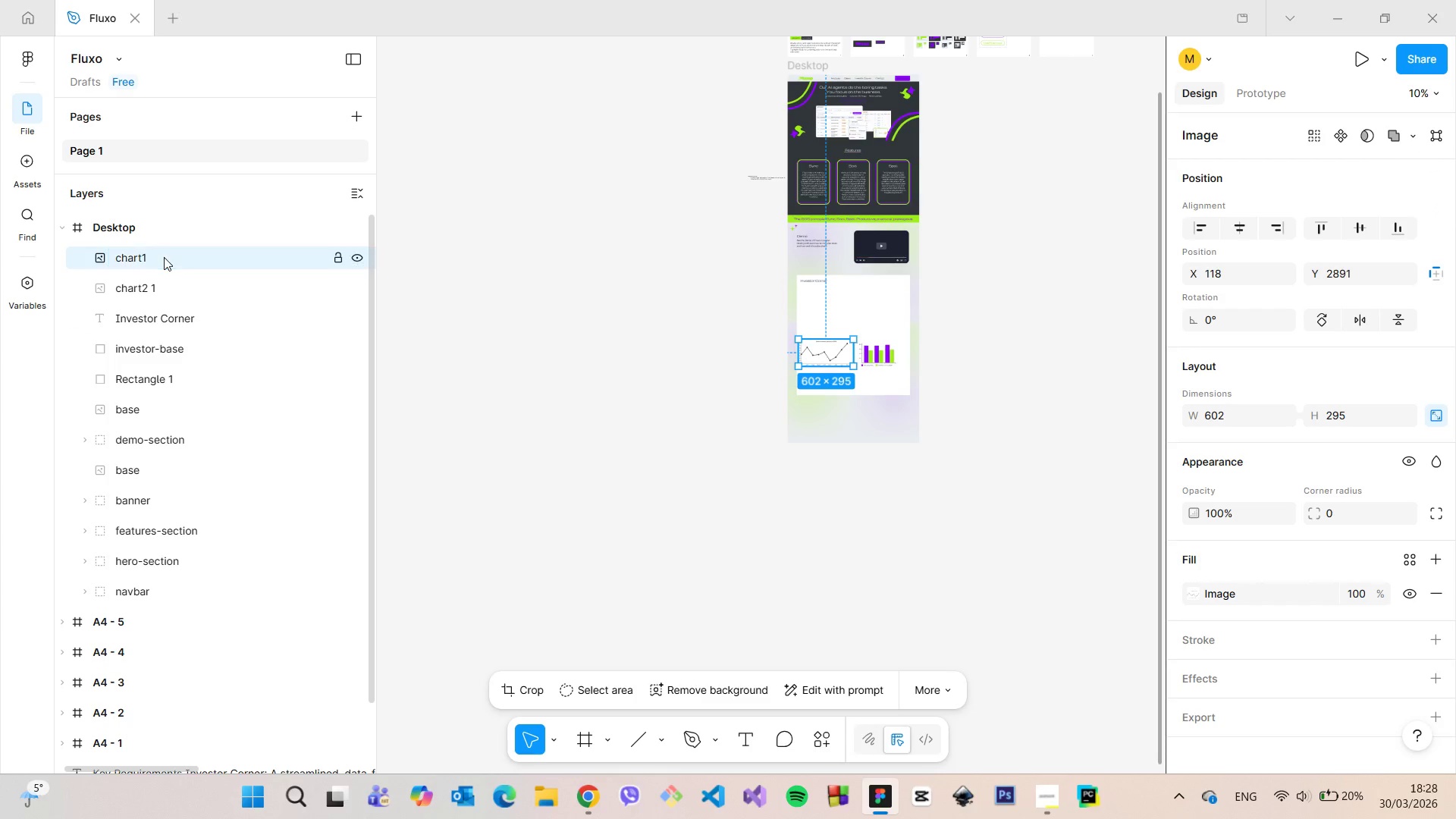 
key(Enter)
 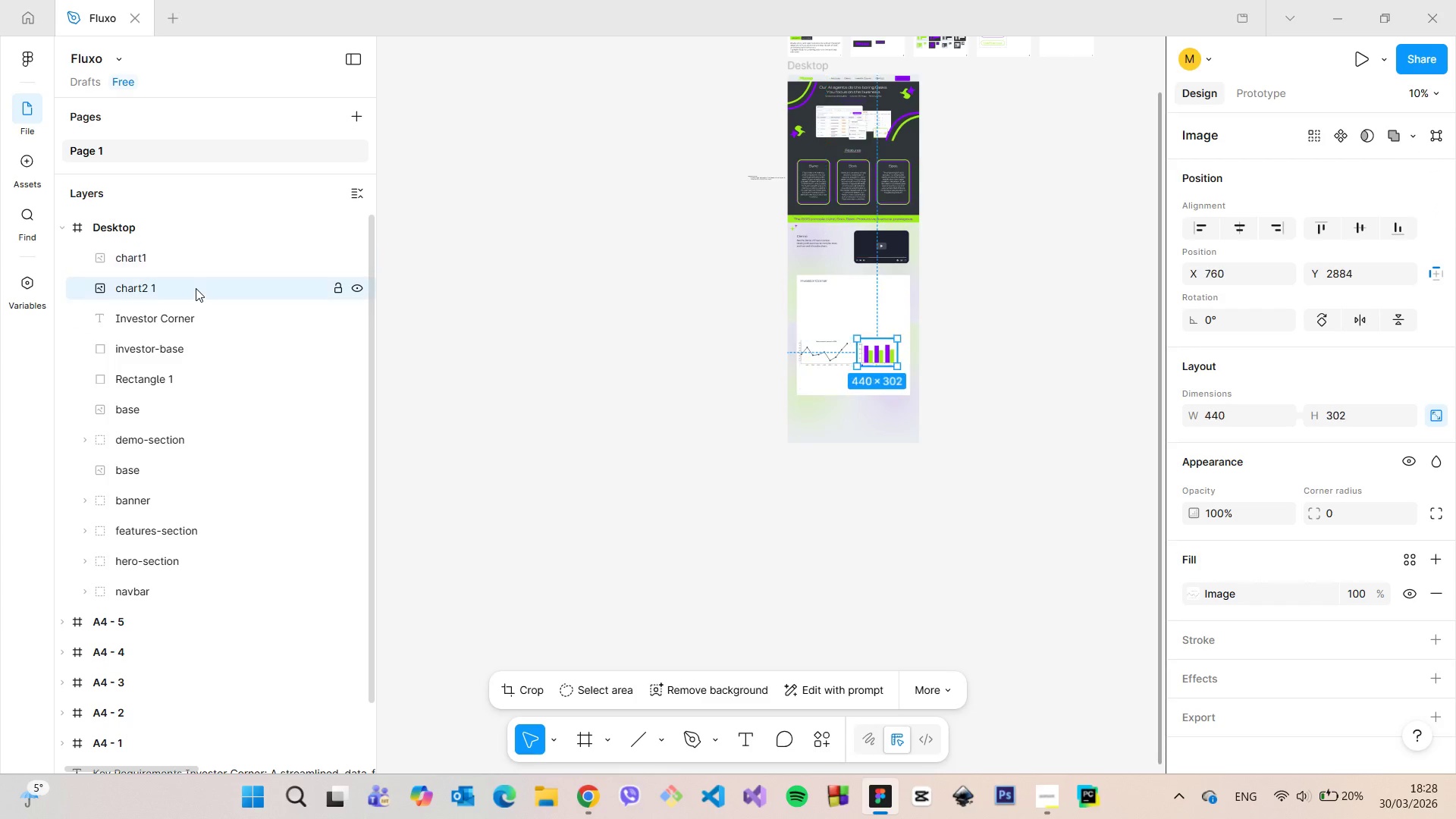 
double_click([196, 288])
 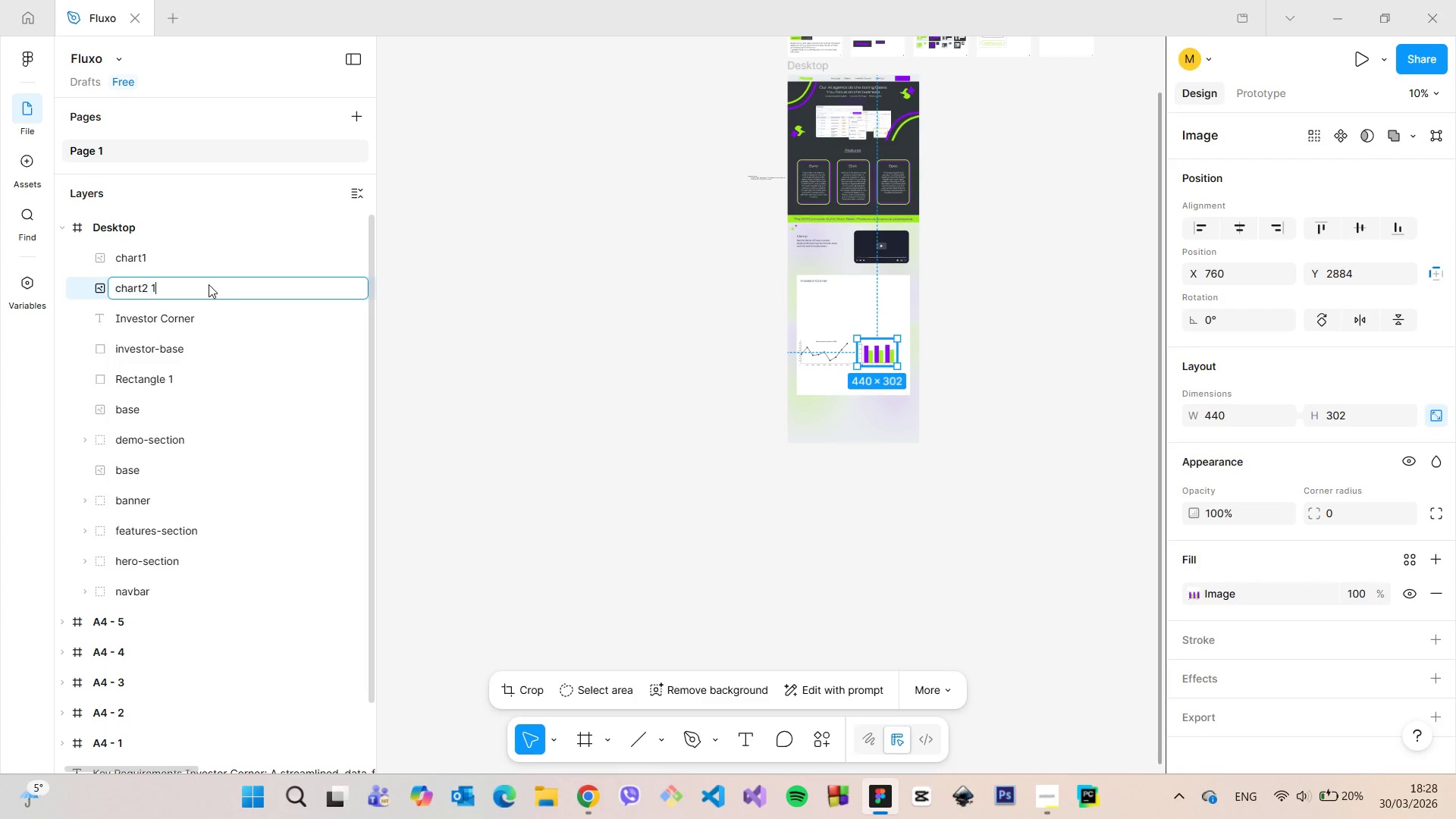 
triple_click([209, 284])
 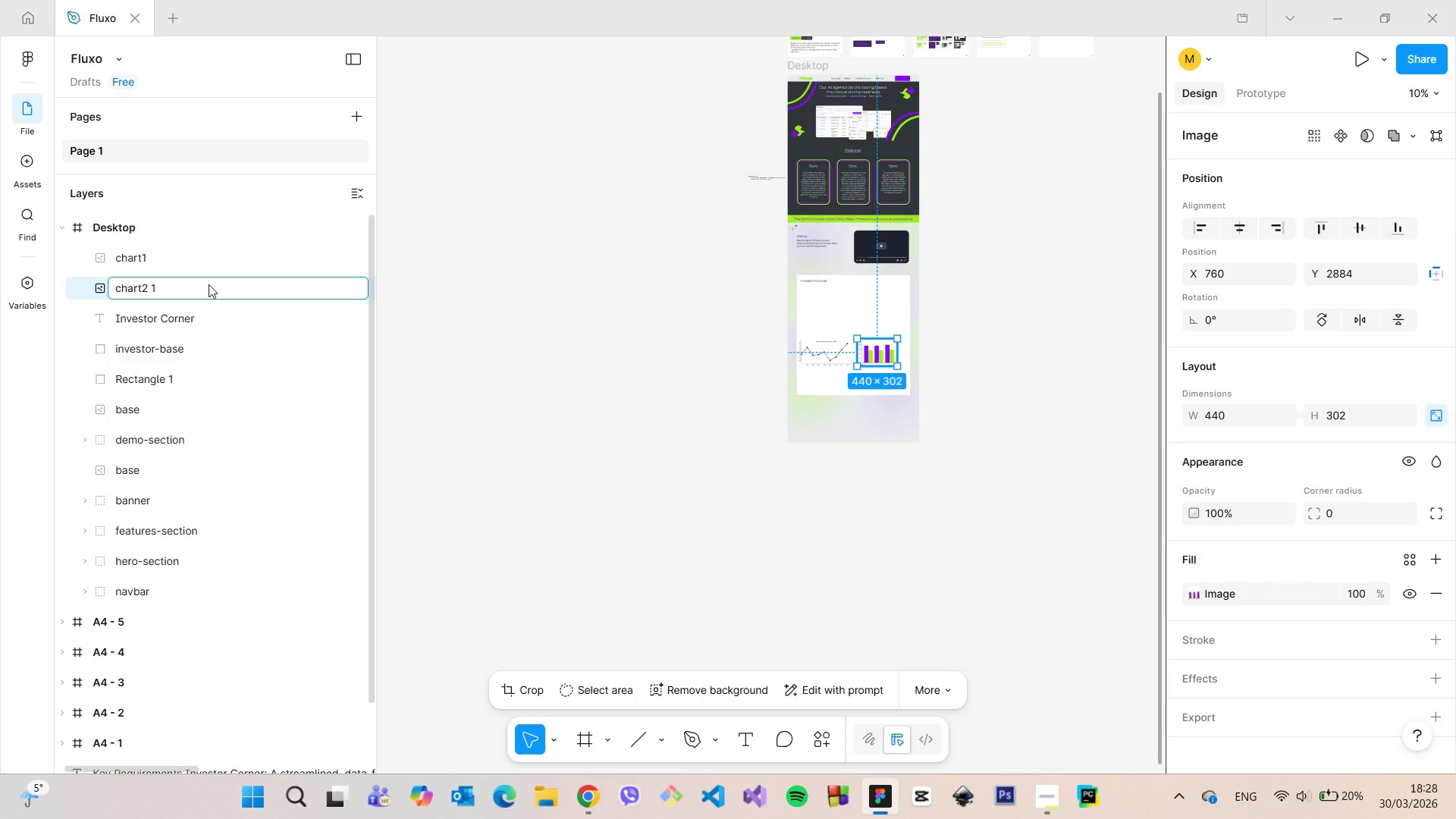 
key(Backspace)
 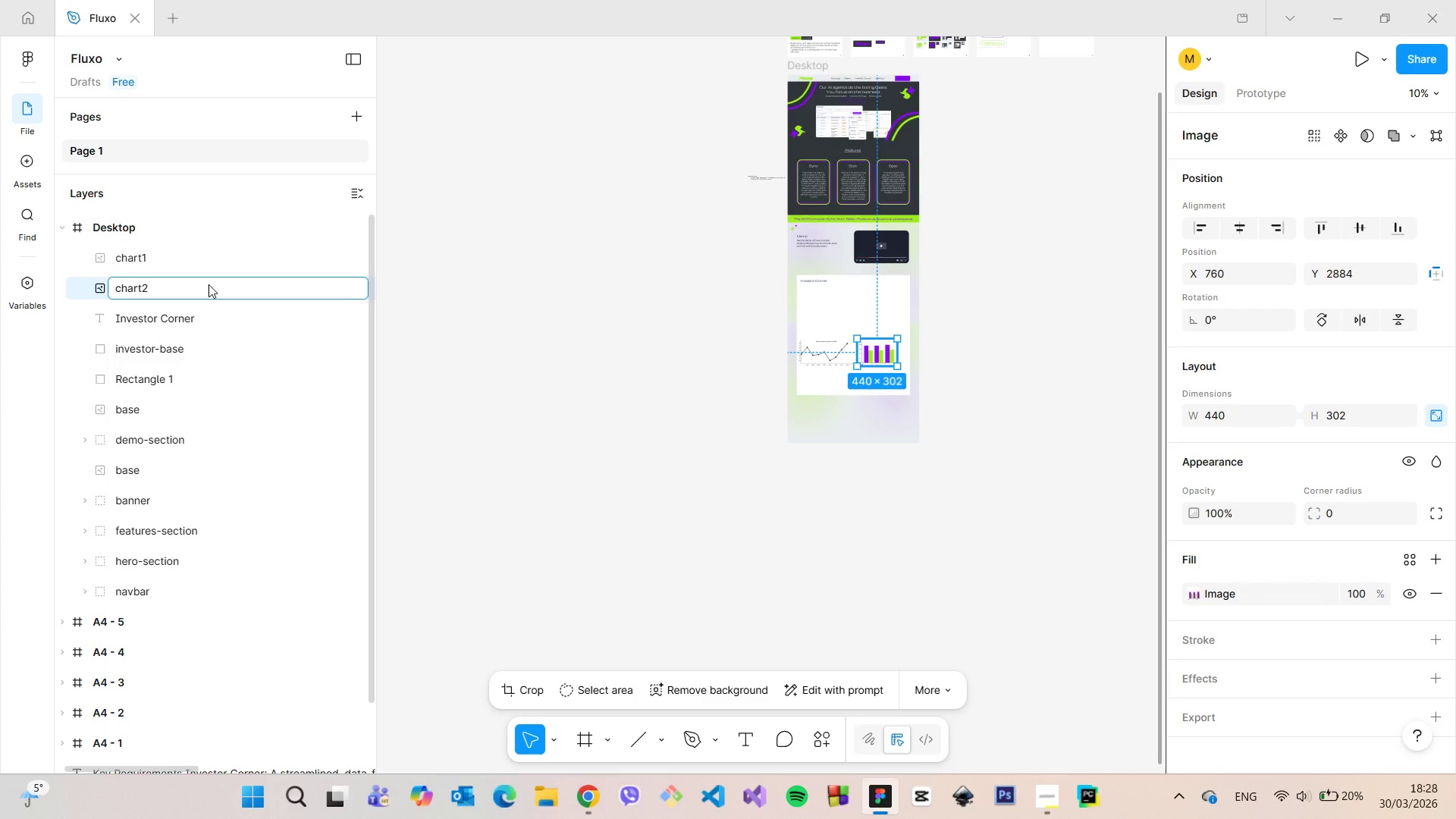 
key(Backspace)
 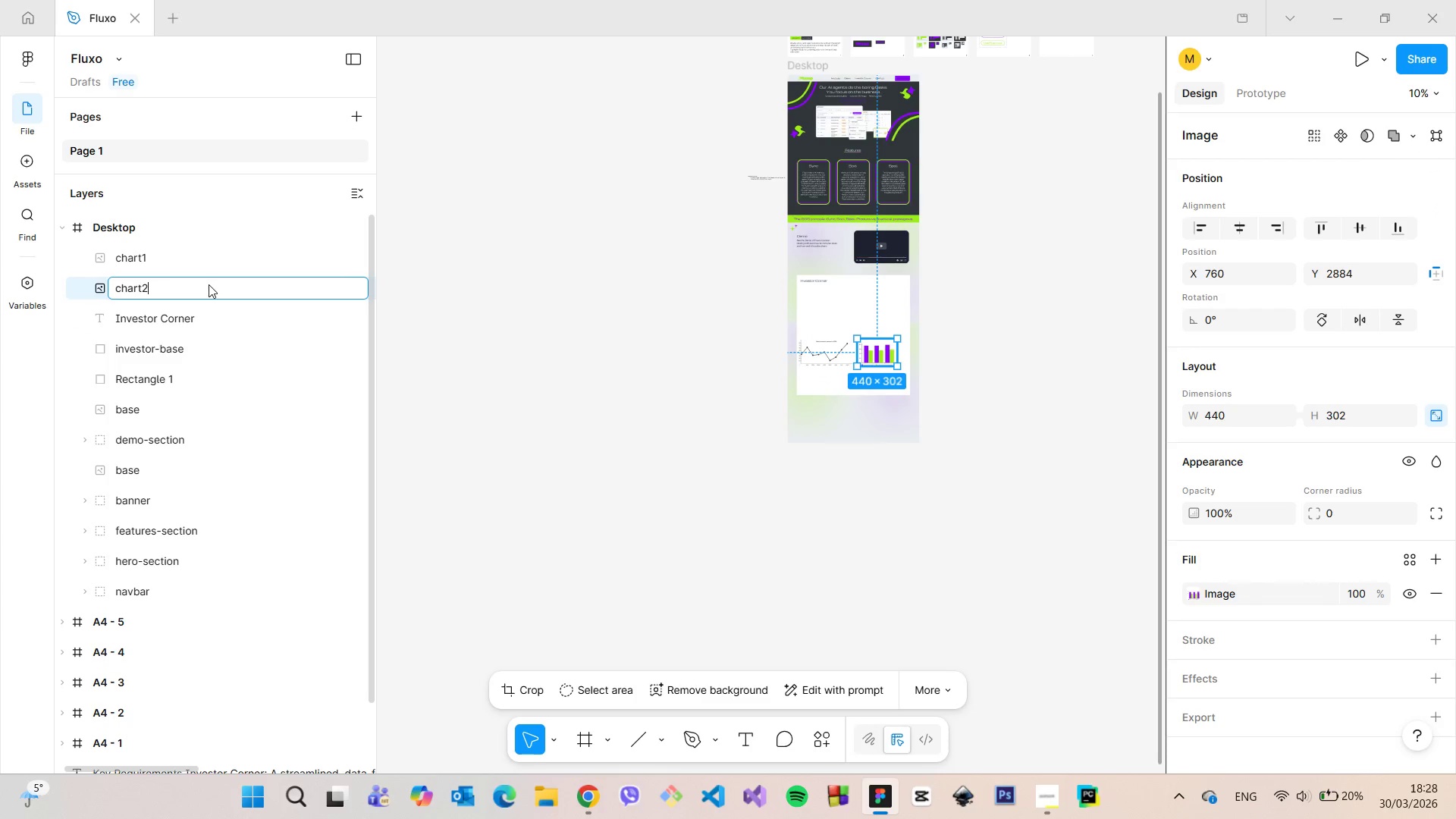 
key(Enter)
 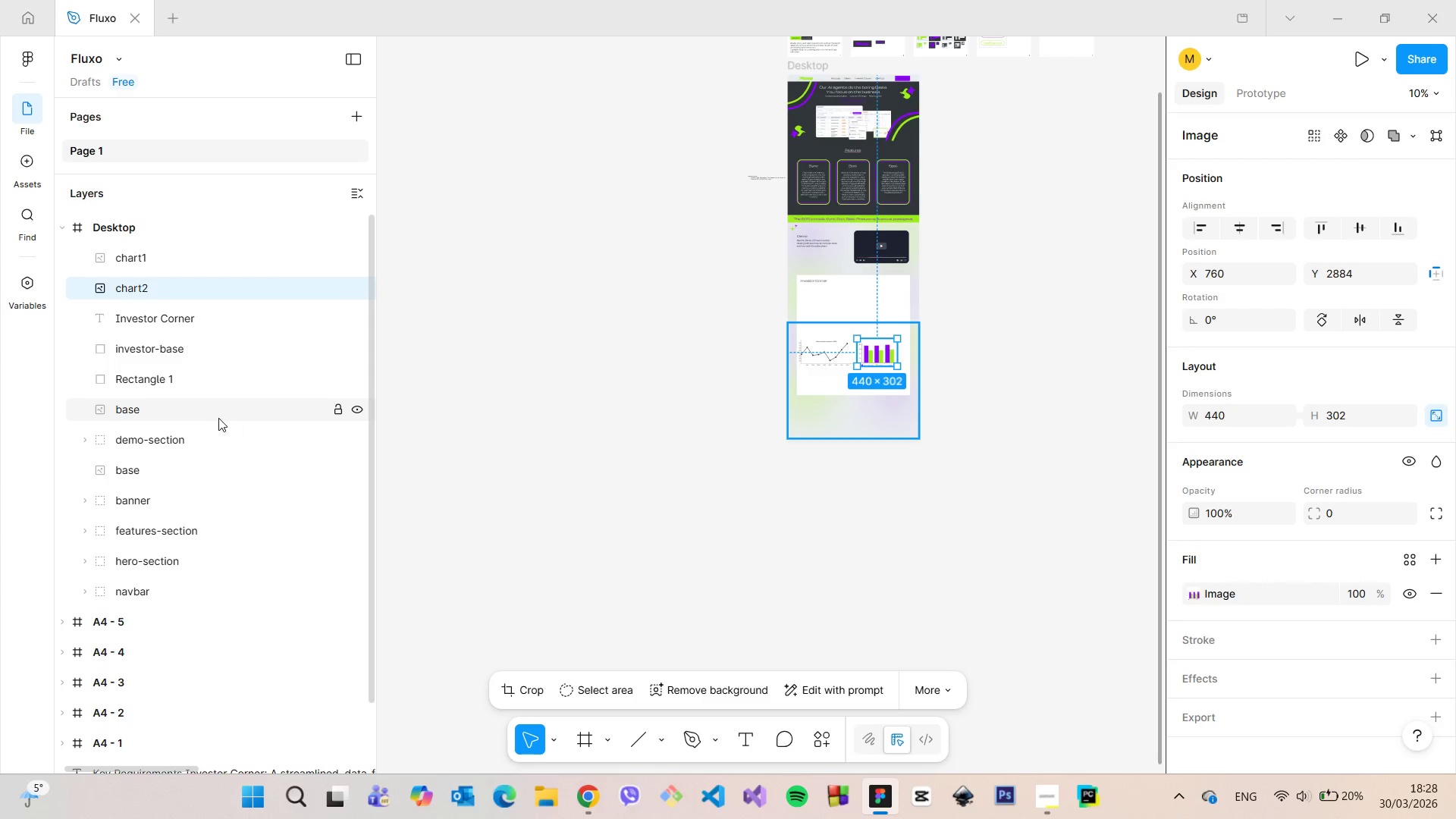 
left_click_drag(start_coordinate=[213, 419], to_coordinate=[205, 447])
 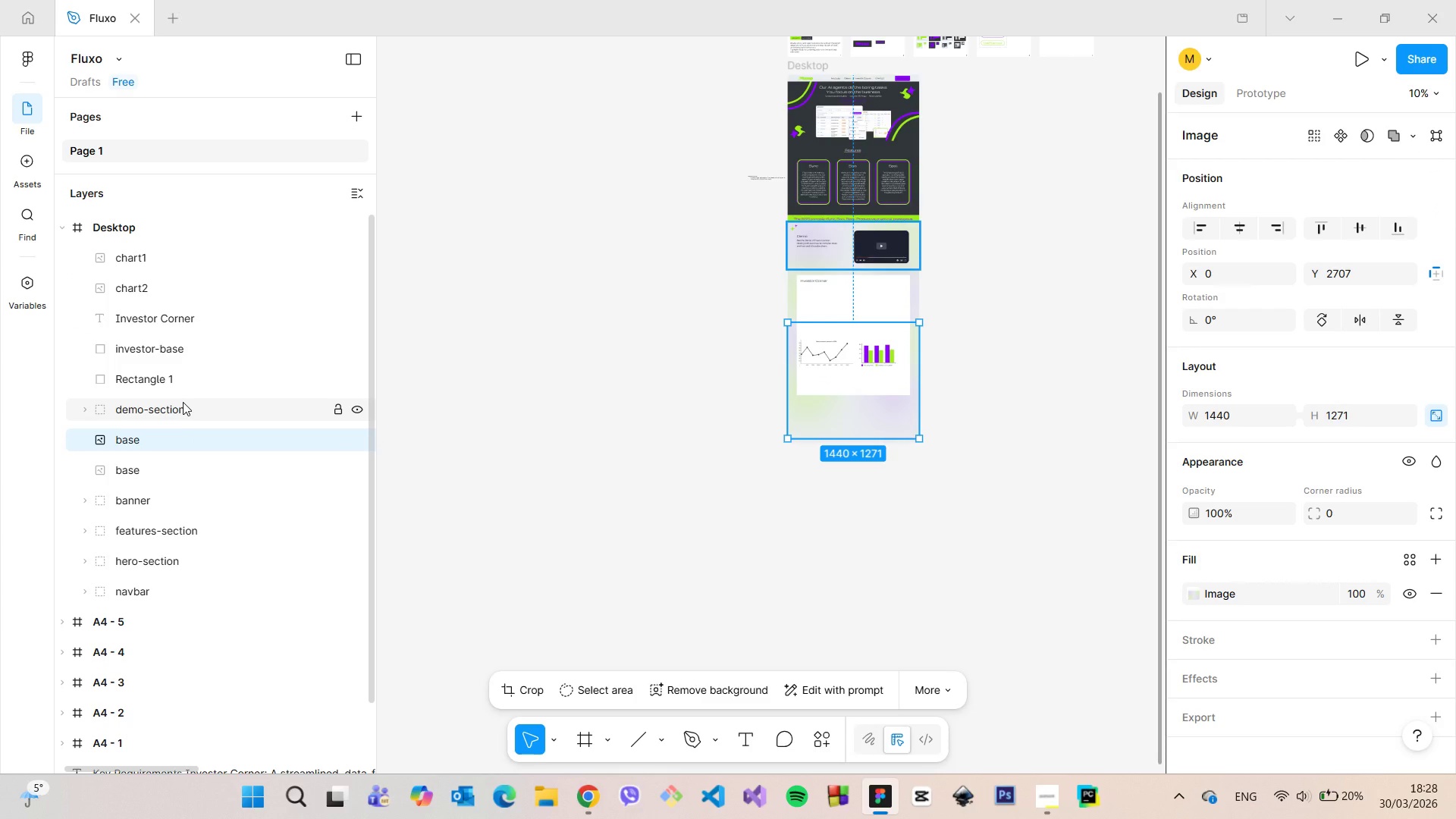 
left_click([183, 402])
 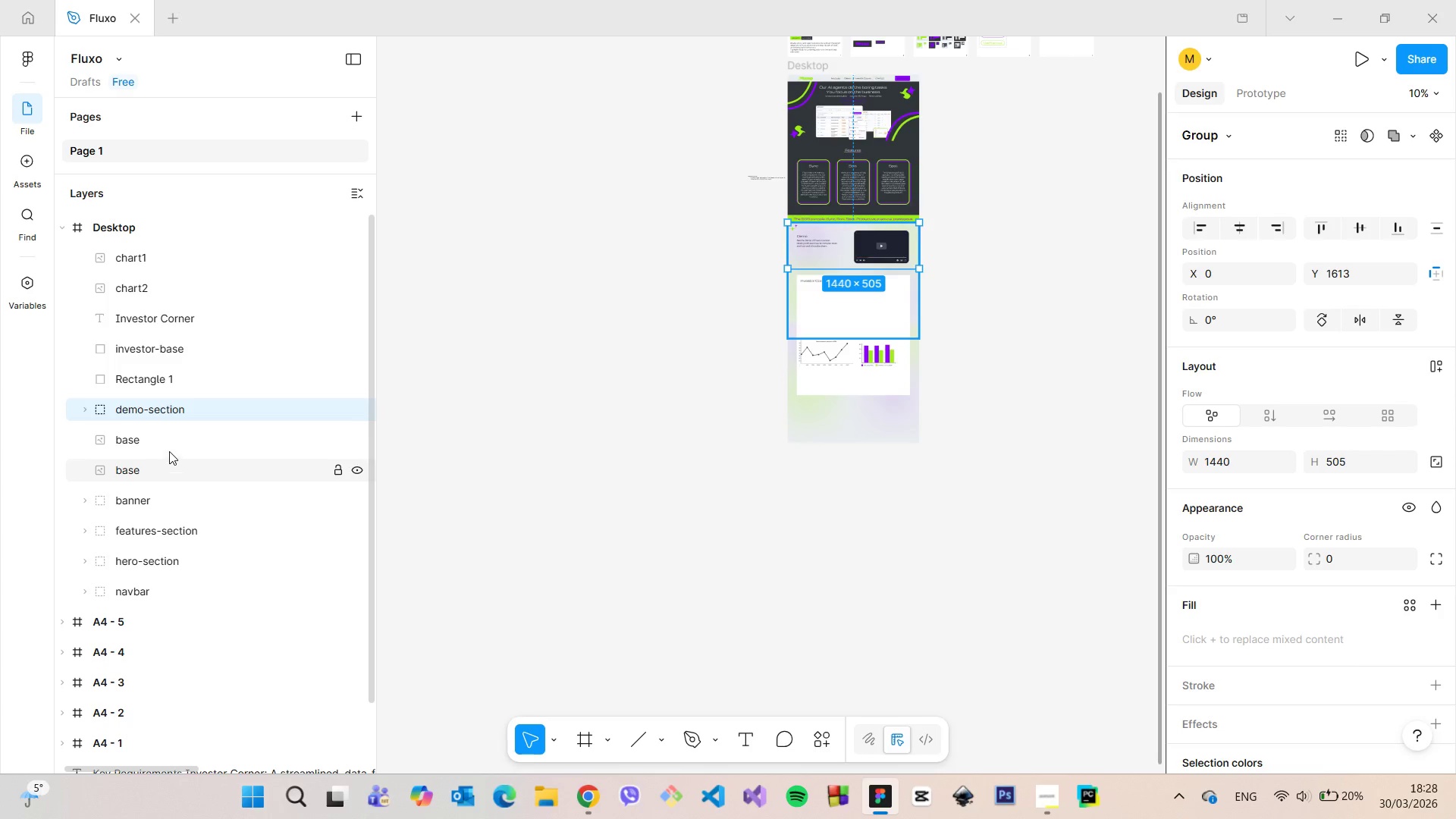 
left_click_drag(start_coordinate=[167, 417], to_coordinate=[170, 452])
 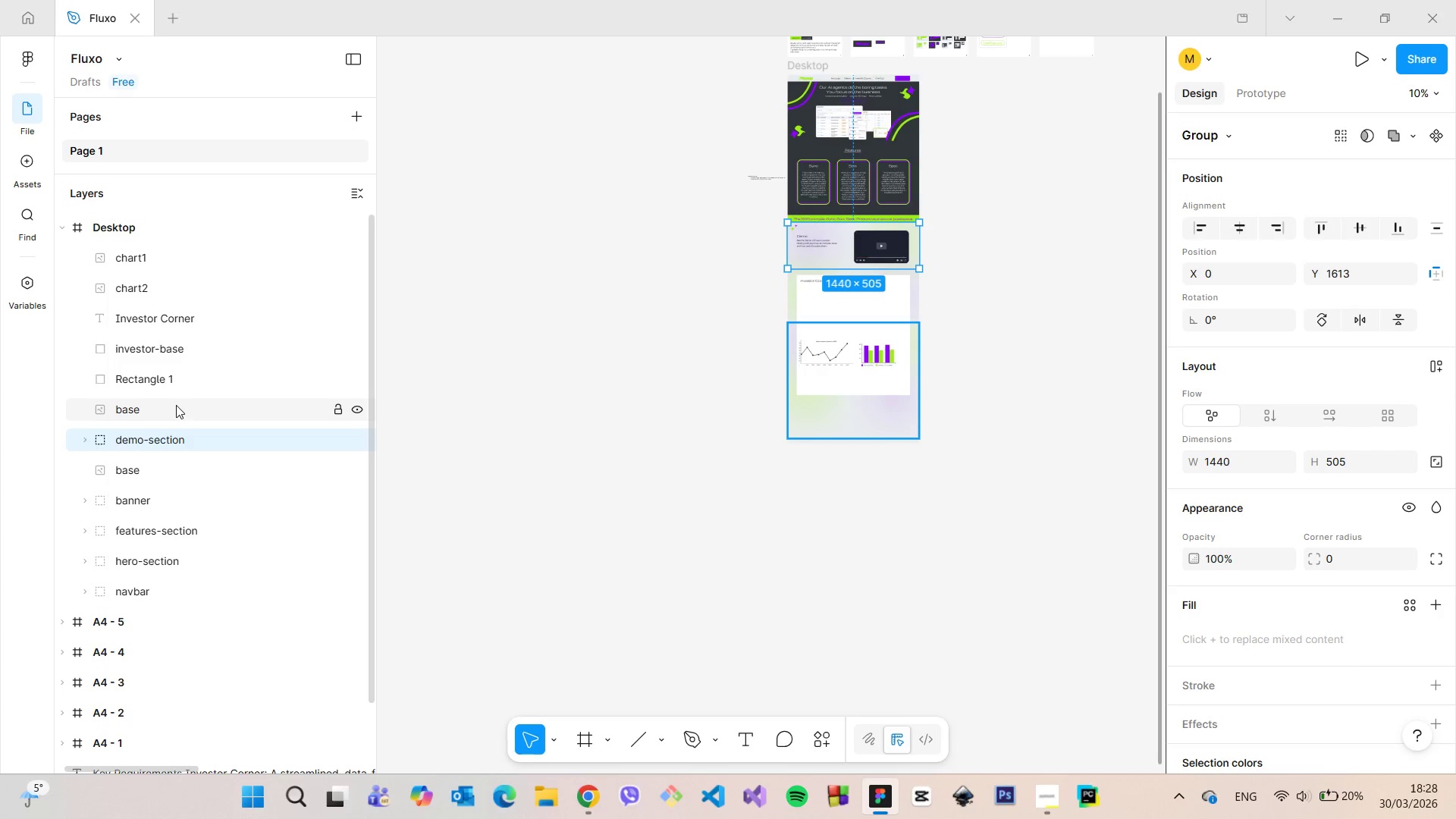 
left_click([177, 352])
 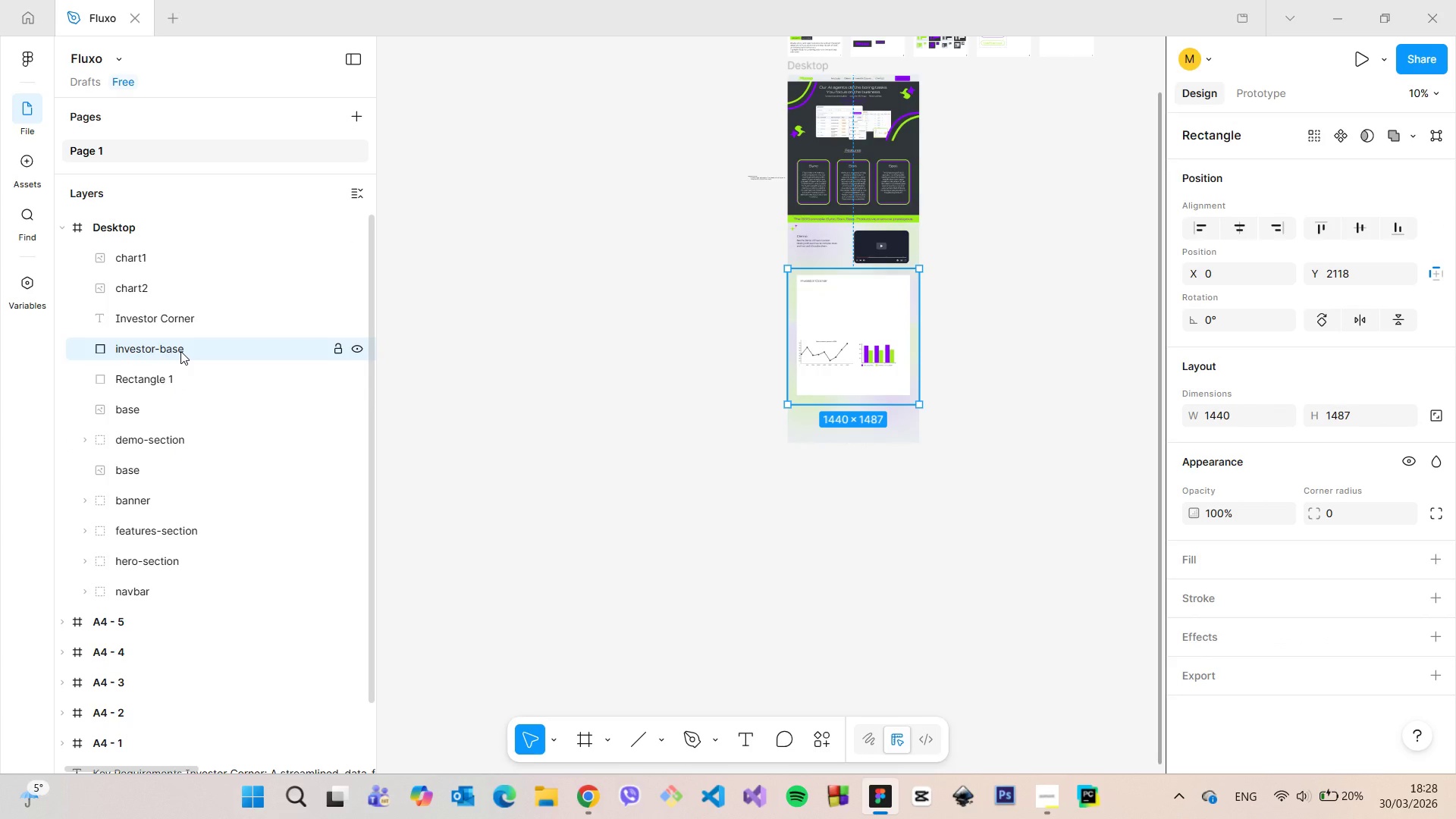 
left_click_drag(start_coordinate=[180, 351], to_coordinate=[173, 395])
 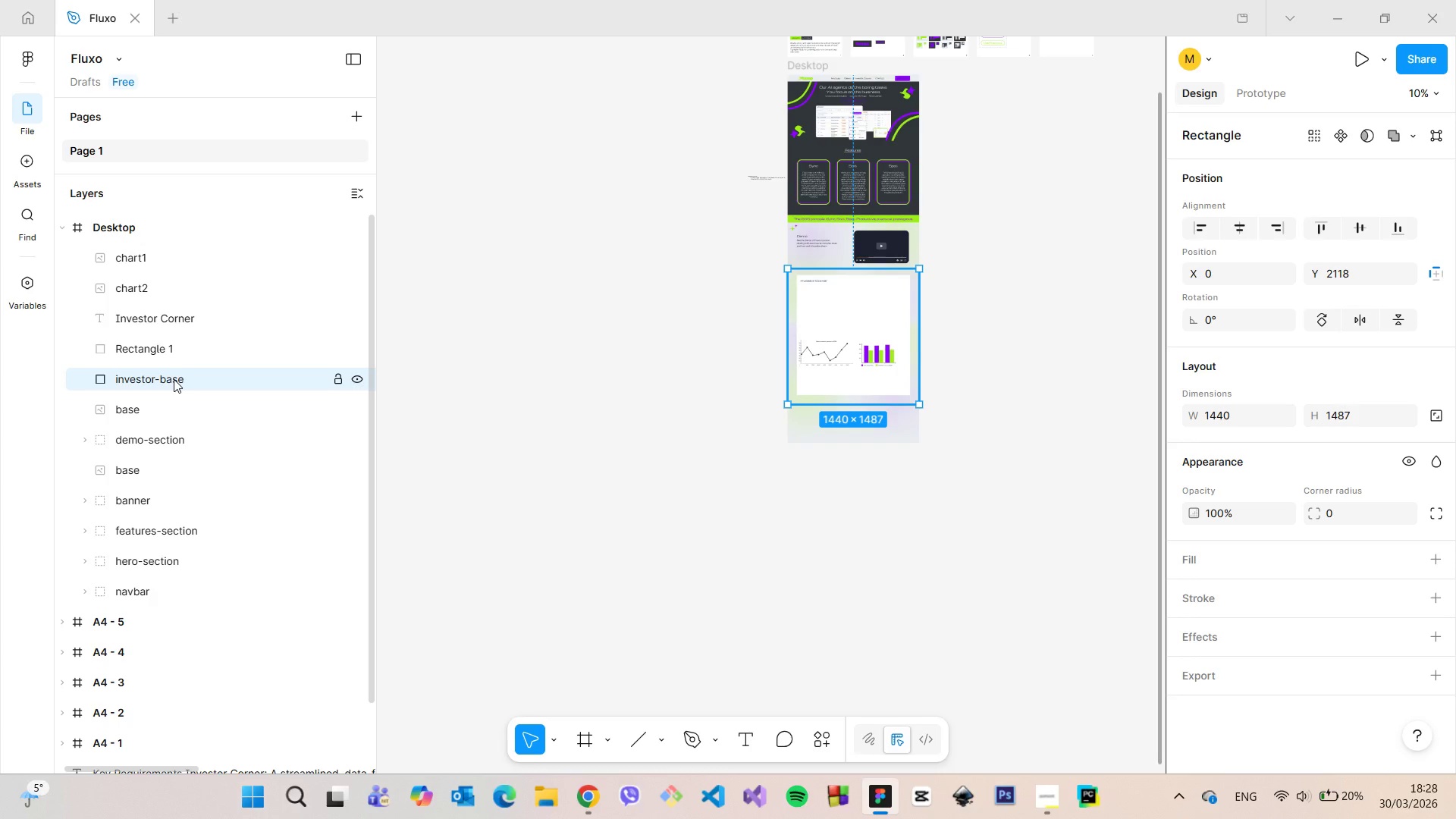 
wait(8.09)
 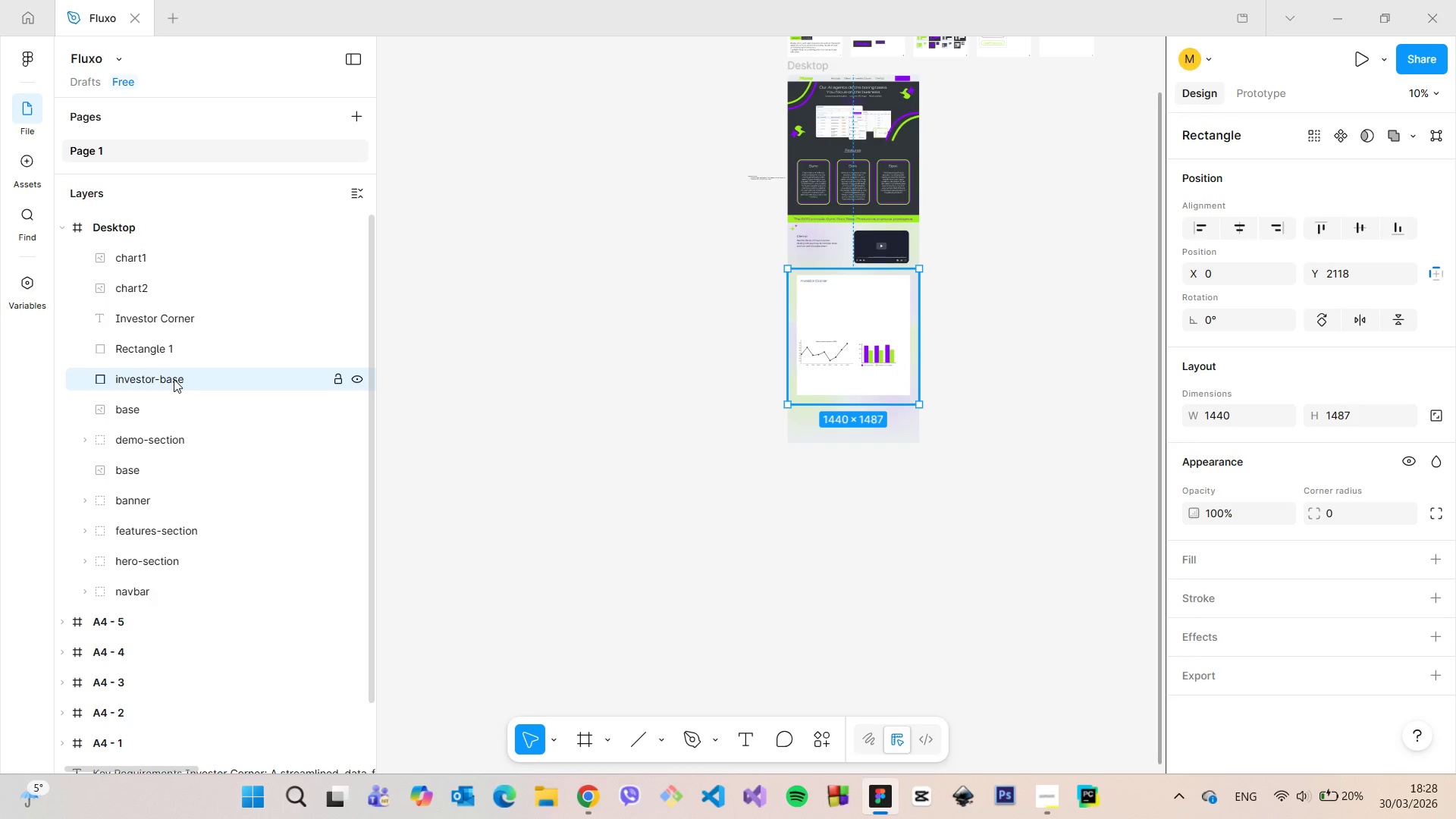 
key(Backspace)
 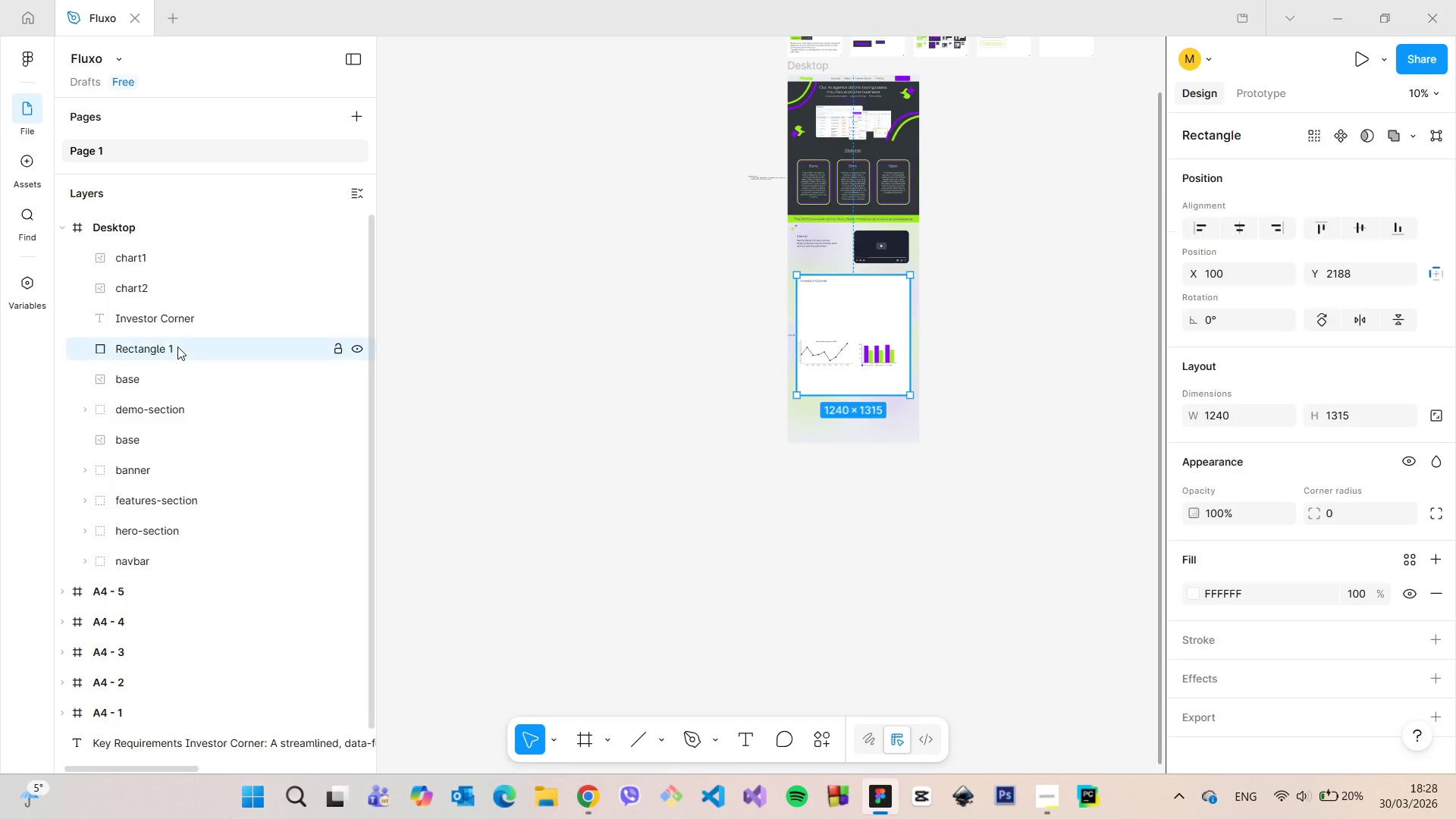 
double_click([177, 347])
 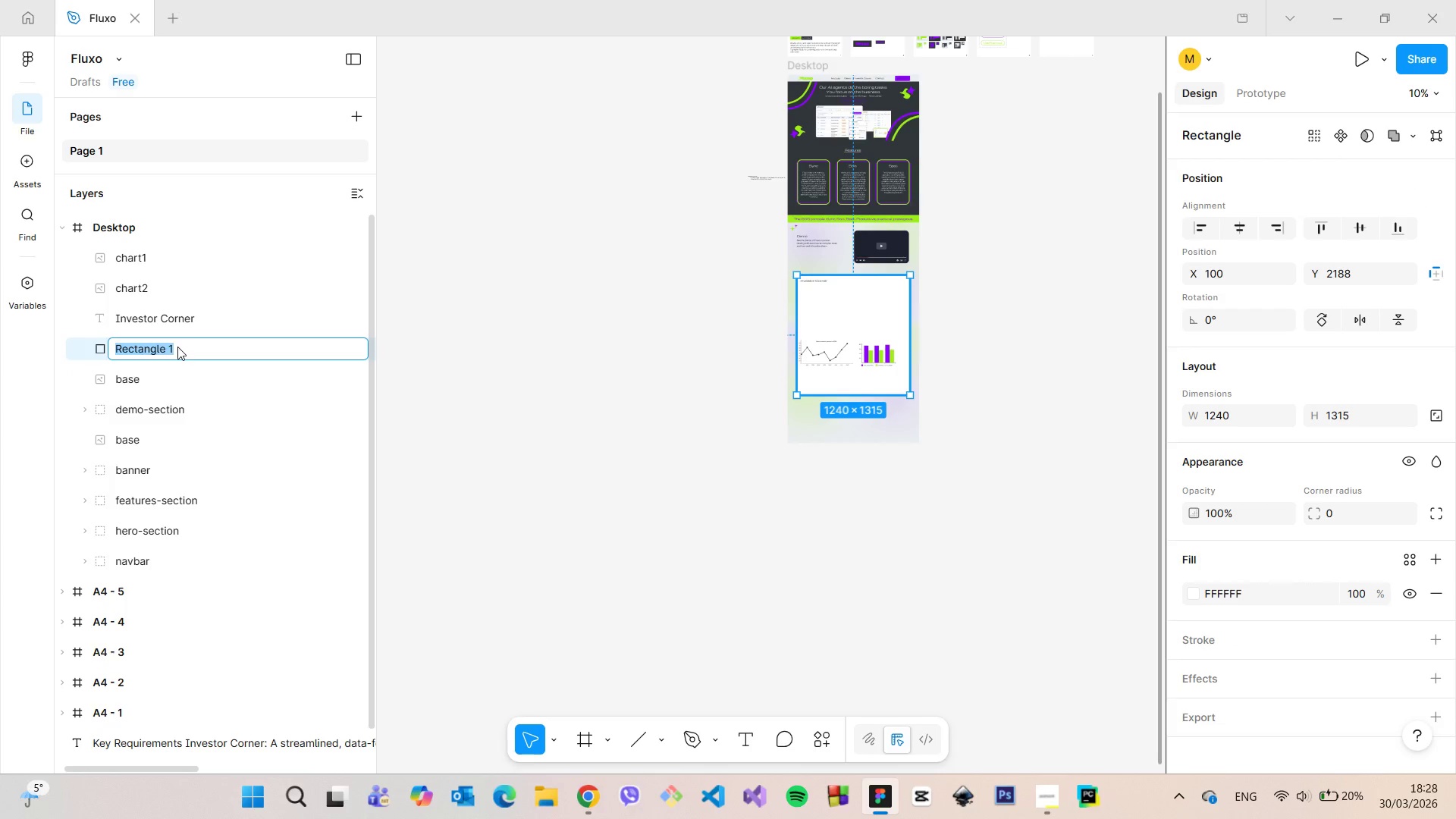 
type(investor-base)
 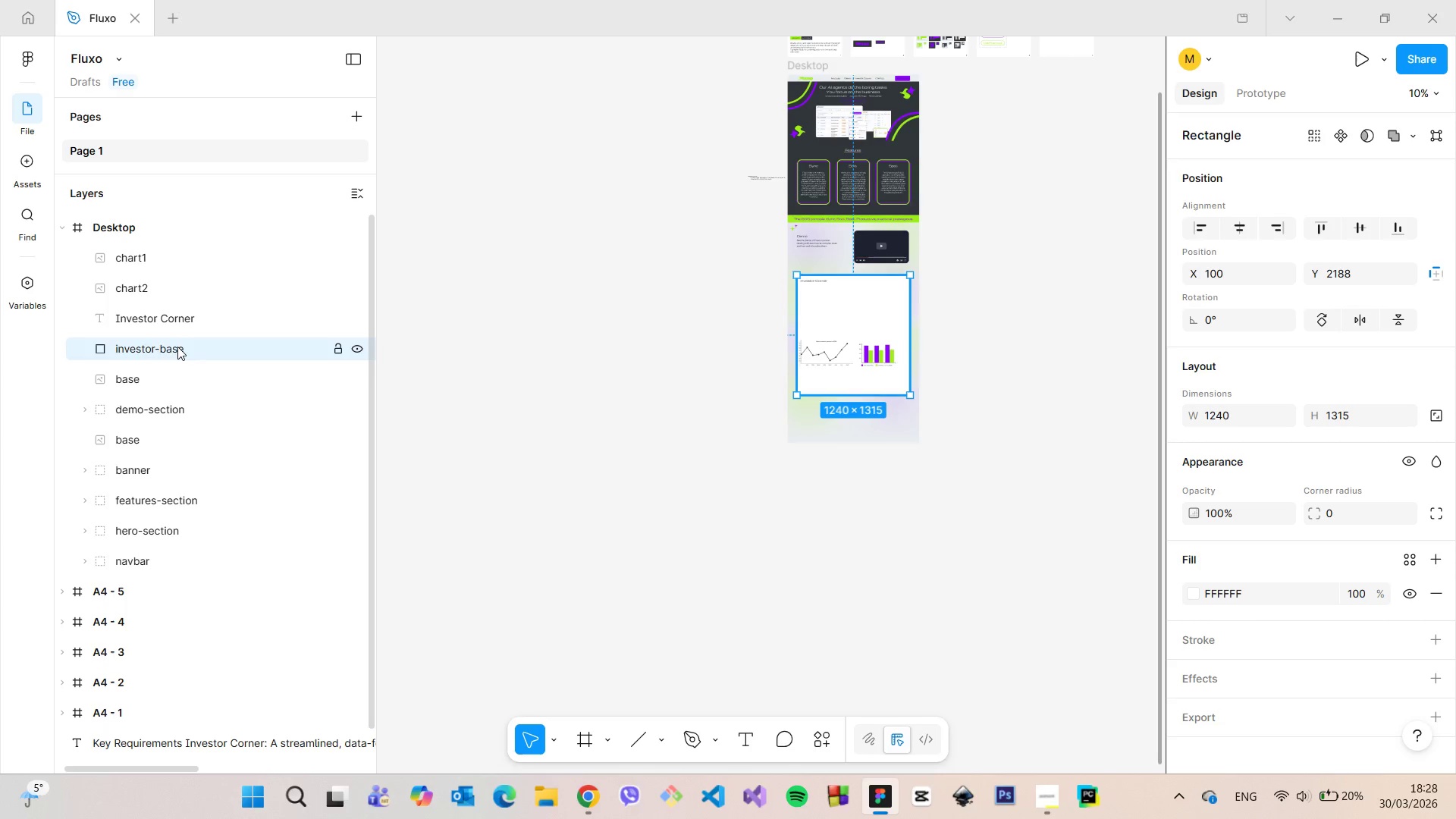 
key(Enter)
 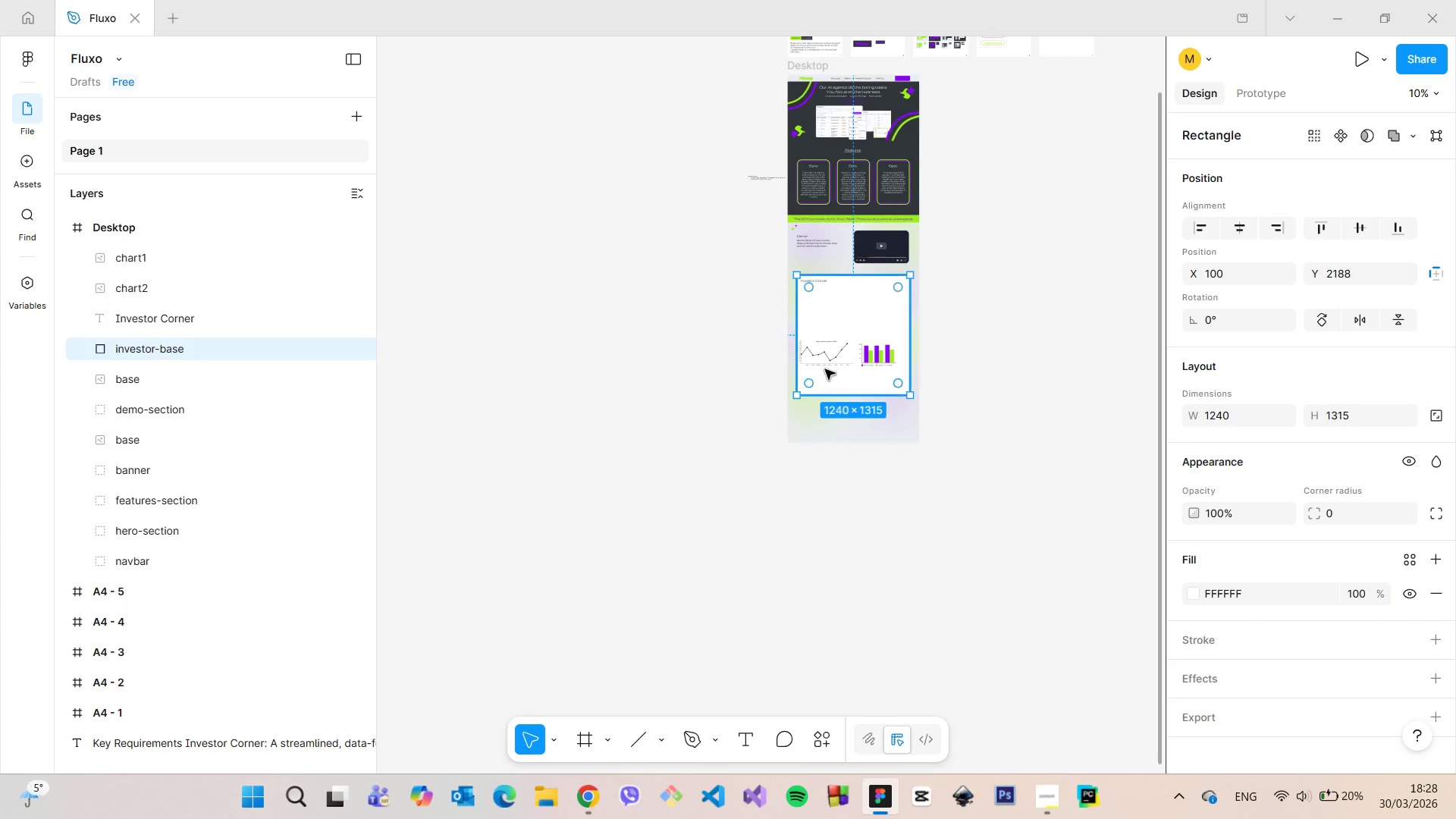 
hold_key(key=AltLeft, duration=1.41)
 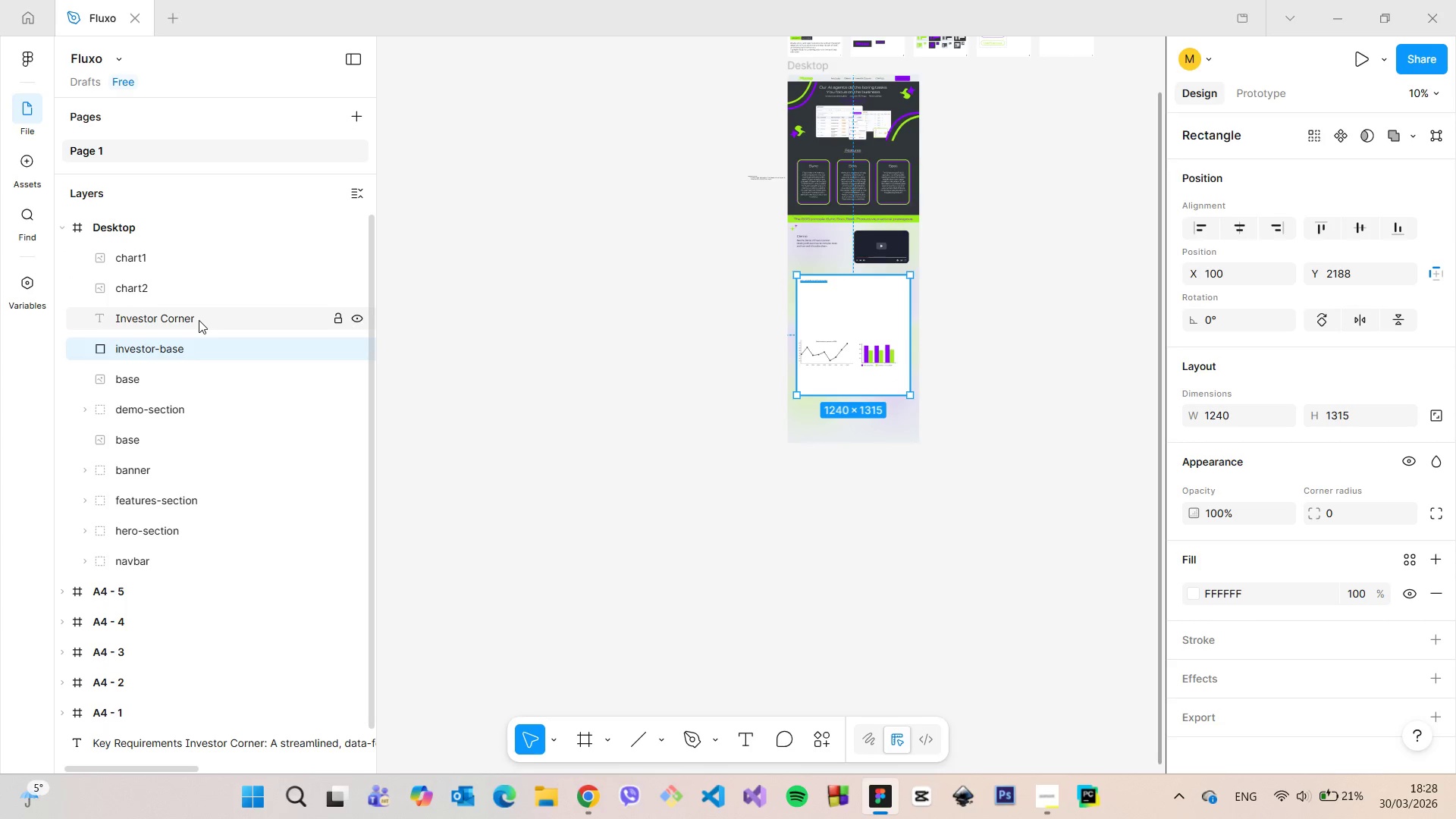 
left_click([199, 320])
 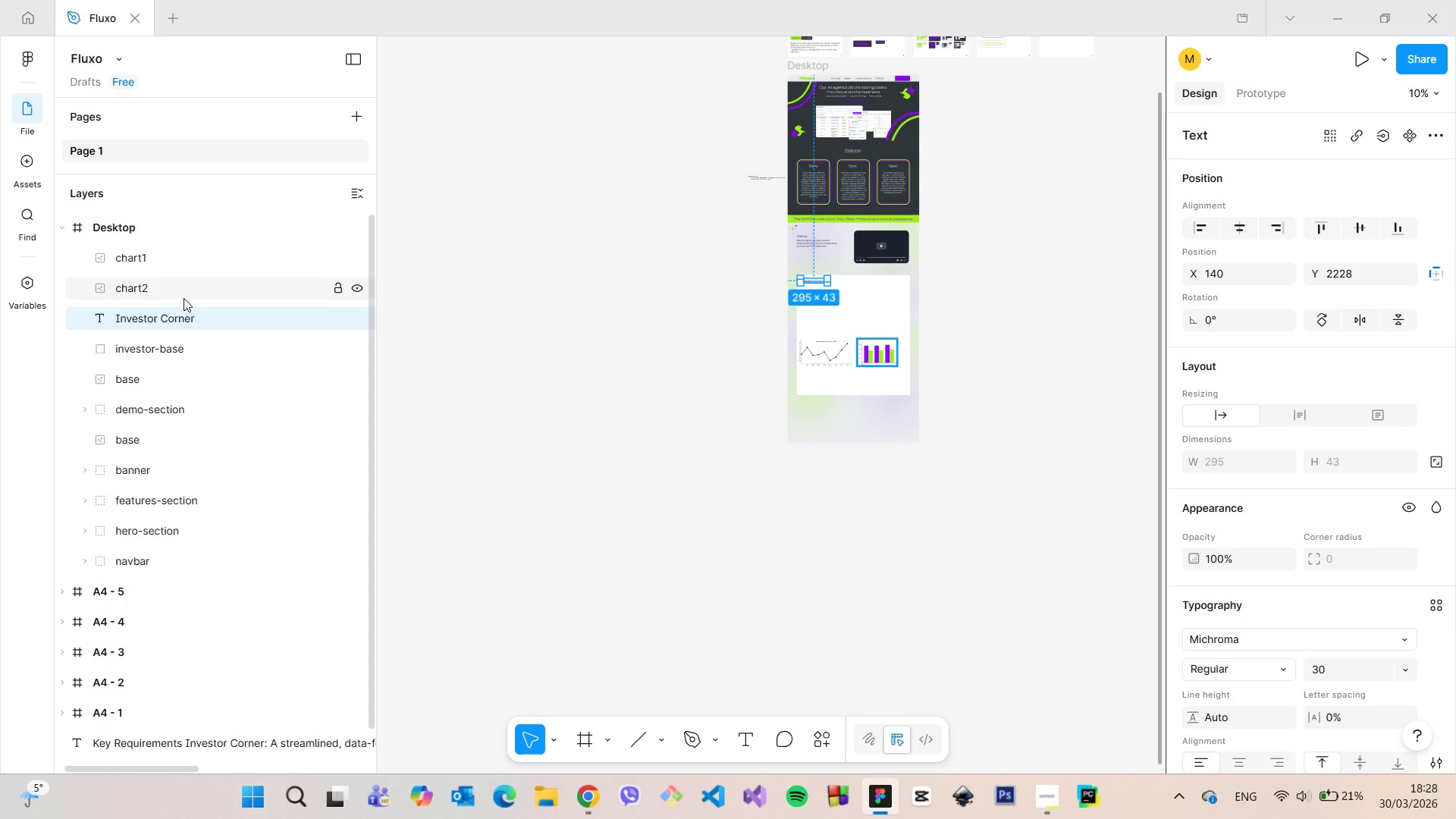 
left_click([182, 297])
 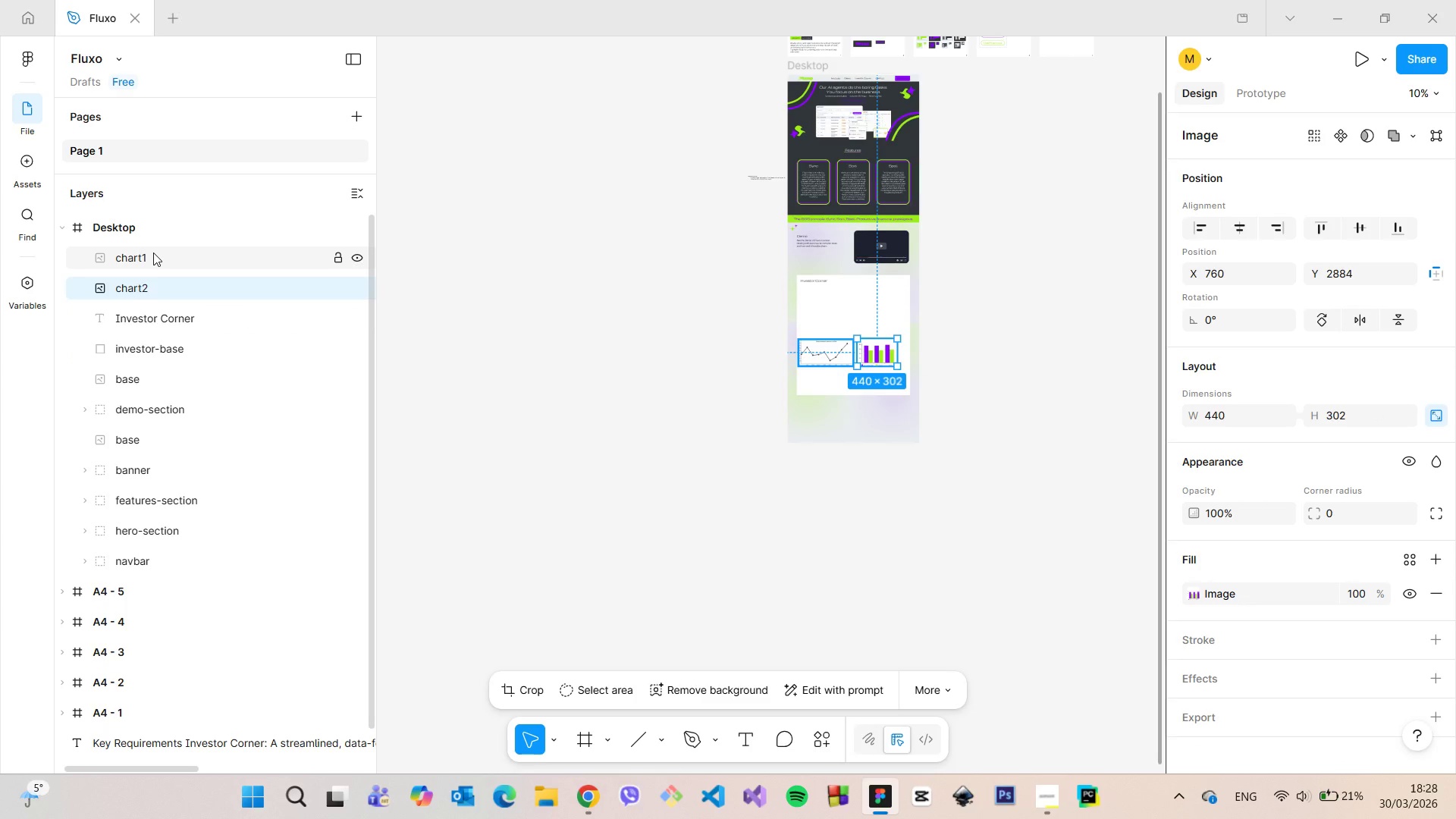 
left_click([153, 253])
 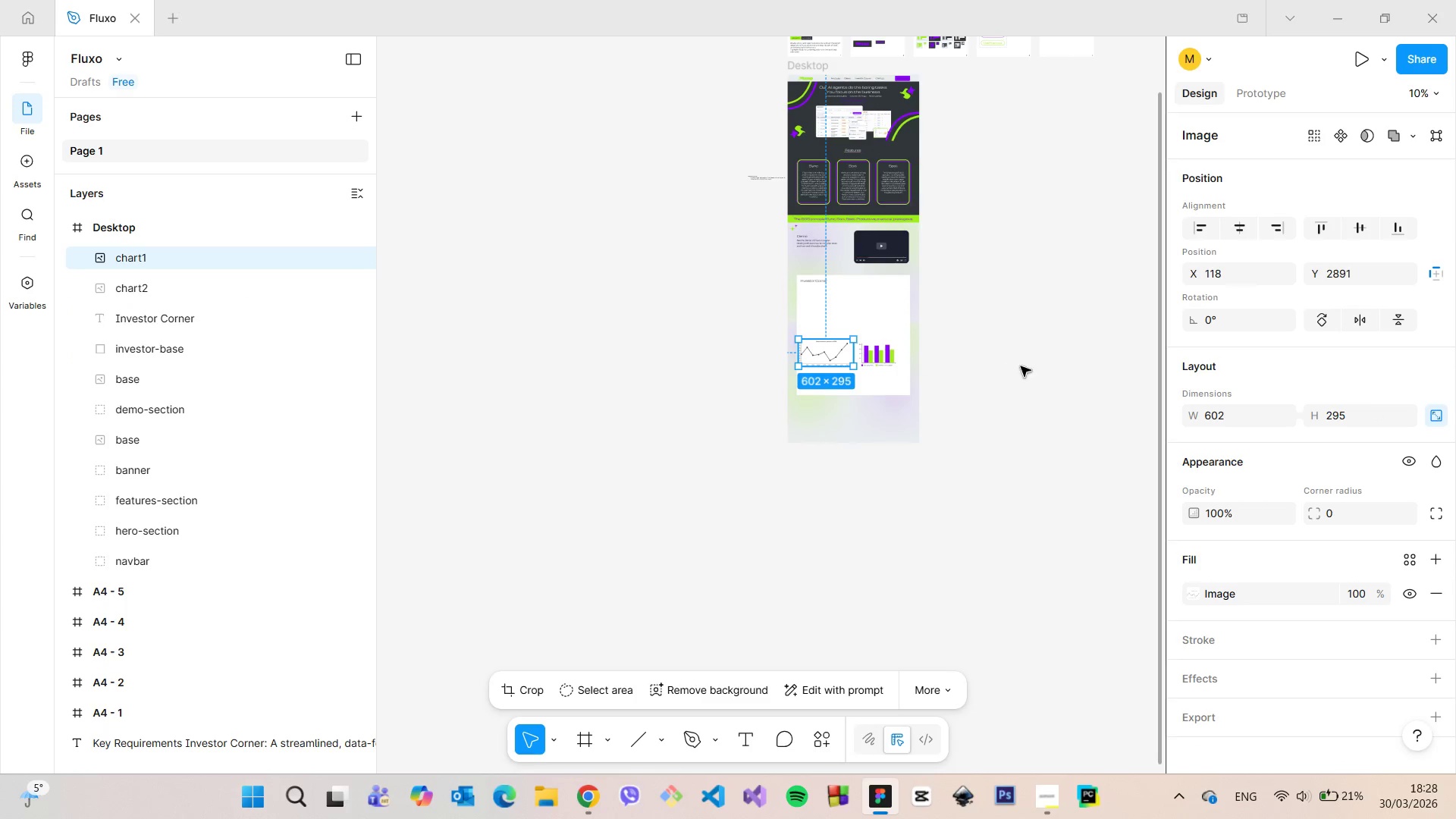 
left_click([1018, 365])
 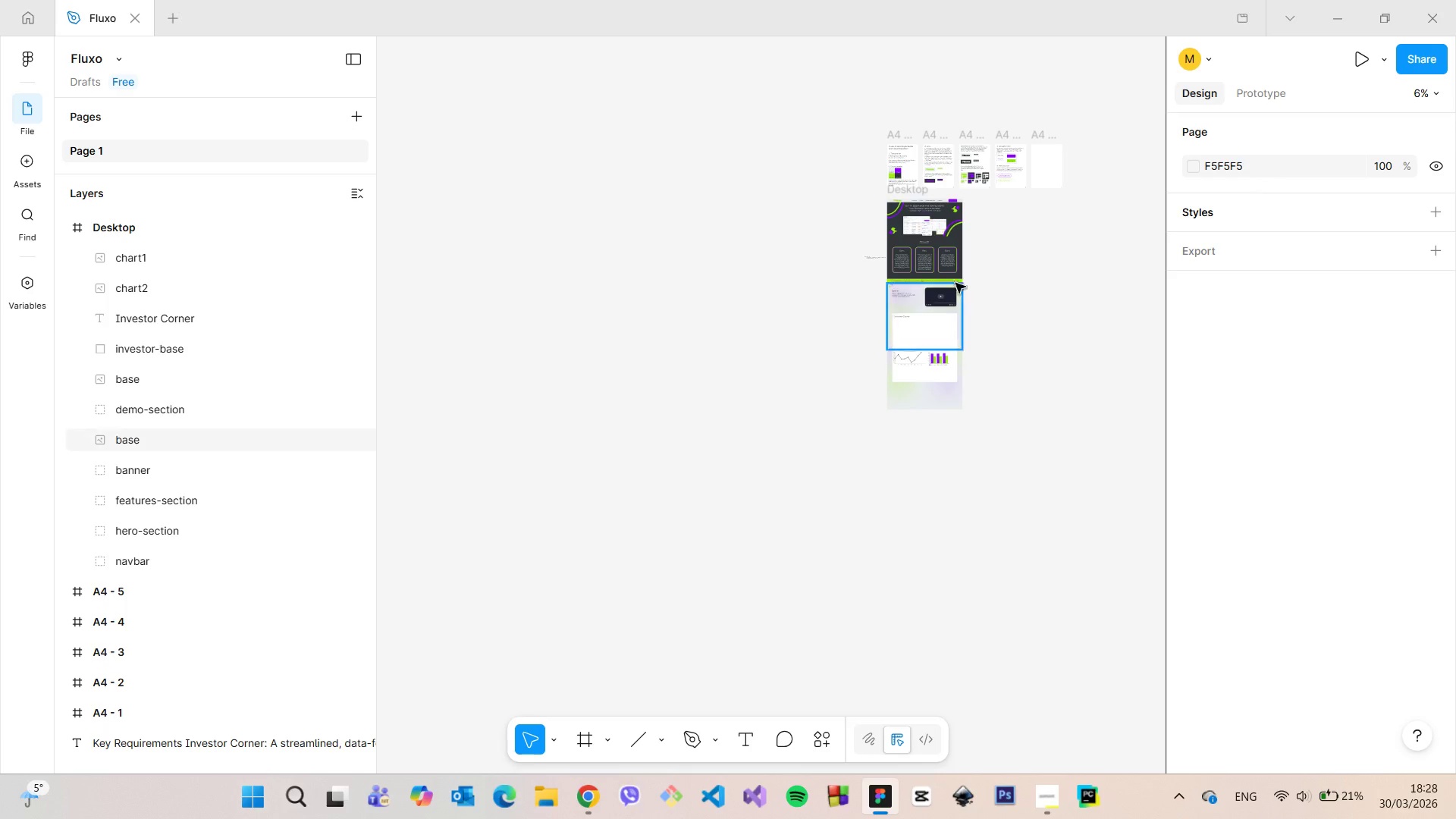 
scroll: coordinate [1021, 366], scroll_direction: down, amount: 4.0
 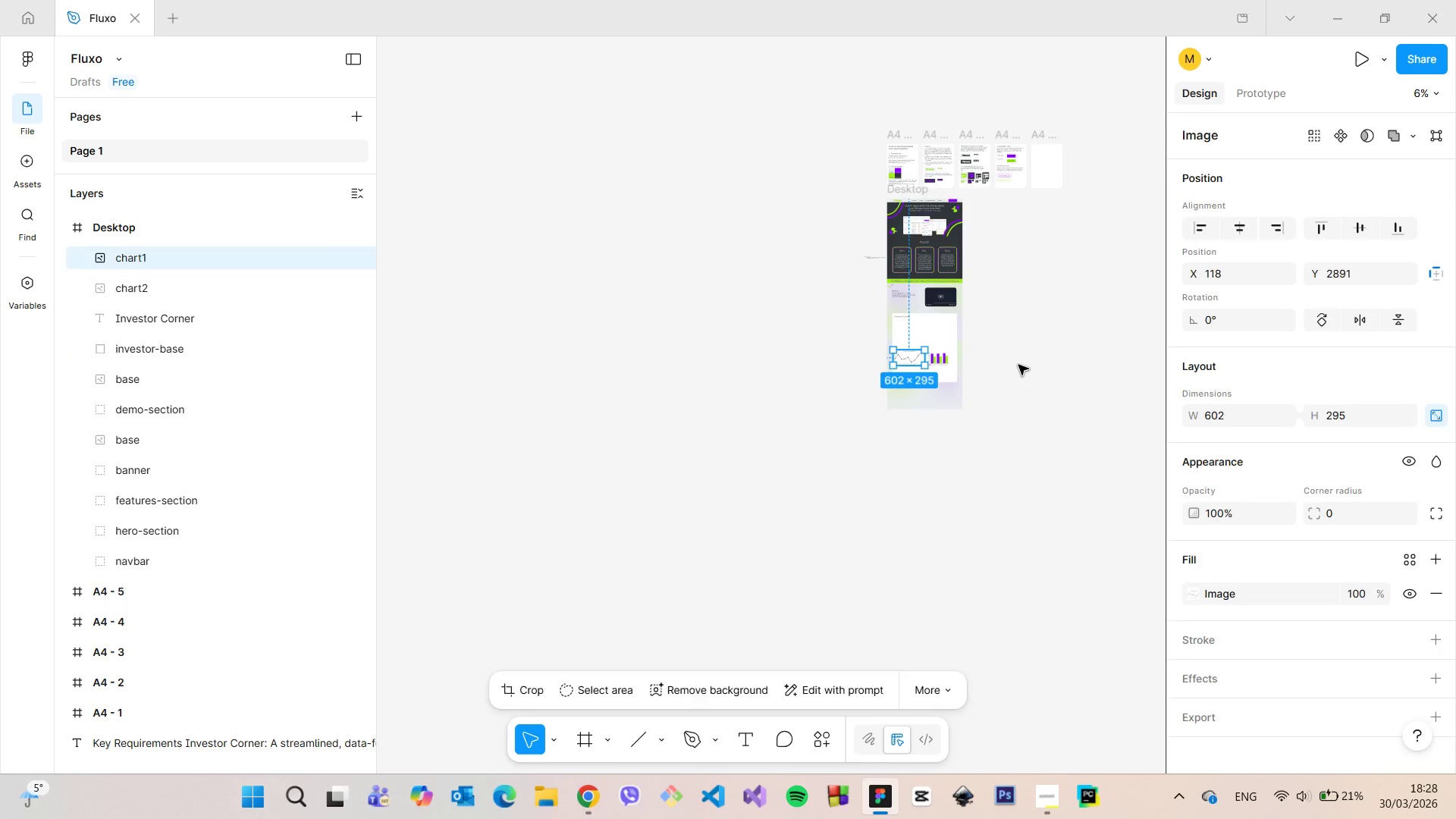 
scroll: coordinate [777, 381], scroll_direction: up, amount: 17.0
 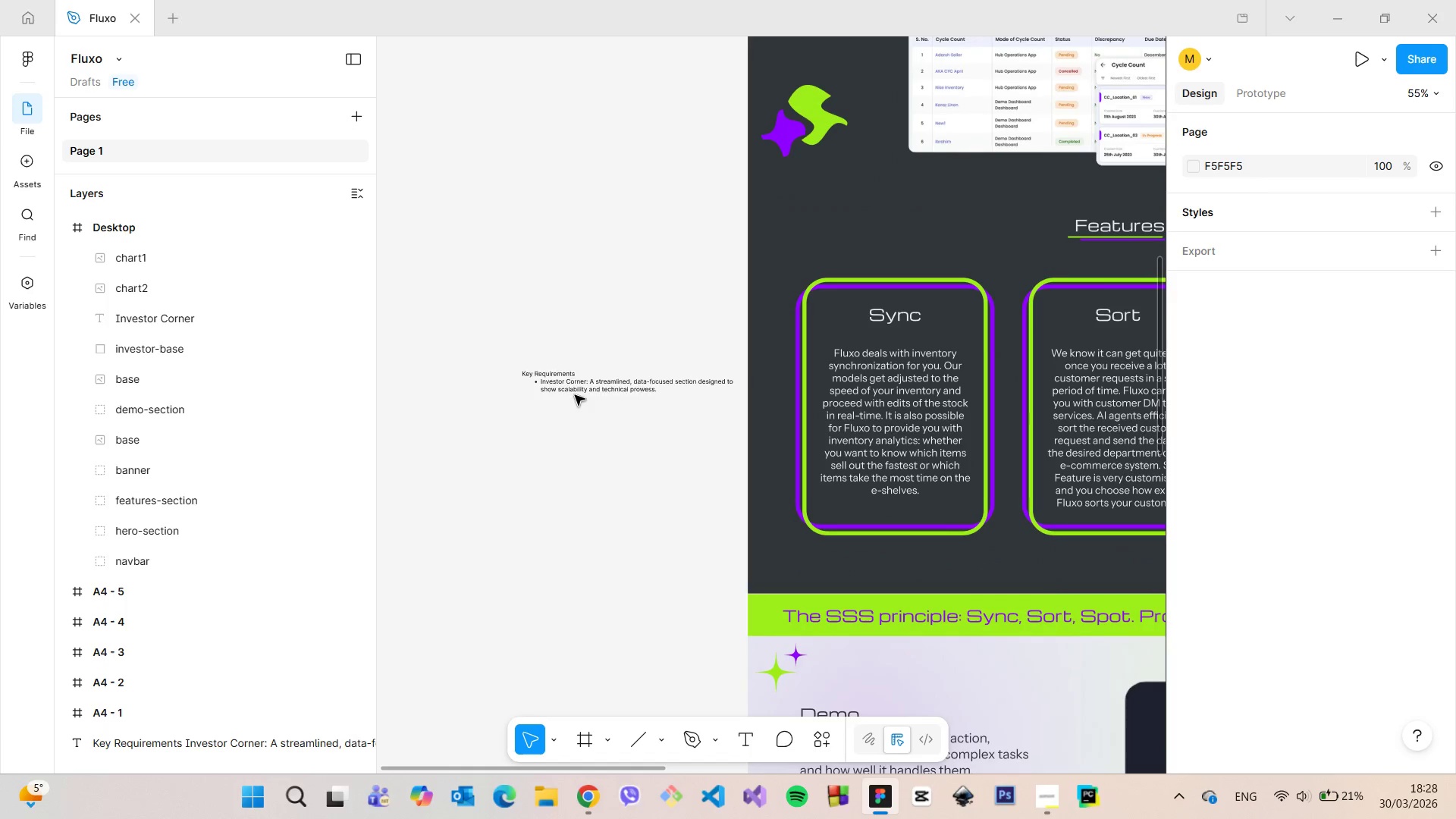 
left_click([573, 389])
 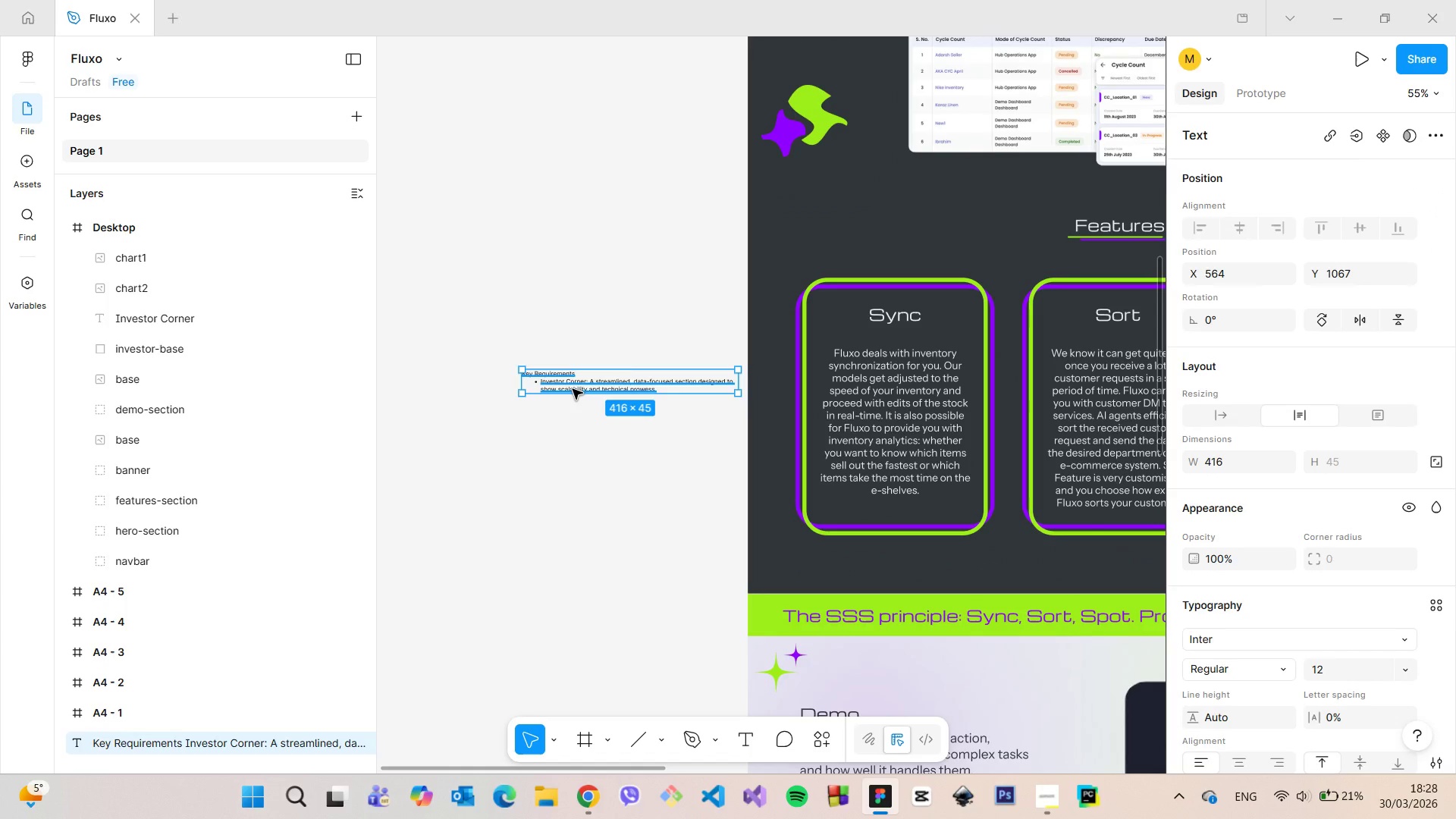 
key(Backspace)
 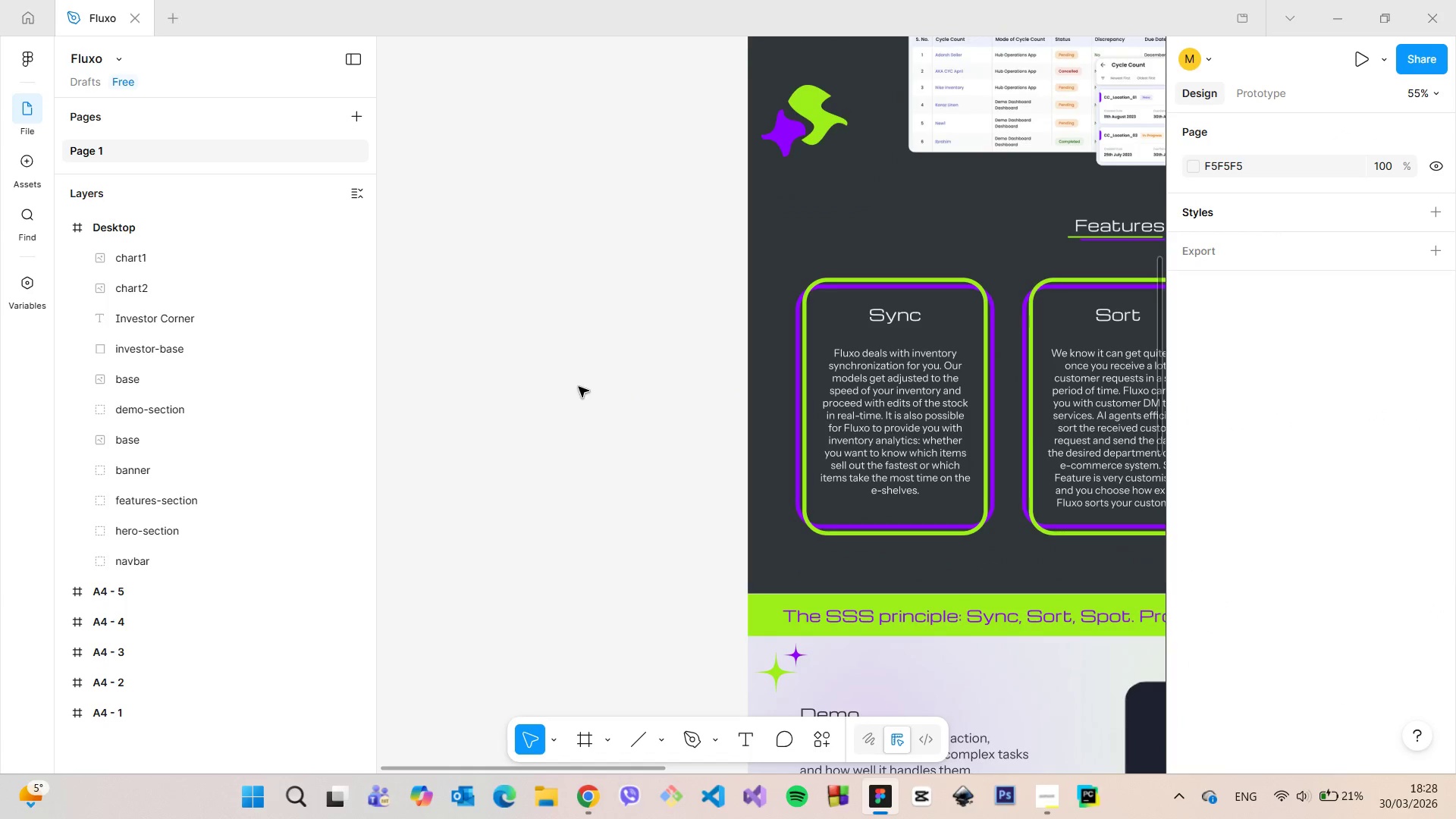 
scroll: coordinate [579, 387], scroll_direction: down, amount: 11.0
 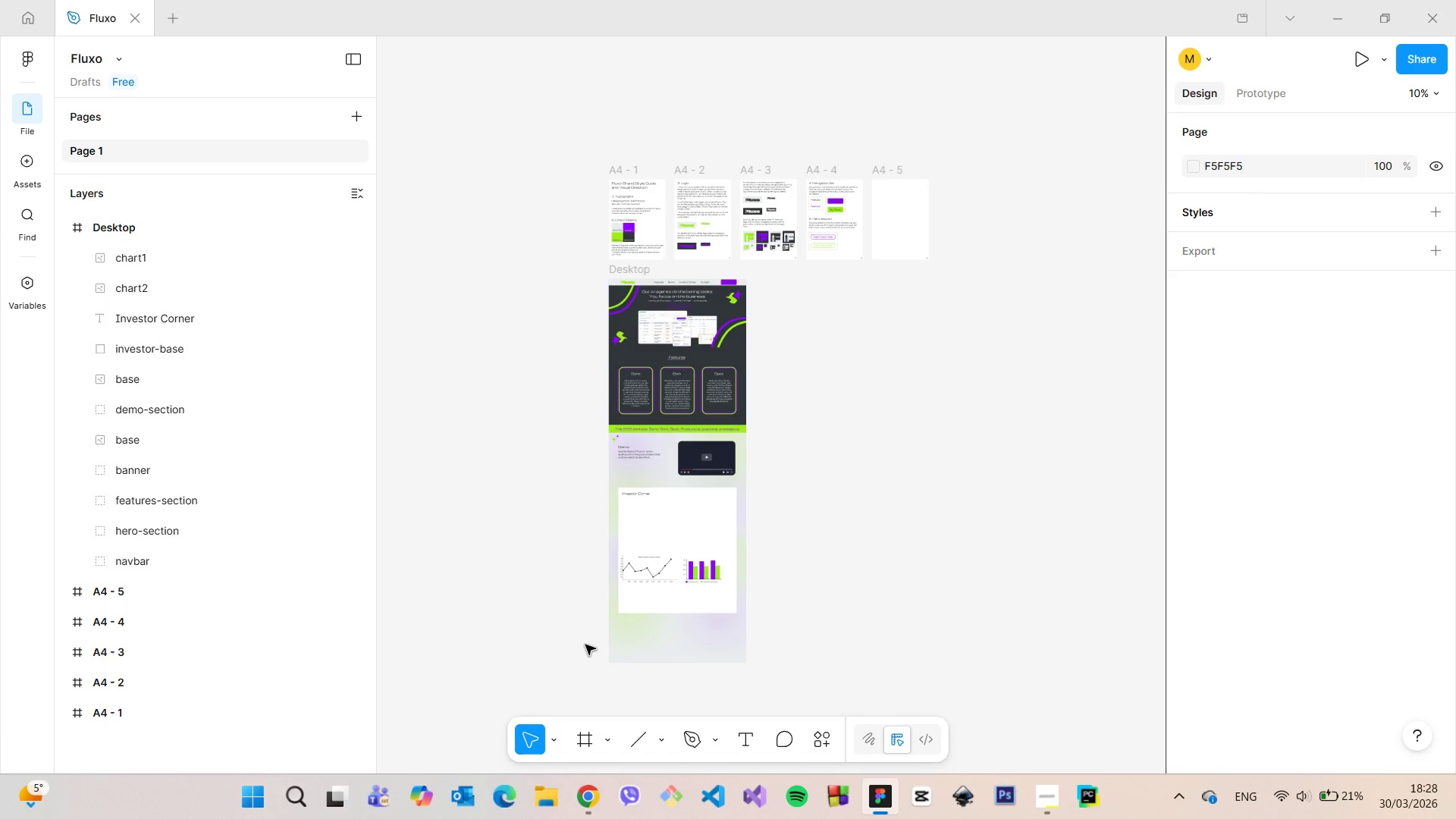 
scroll: coordinate [585, 645], scroll_direction: up, amount: 7.0
 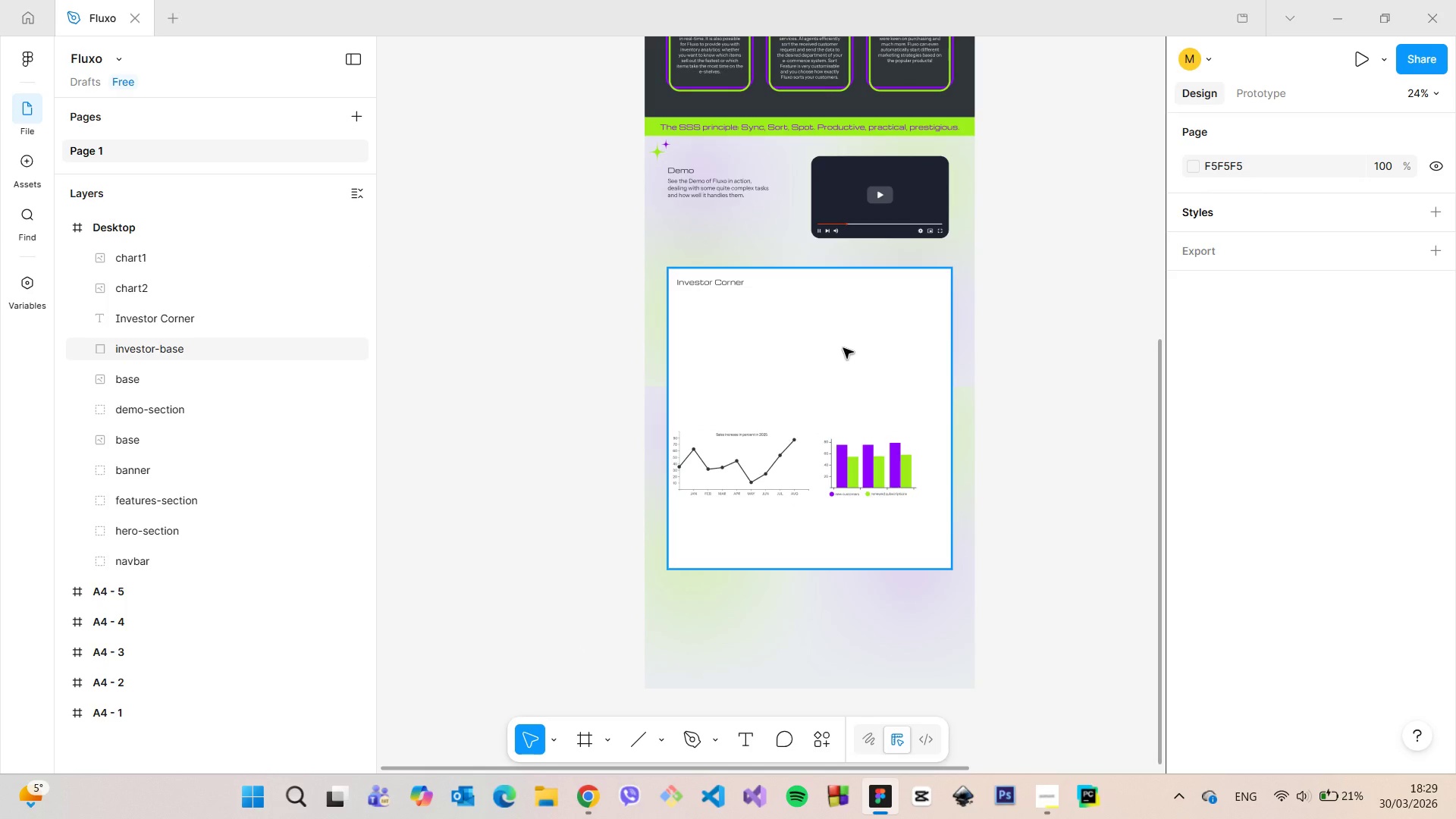 
scroll: coordinate [843, 348], scroll_direction: down, amount: 5.0
 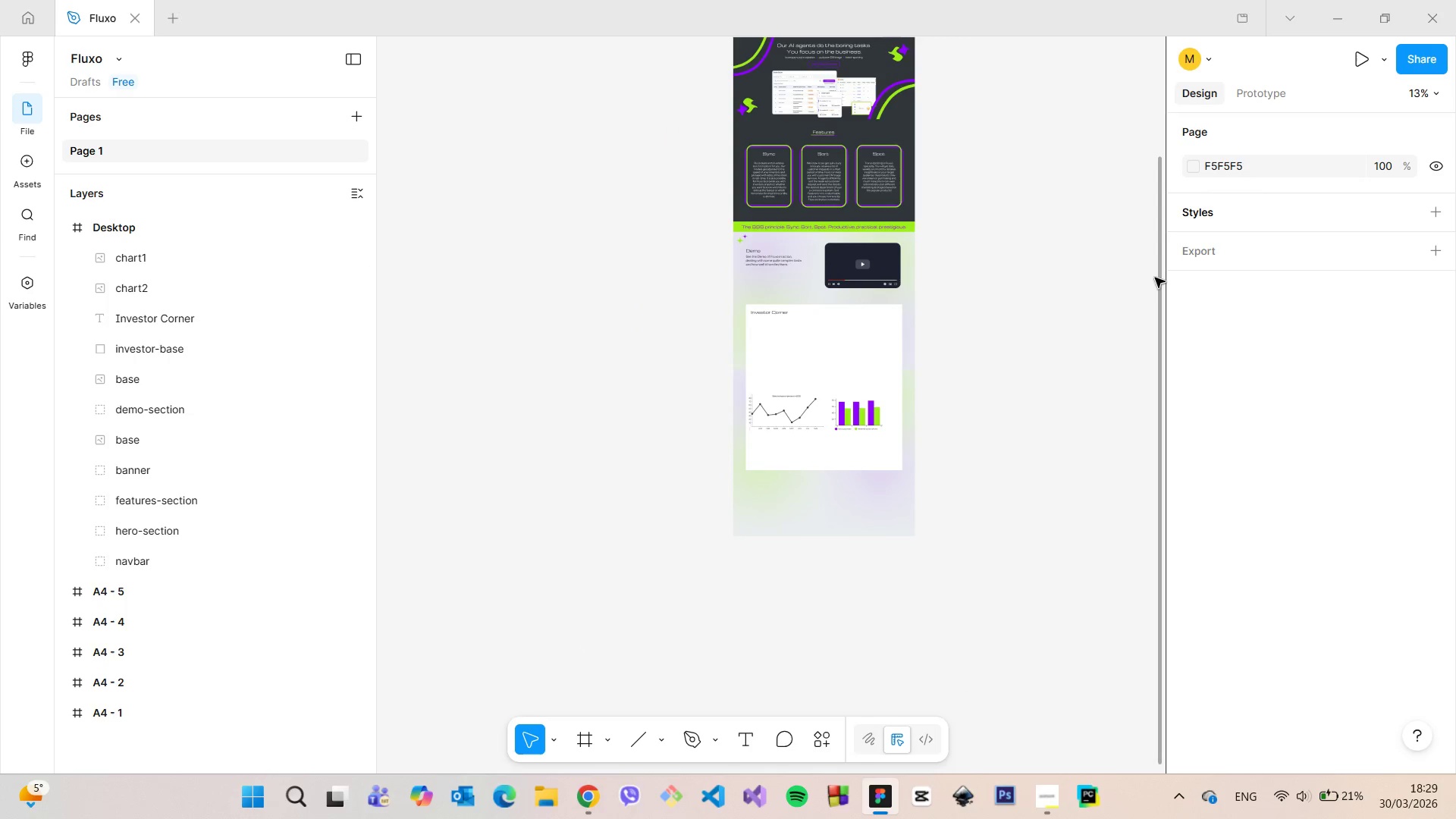 
left_click_drag(start_coordinate=[1157, 279], to_coordinate=[1150, 224])
 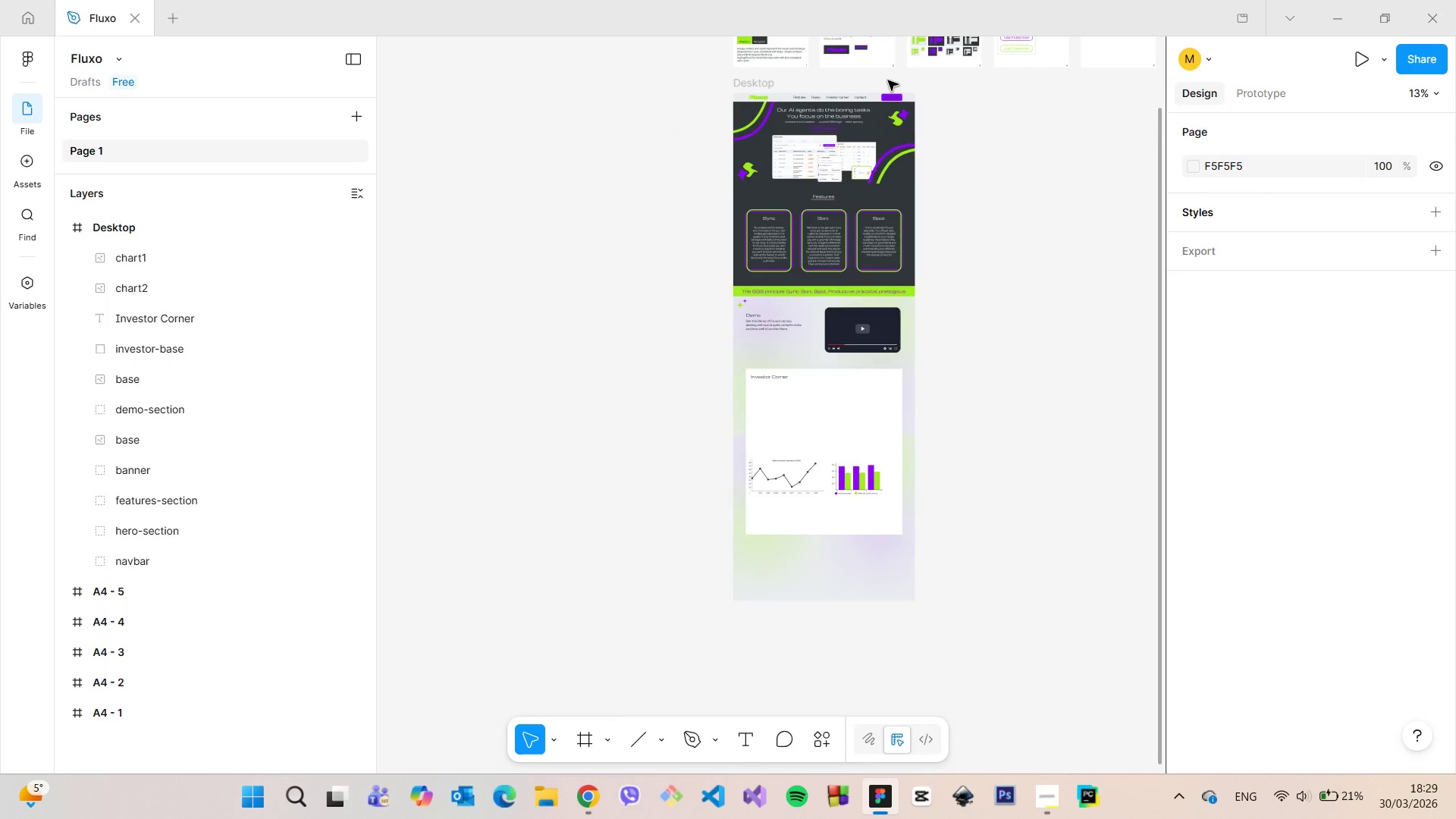 
scroll: coordinate [886, 82], scroll_direction: up, amount: 4.0
 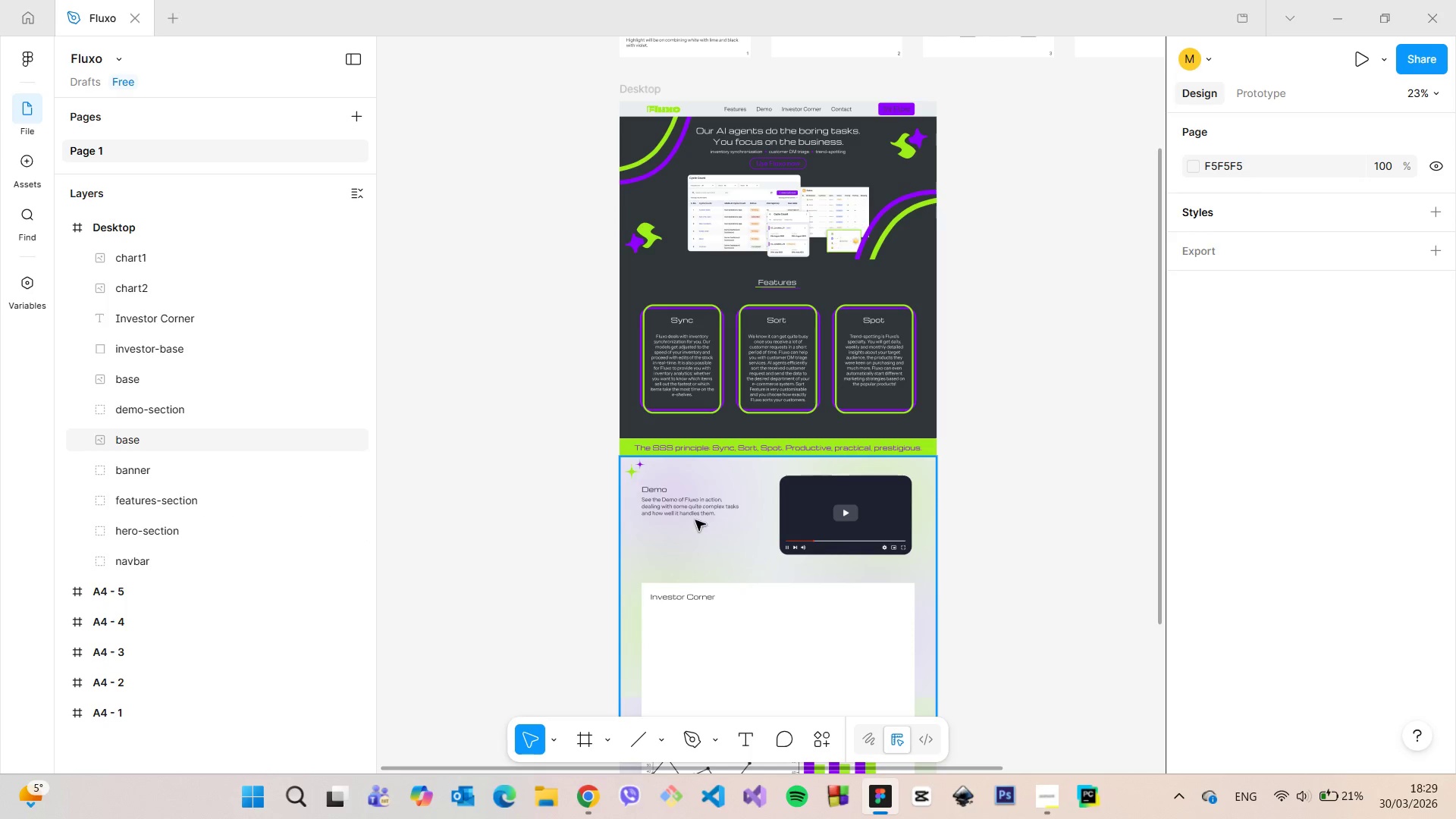 
wait(6.52)
 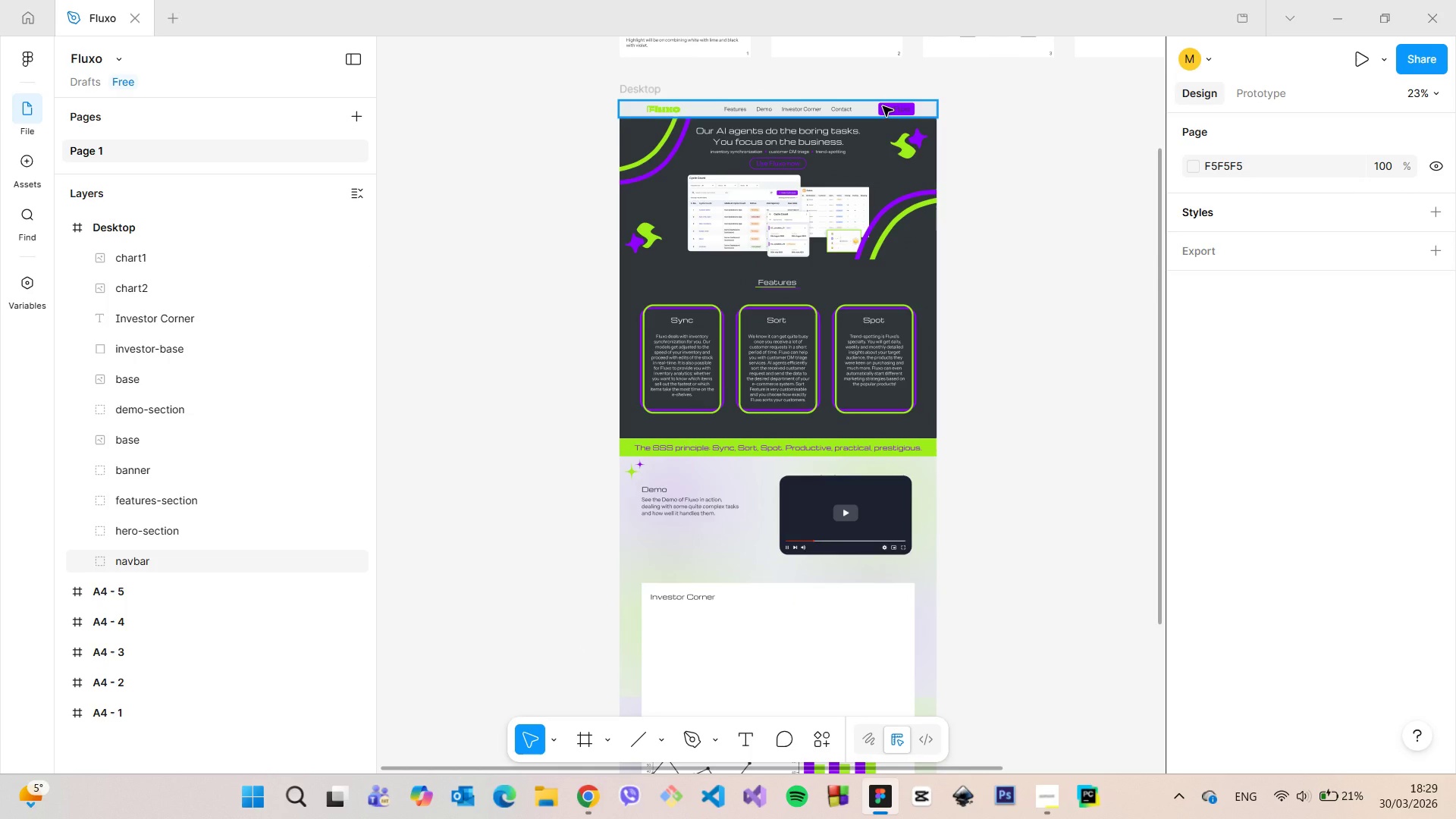 
scroll: coordinate [679, 538], scroll_direction: up, amount: 8.0
 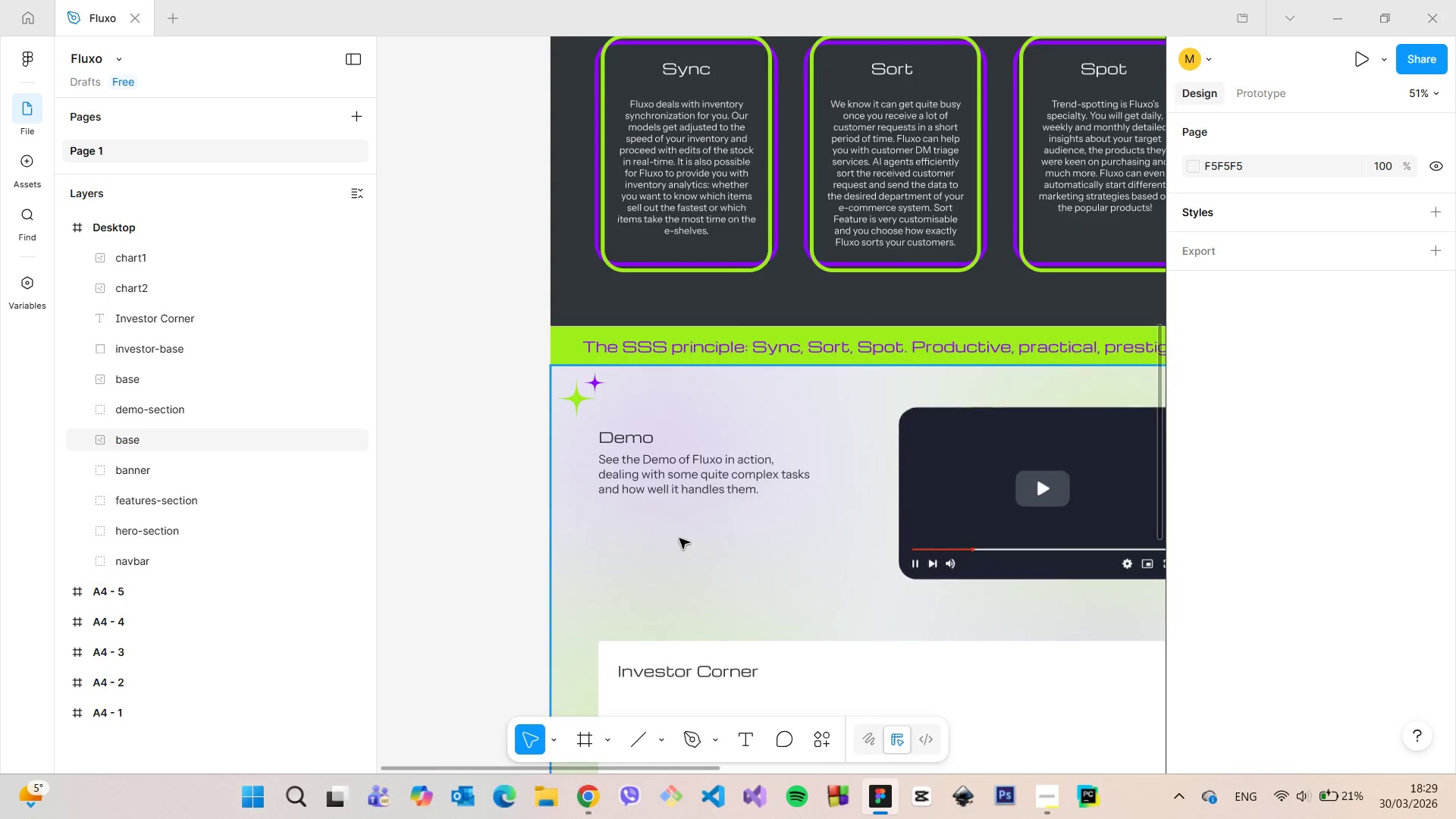 
scroll: coordinate [679, 538], scroll_direction: down, amount: 4.0
 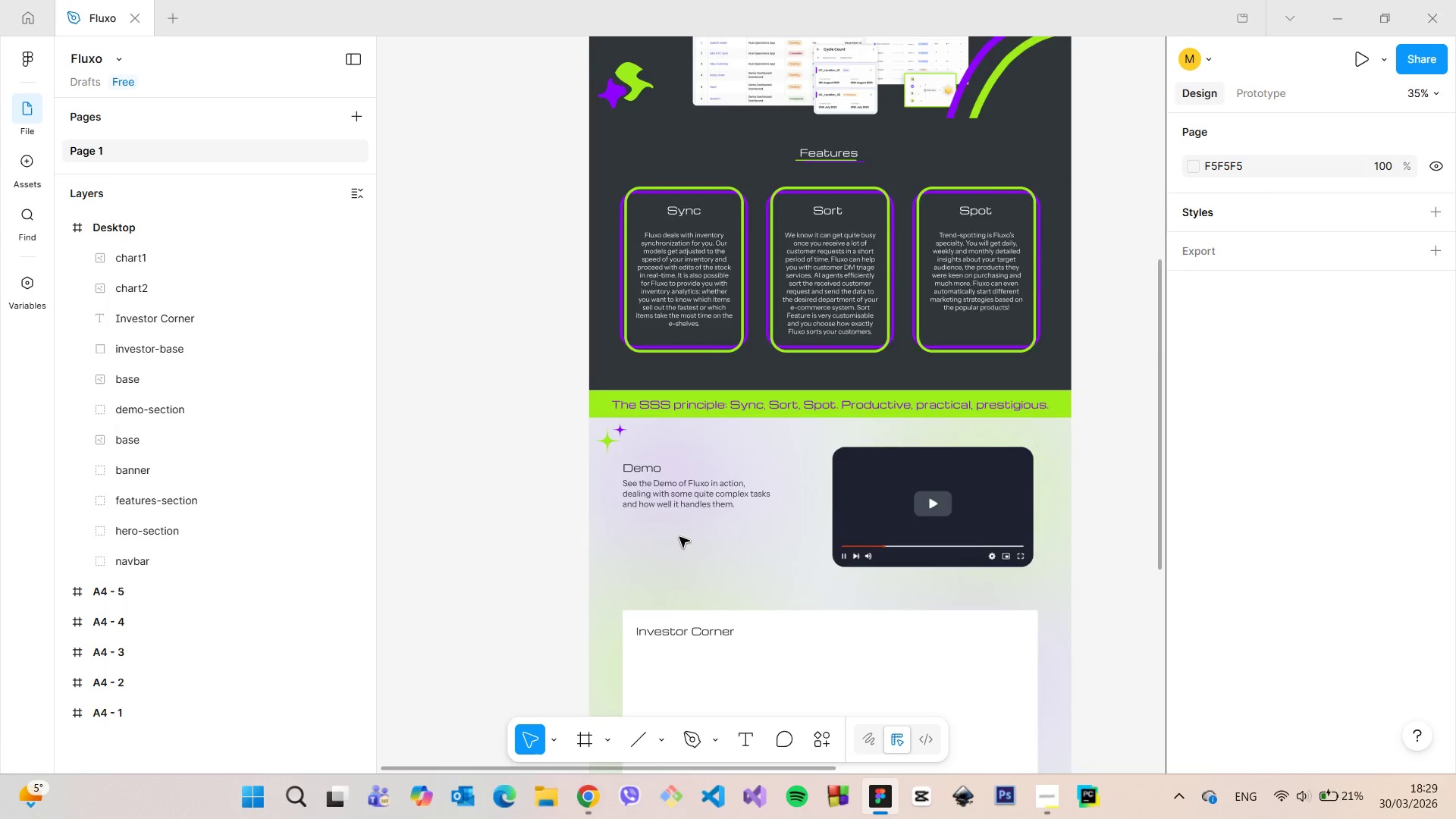 
scroll: coordinate [685, 545], scroll_direction: up, amount: 7.0
 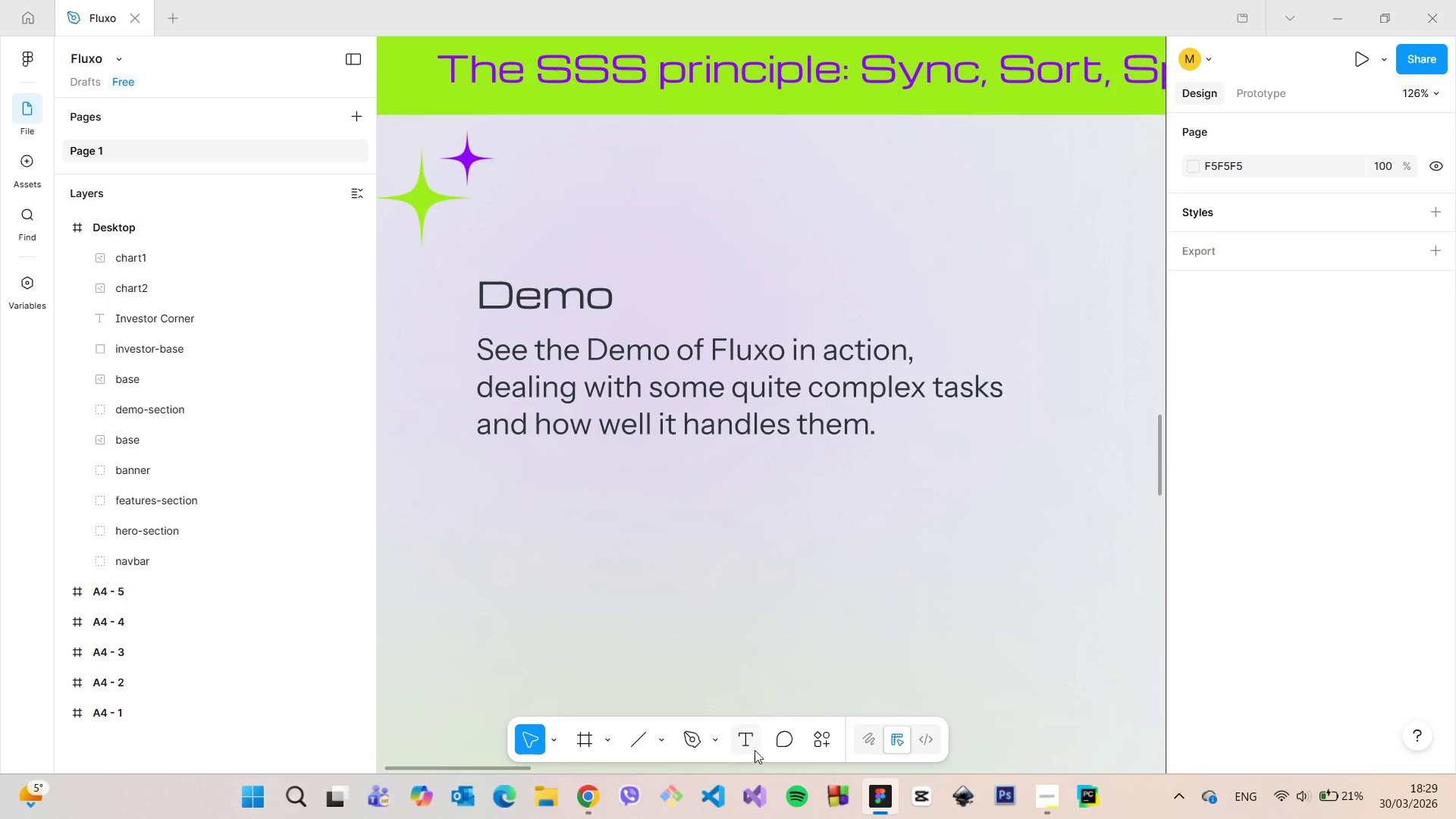 
left_click([751, 747])
 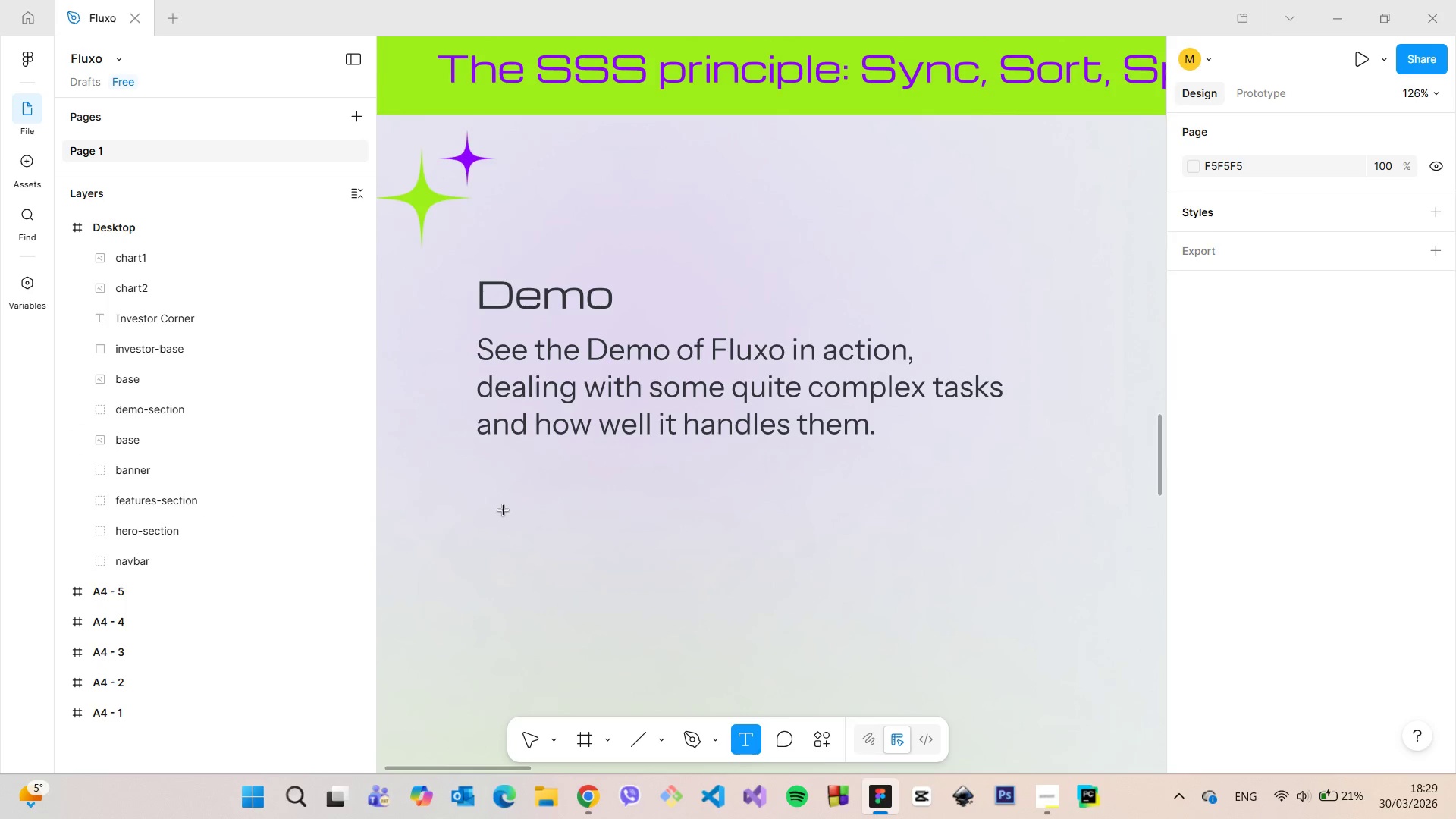 
left_click([504, 510])
 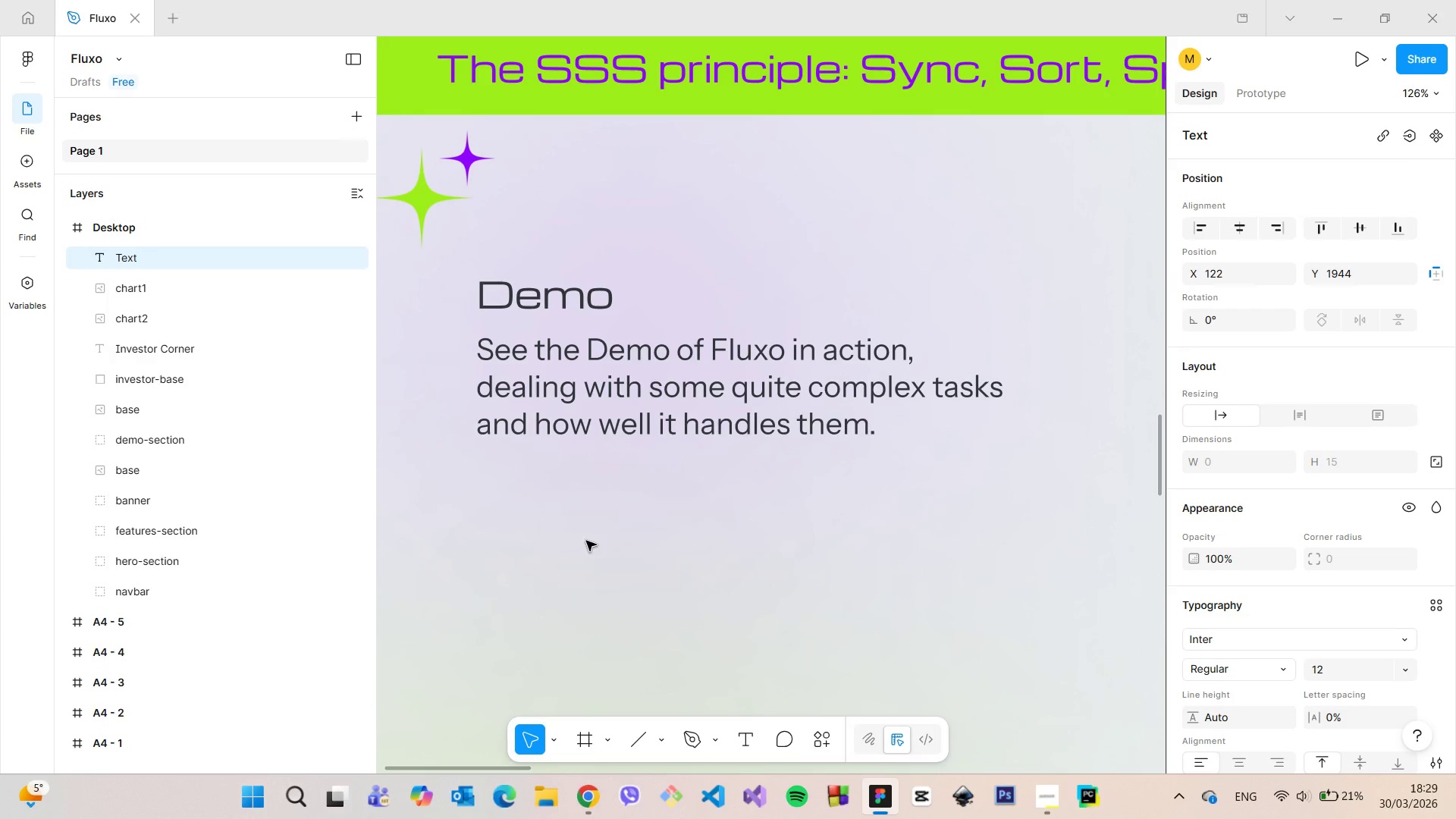 
scroll: coordinate [577, 510], scroll_direction: down, amount: 16.0
 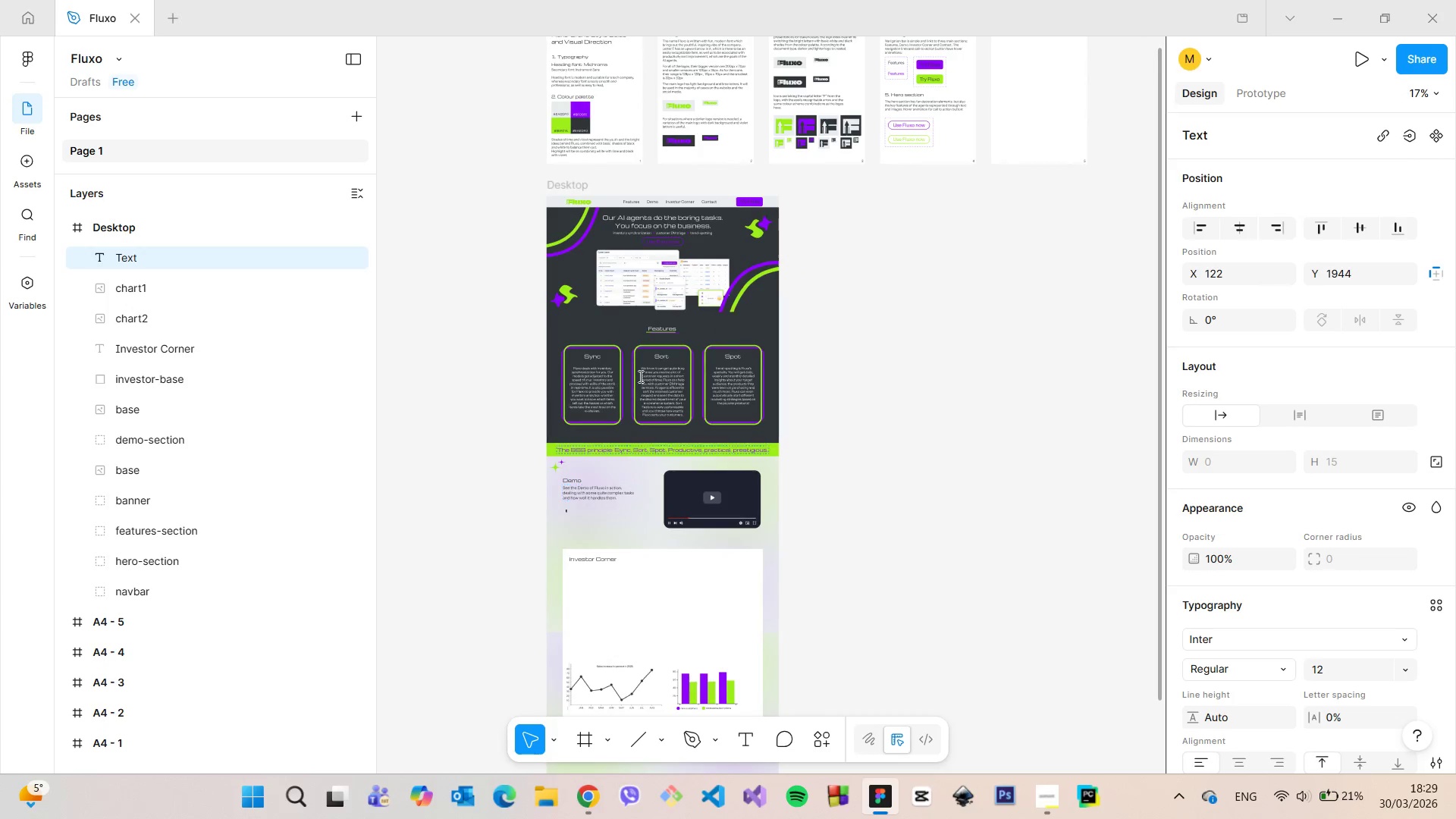 
scroll: coordinate [663, 293], scroll_direction: up, amount: 6.0
 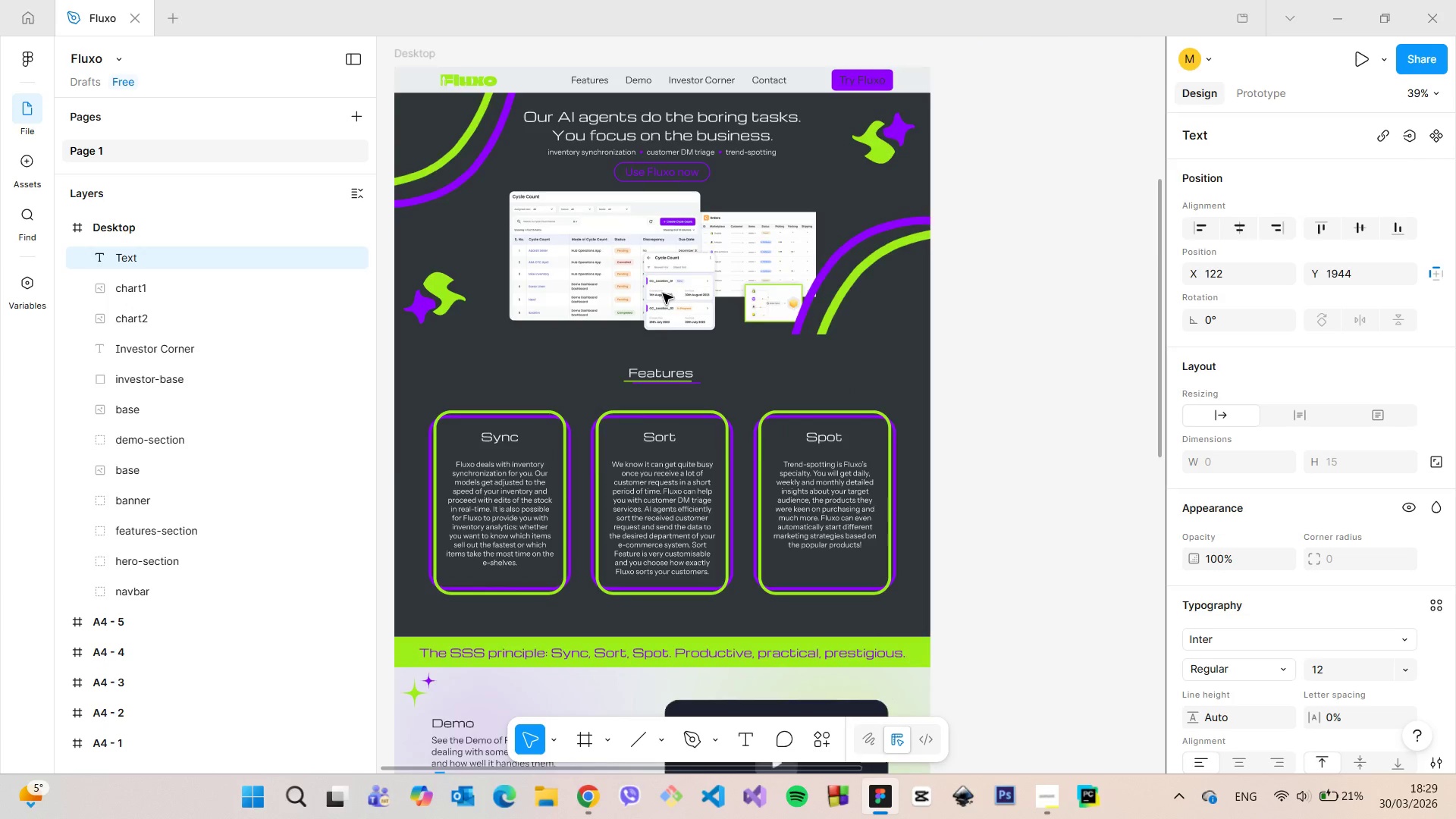 
scroll: coordinate [583, 532], scroll_direction: down, amount: 11.0
 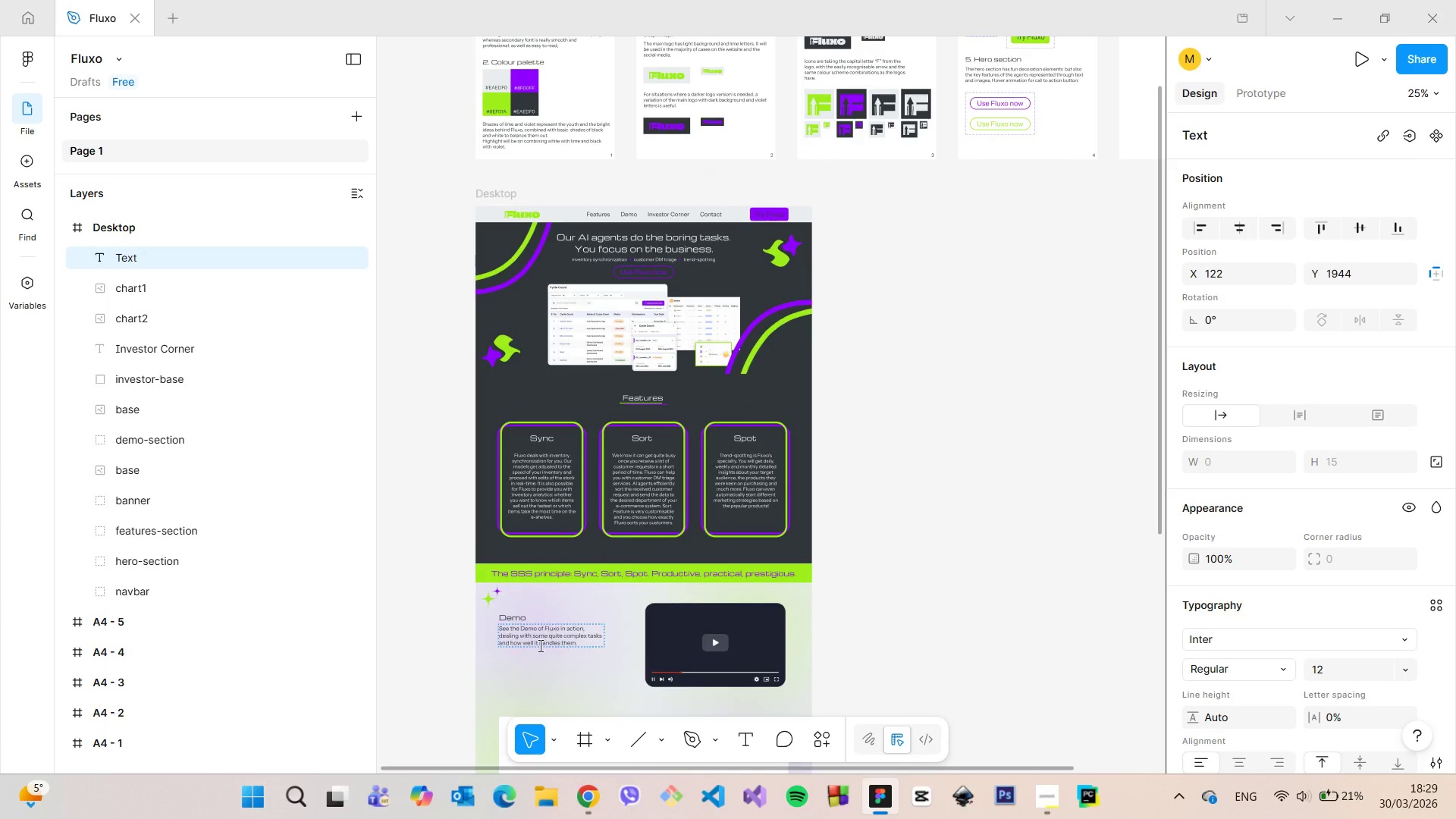 
scroll: coordinate [526, 664], scroll_direction: up, amount: 11.0
 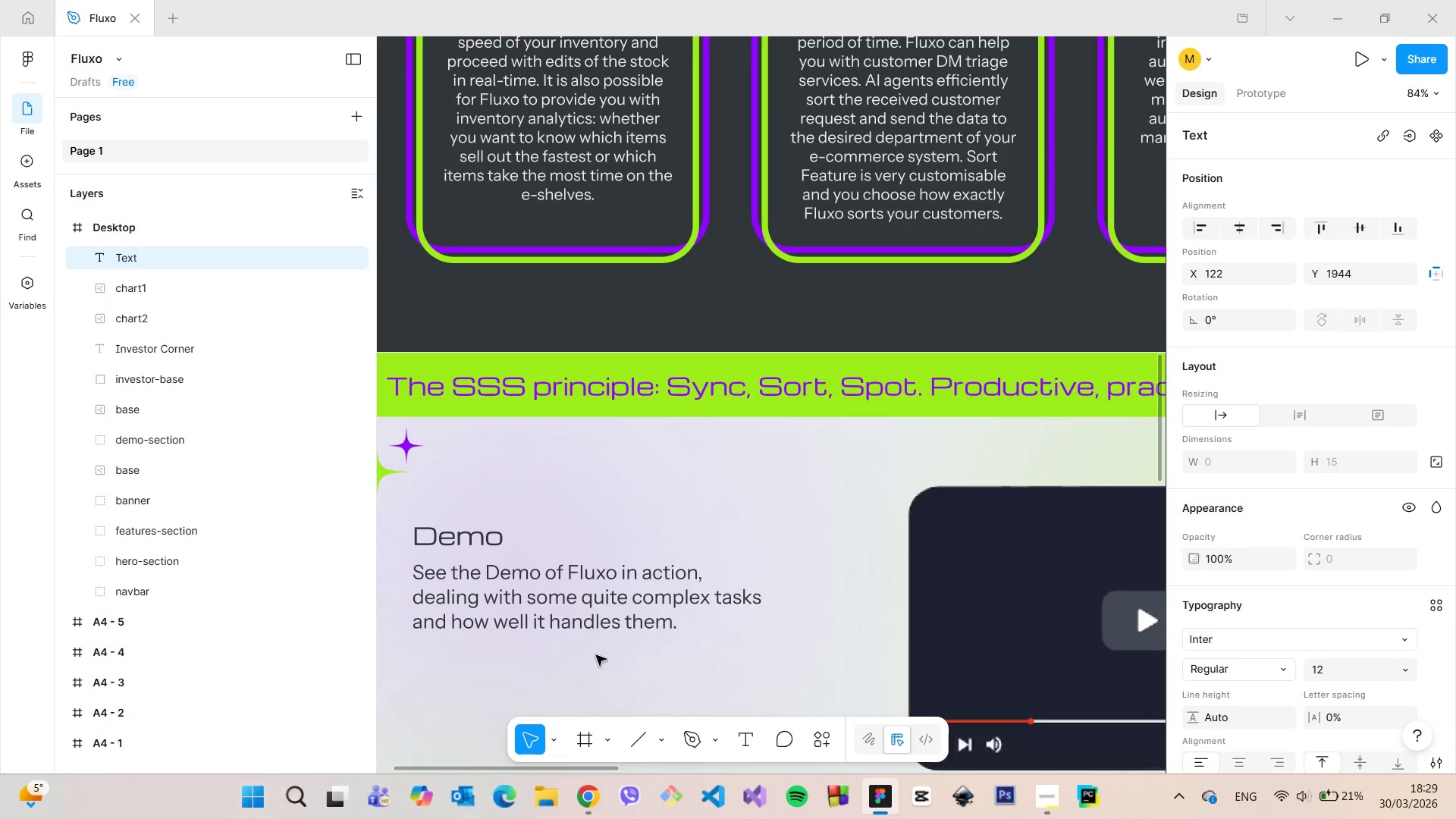 
type(Try it yourselg)
key(Backspace)
type(f)
 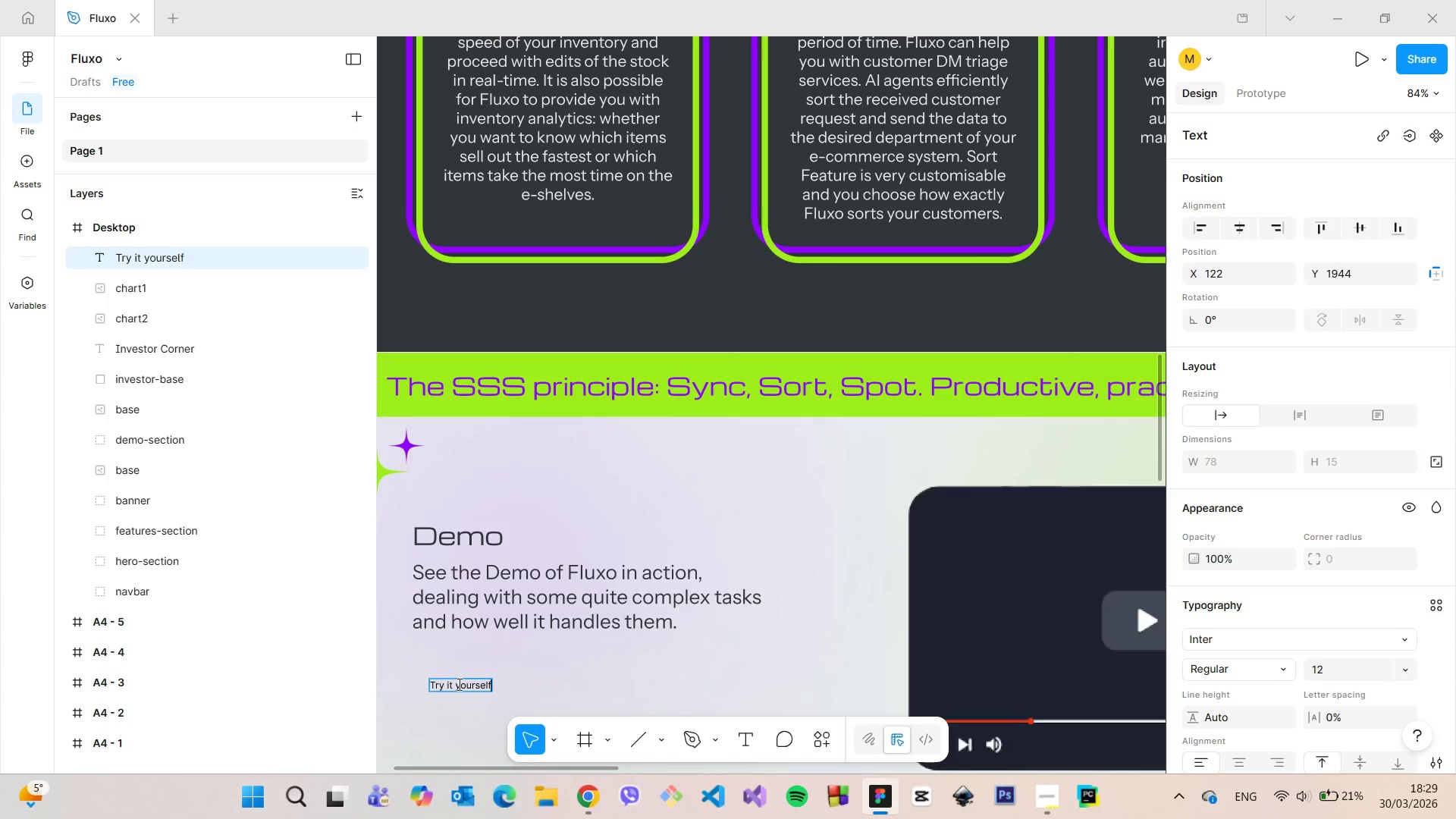 
left_click_drag(start_coordinate=[454, 685], to_coordinate=[447, 692])
 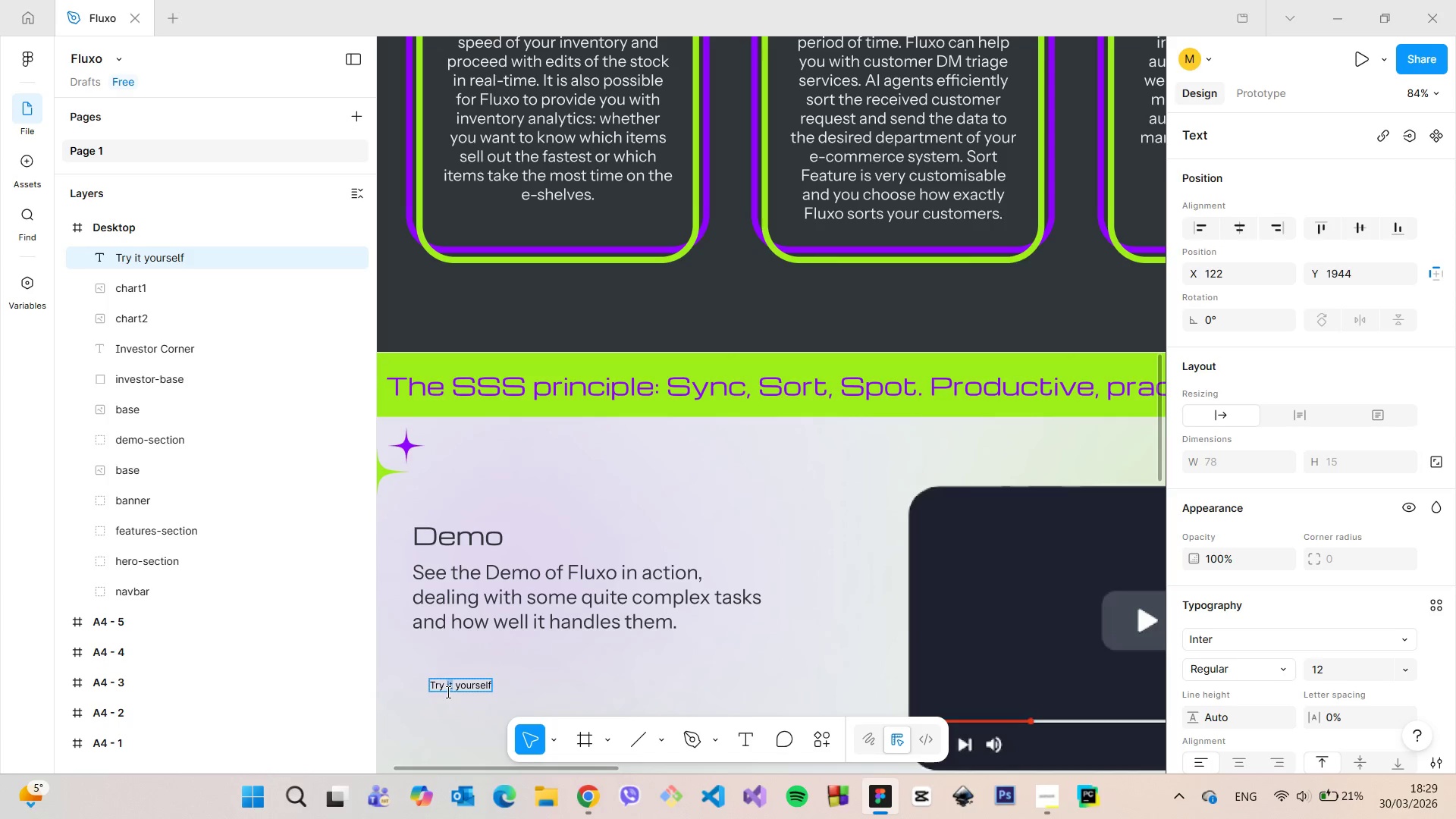 
type(Fluxo)
 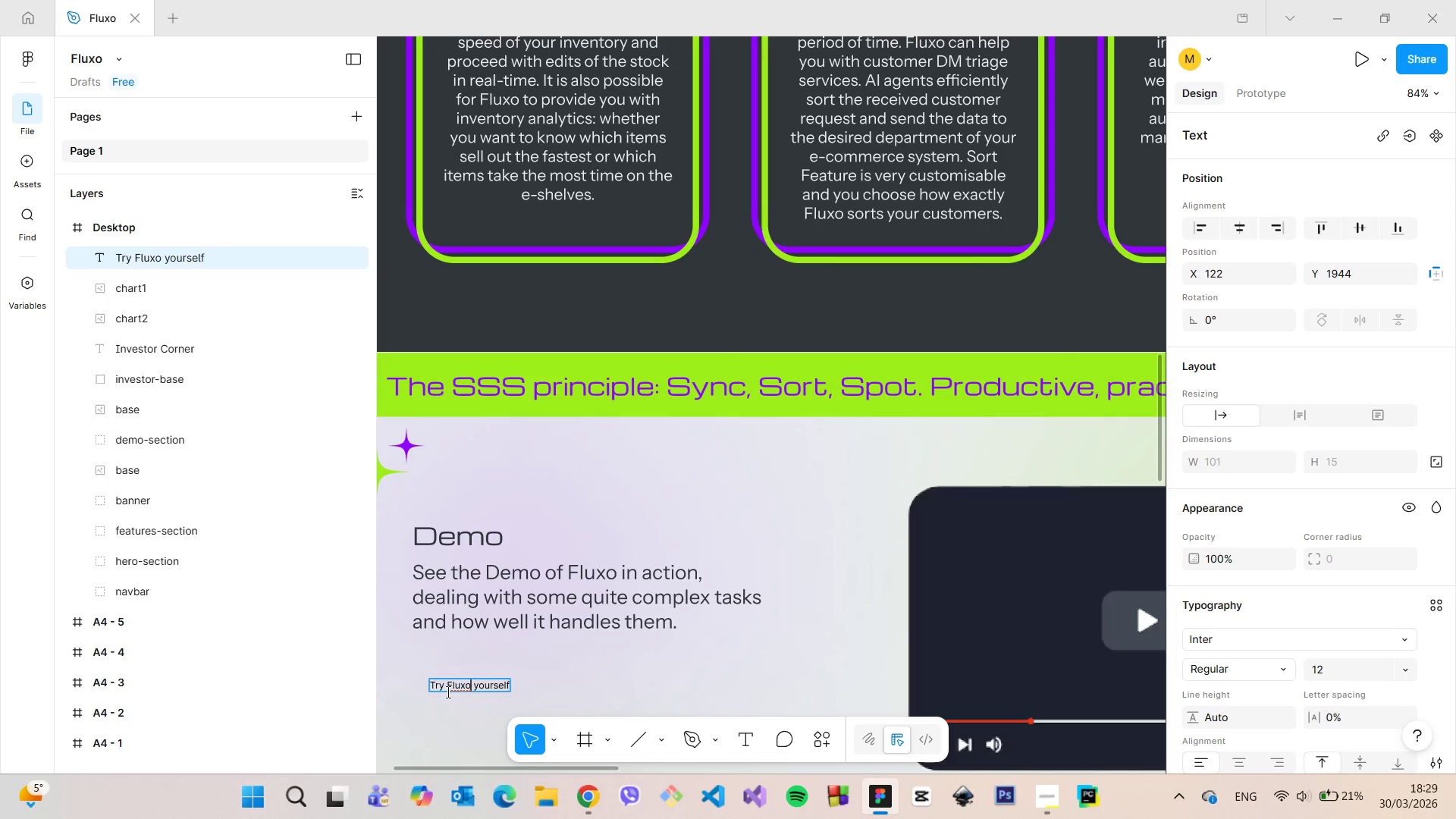 
wait(6.78)
 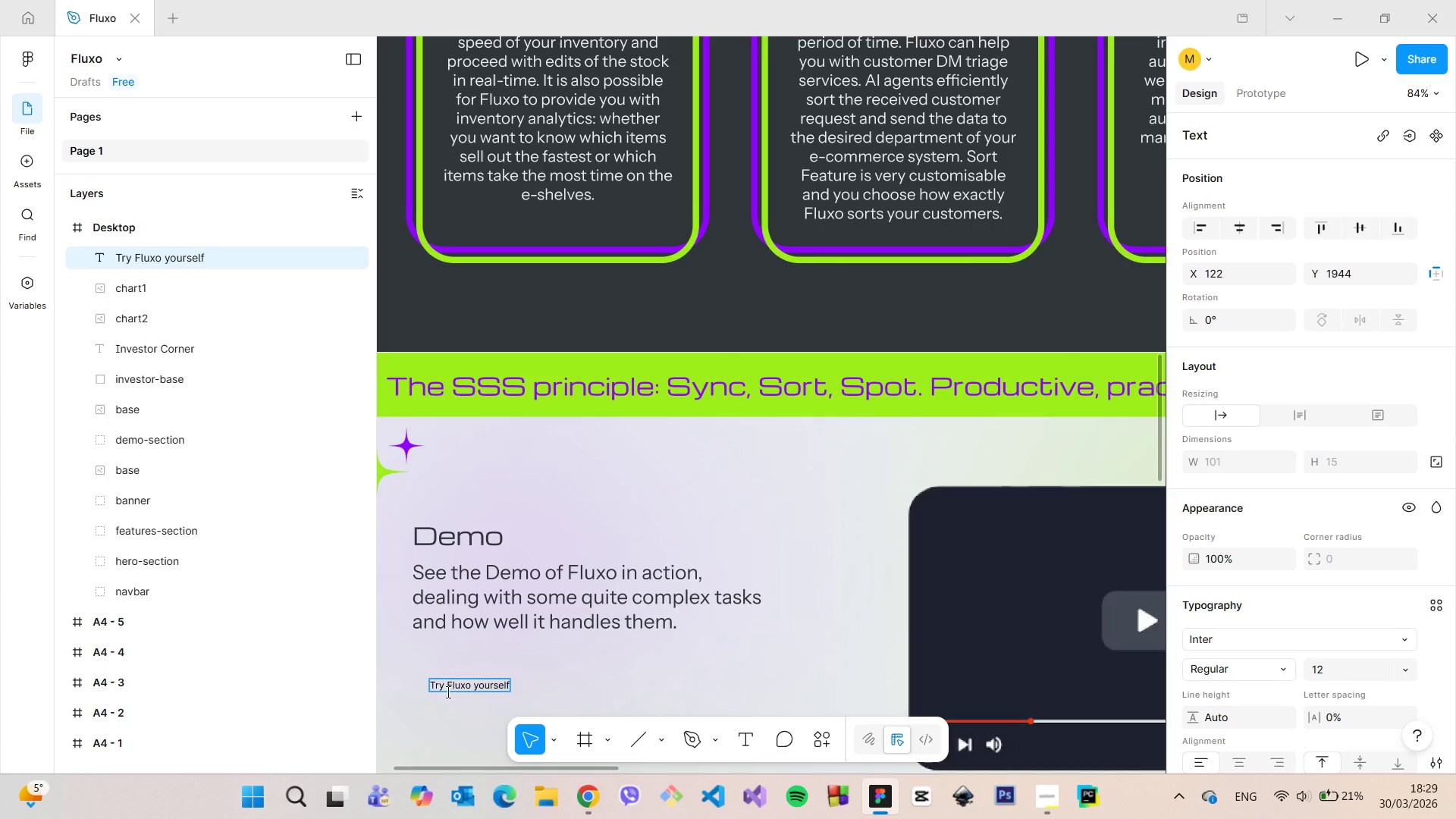 
scroll: coordinate [750, 290], scroll_direction: down, amount: 12.0
 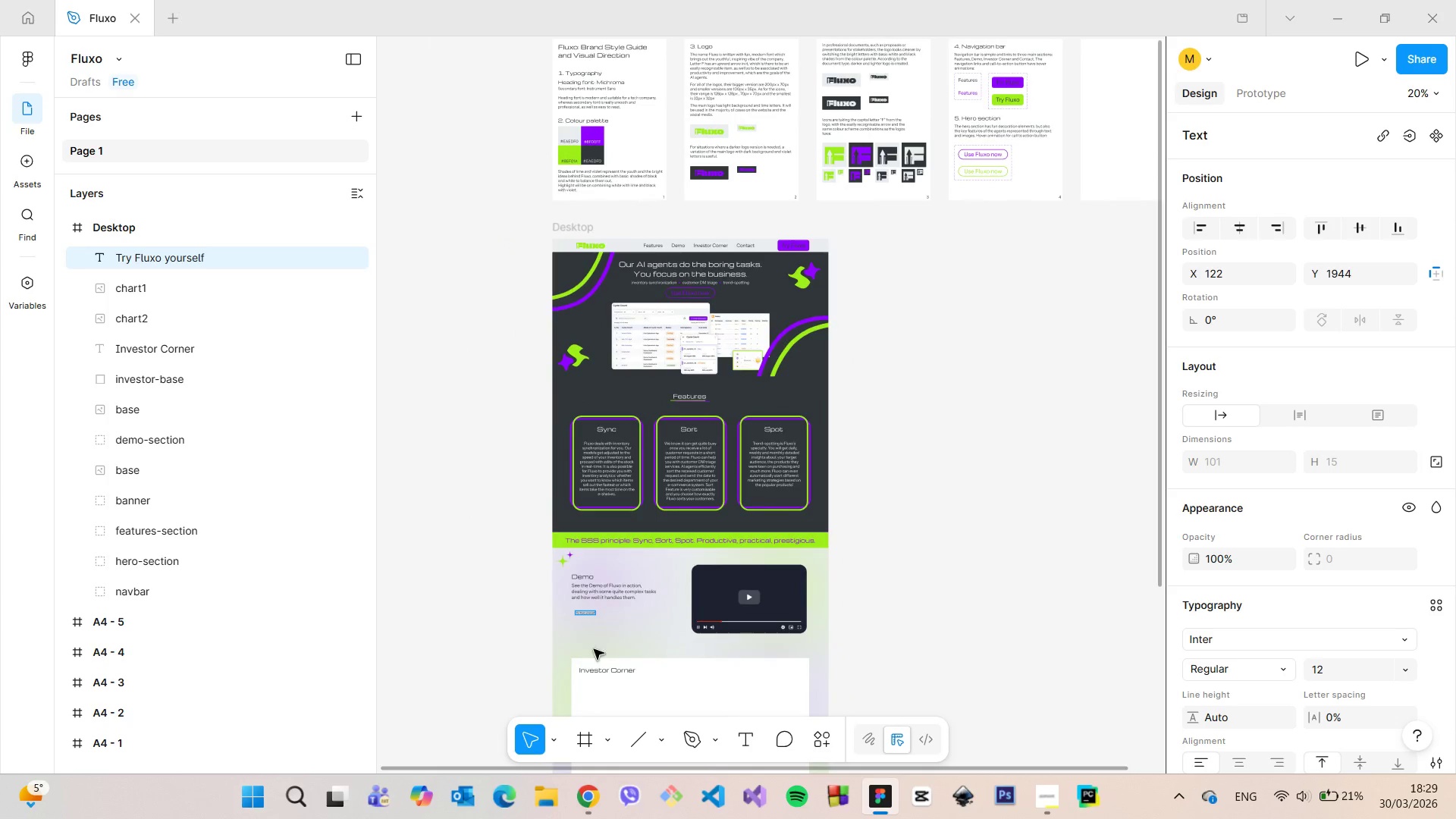 
scroll: coordinate [602, 620], scroll_direction: up, amount: 17.0
 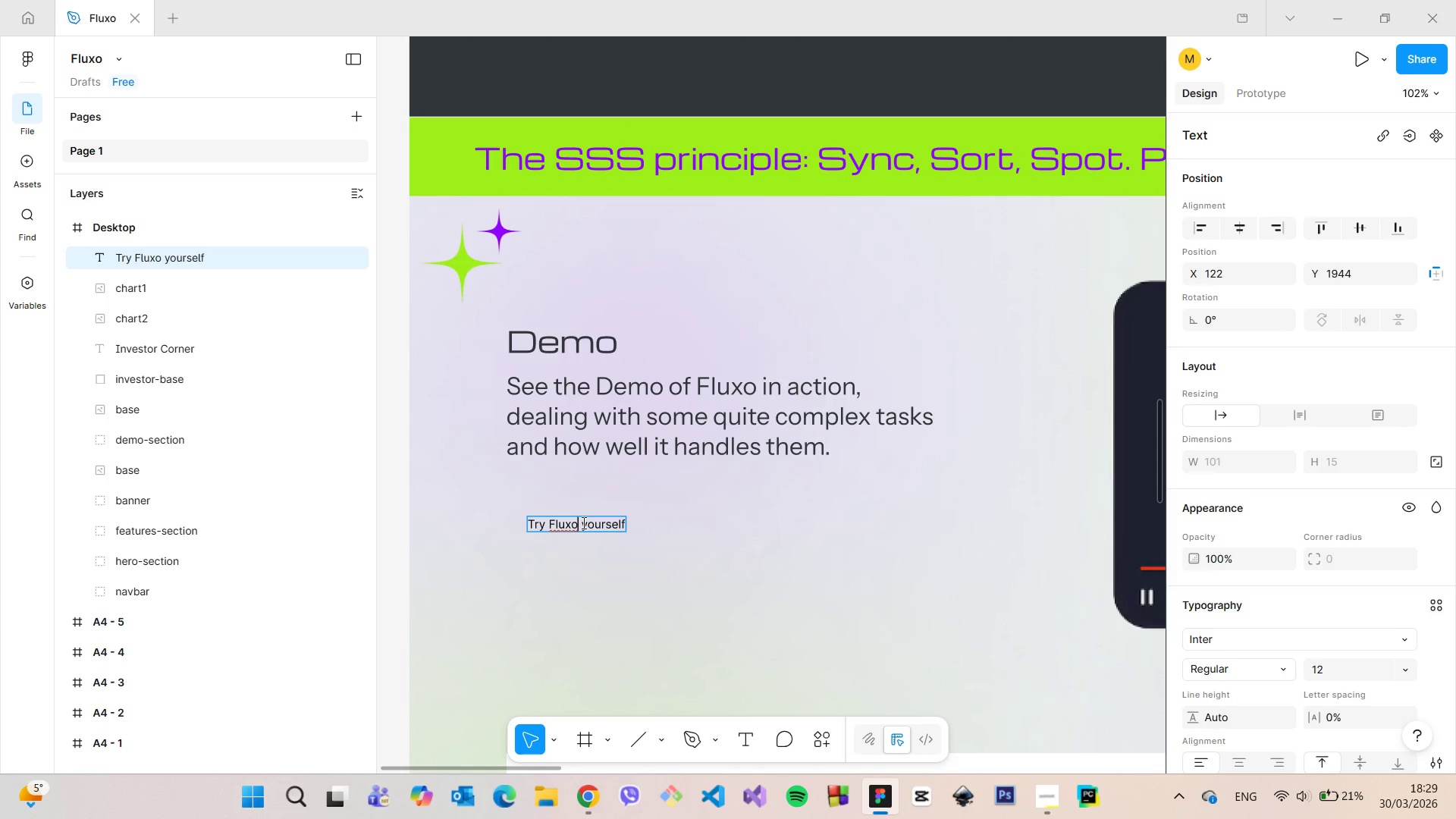 
left_click_drag(start_coordinate=[582, 522], to_coordinate=[631, 526])
 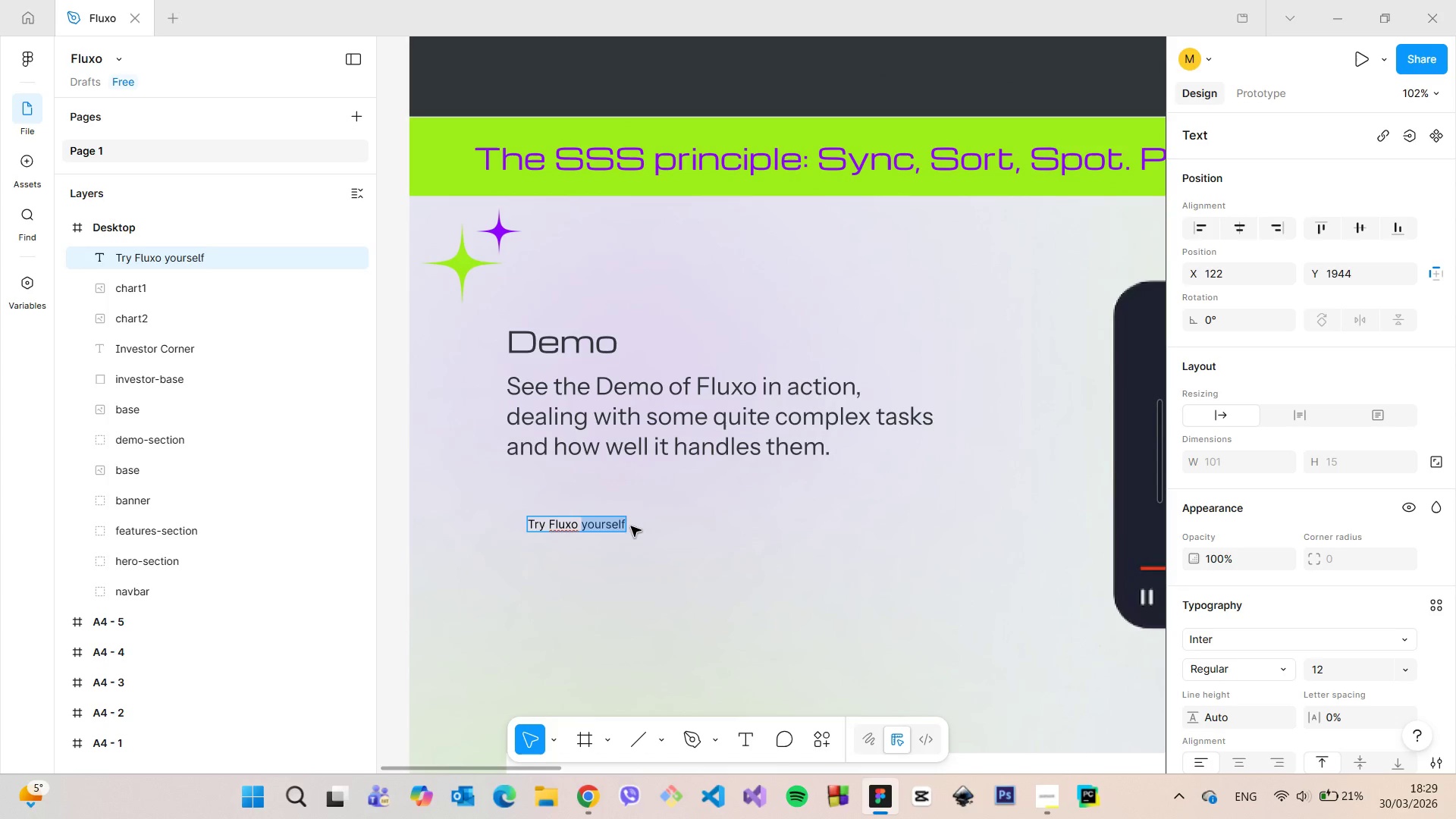 
key(Backspace)
 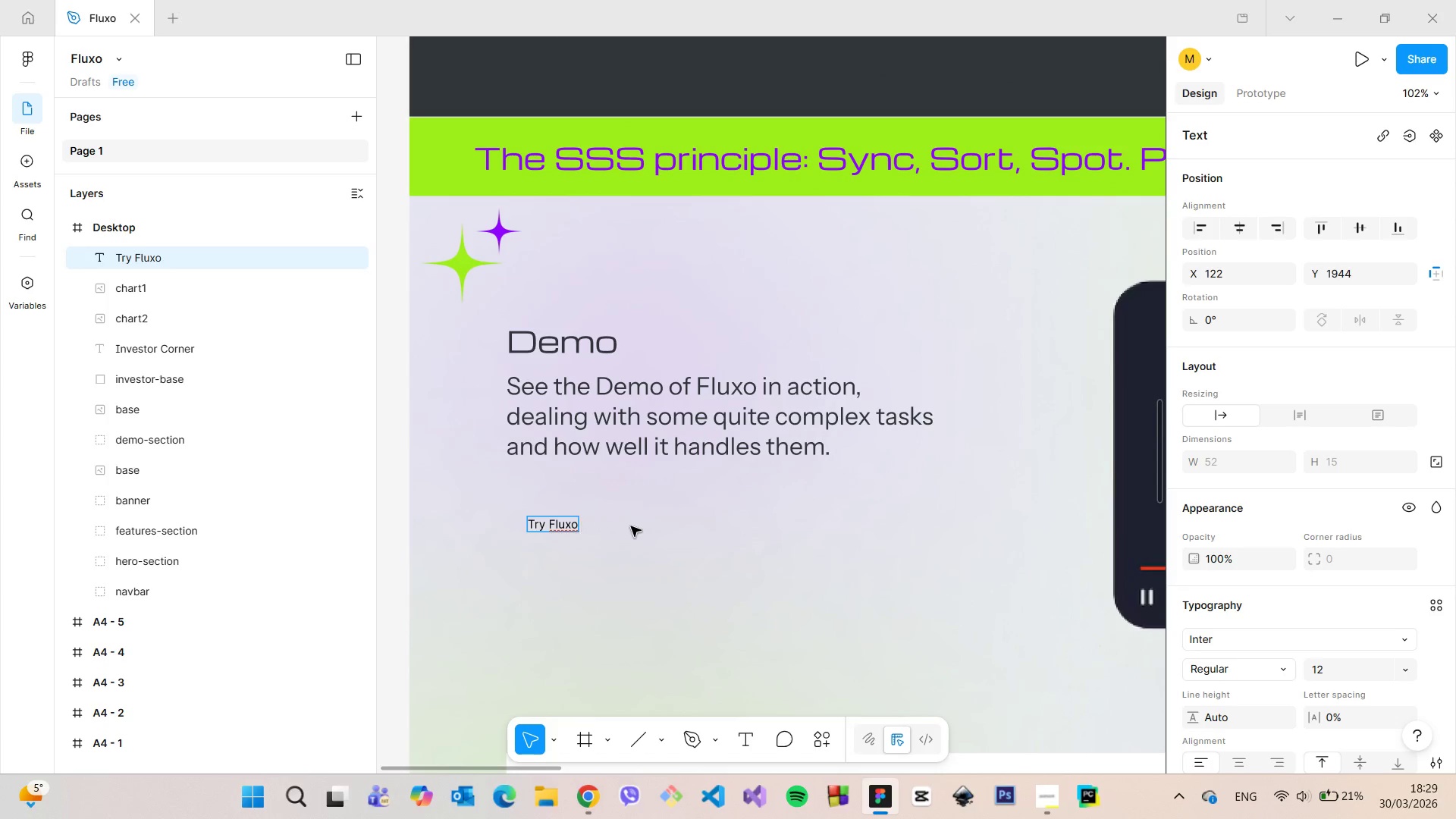 
key(Backspace)
 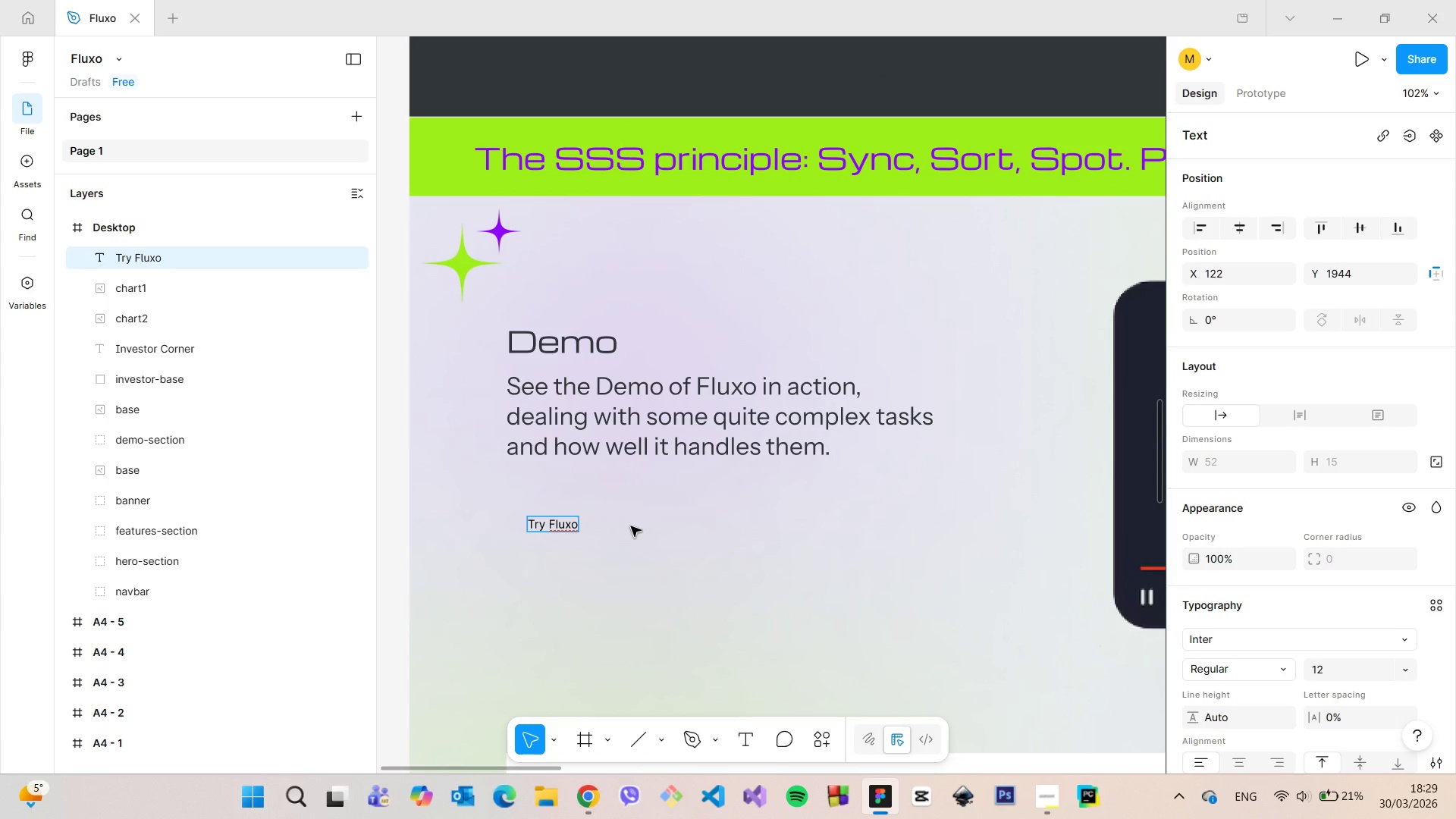 
left_click([631, 526])
 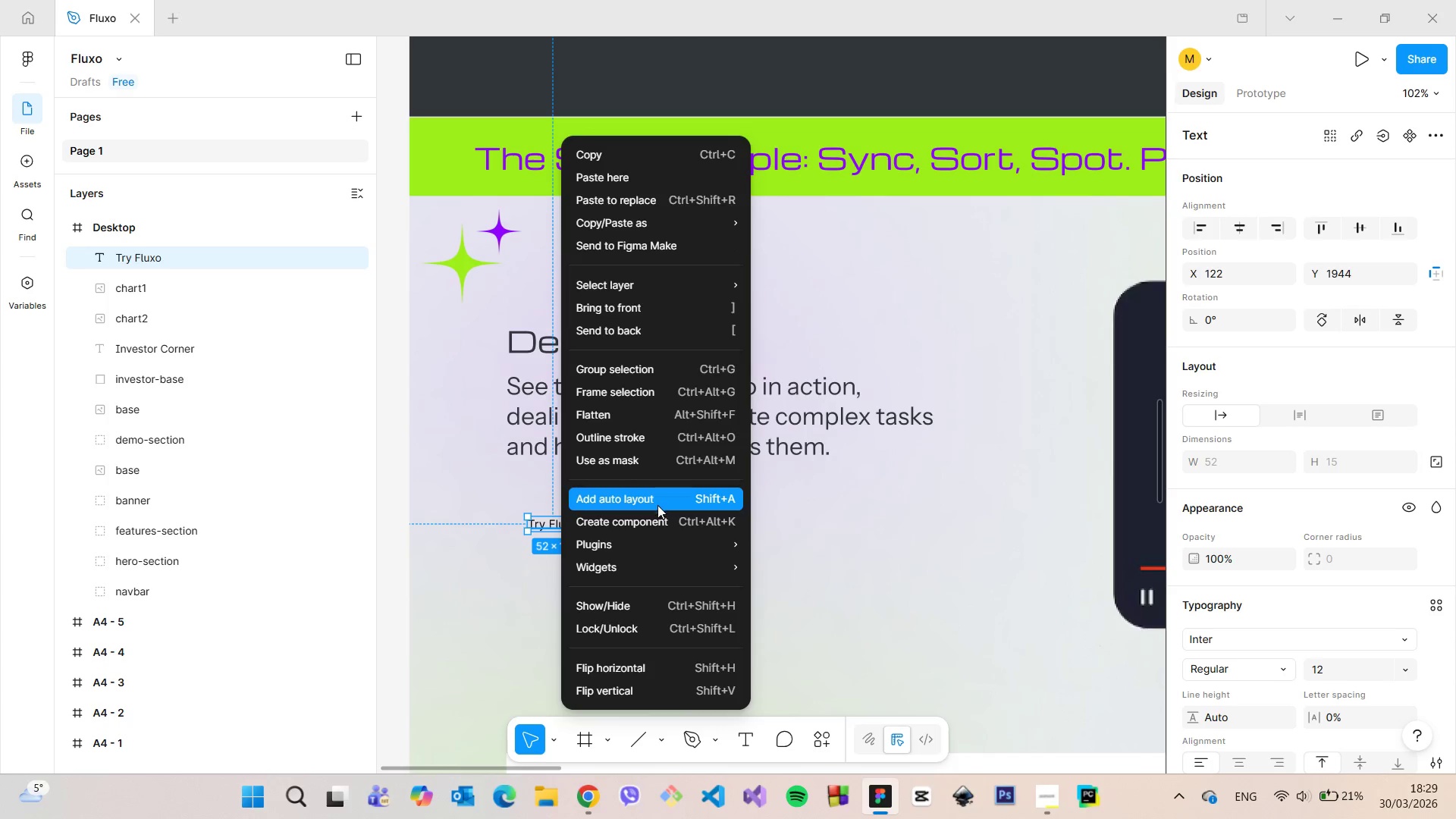 
wait(5.52)
 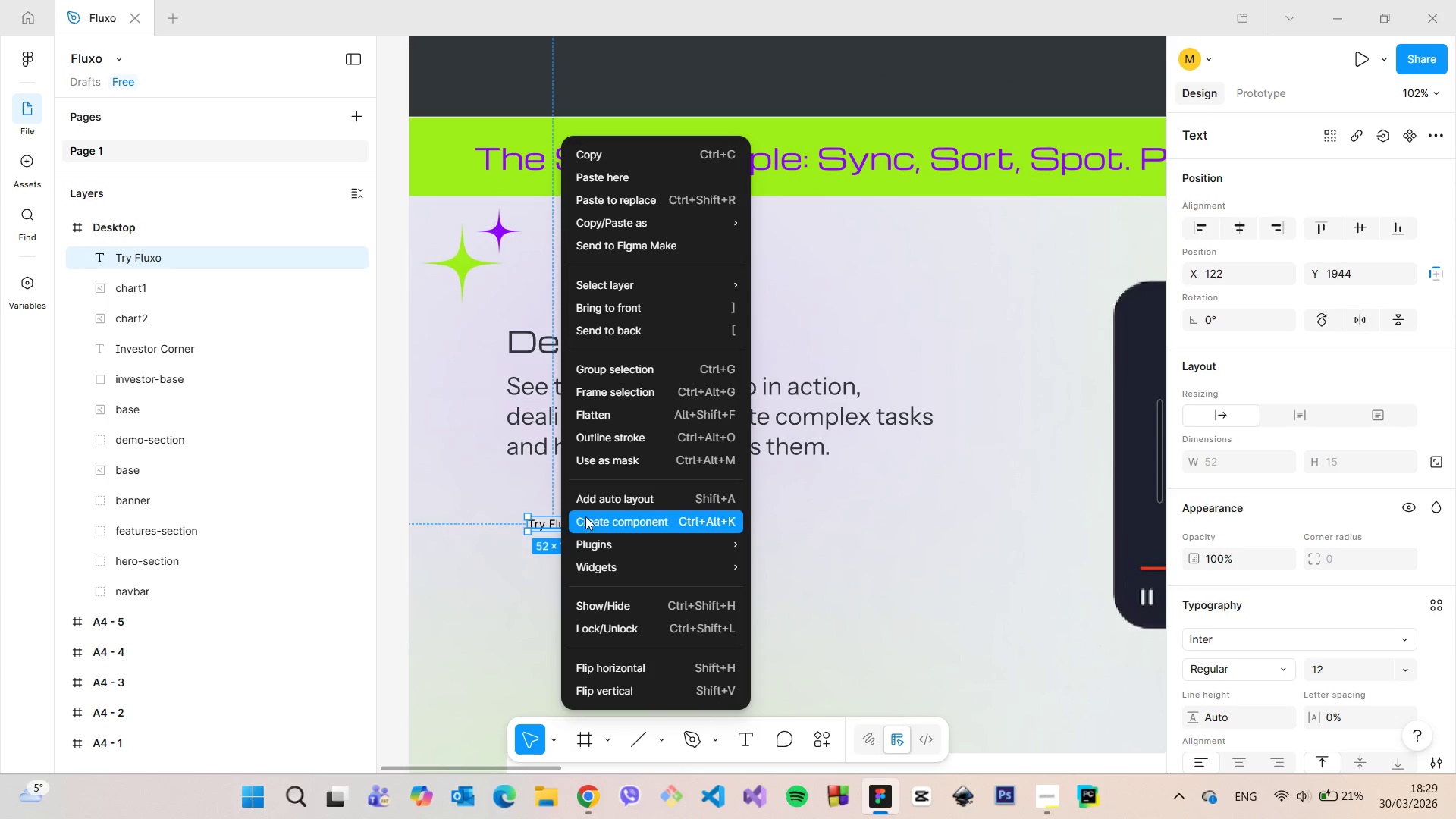 
scroll: coordinate [638, 585], scroll_direction: up, amount: 2.0
 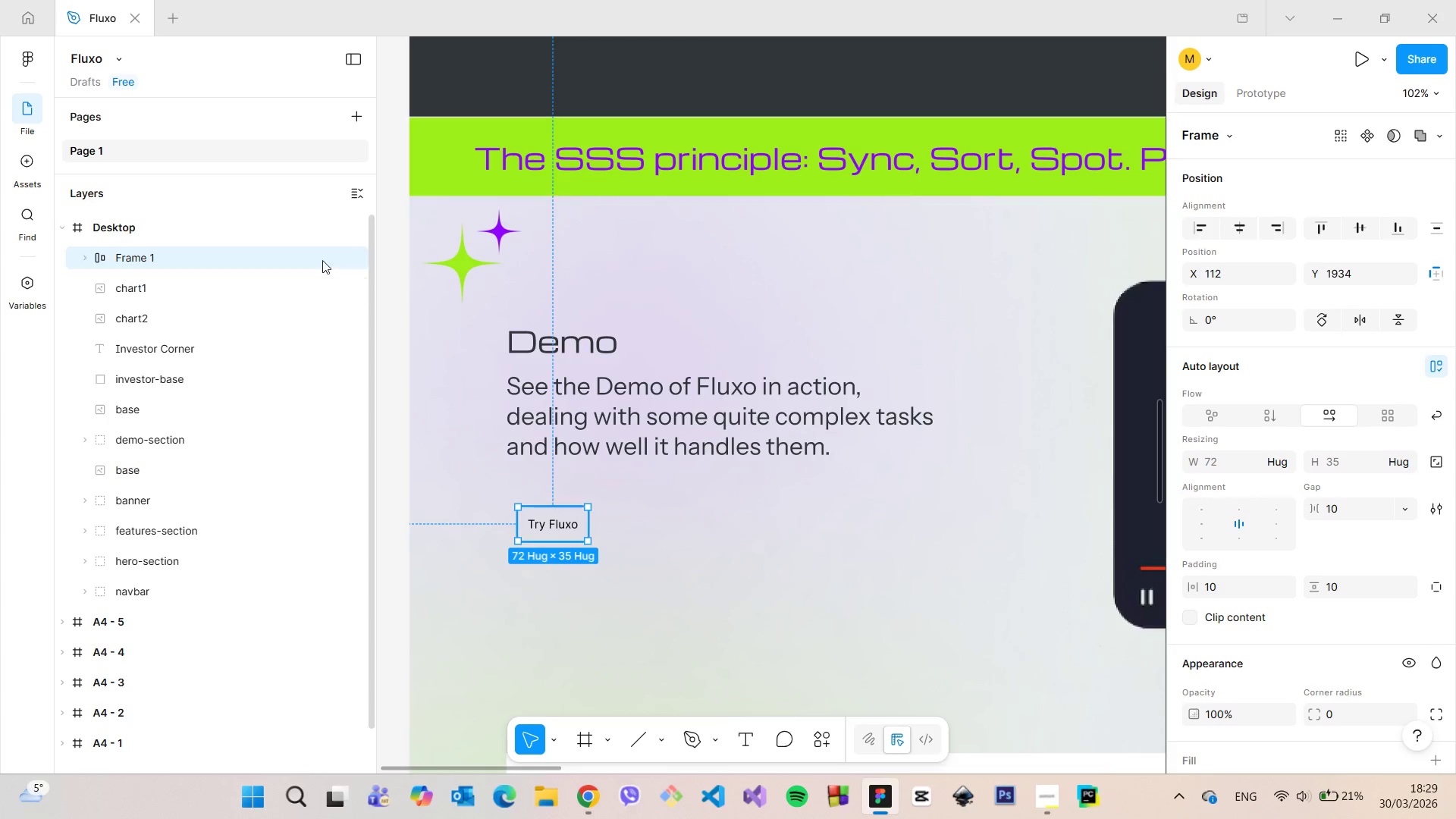 
wait(5.03)
 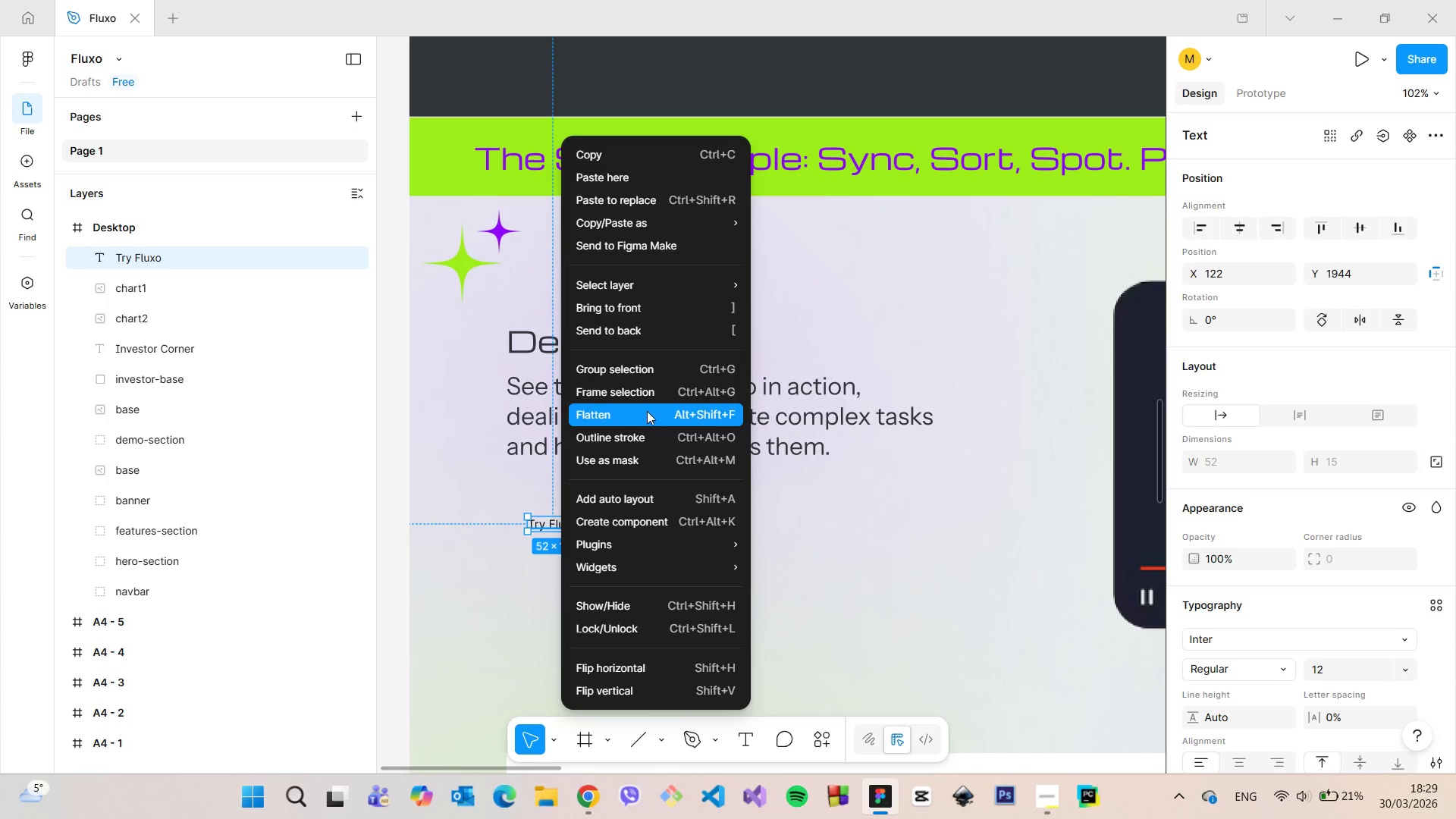 
double_click([222, 259])
 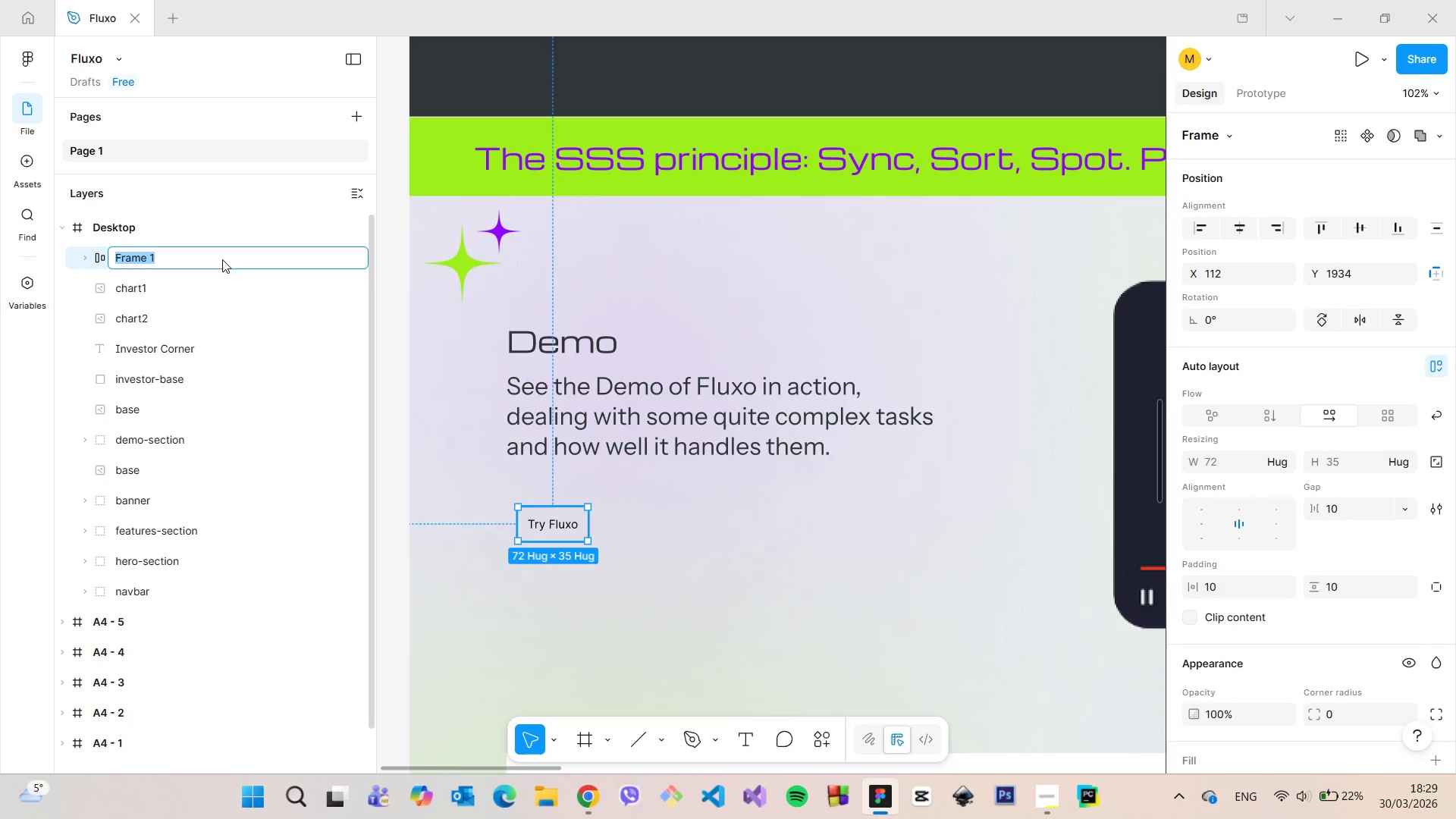 
type(demo-cta)
 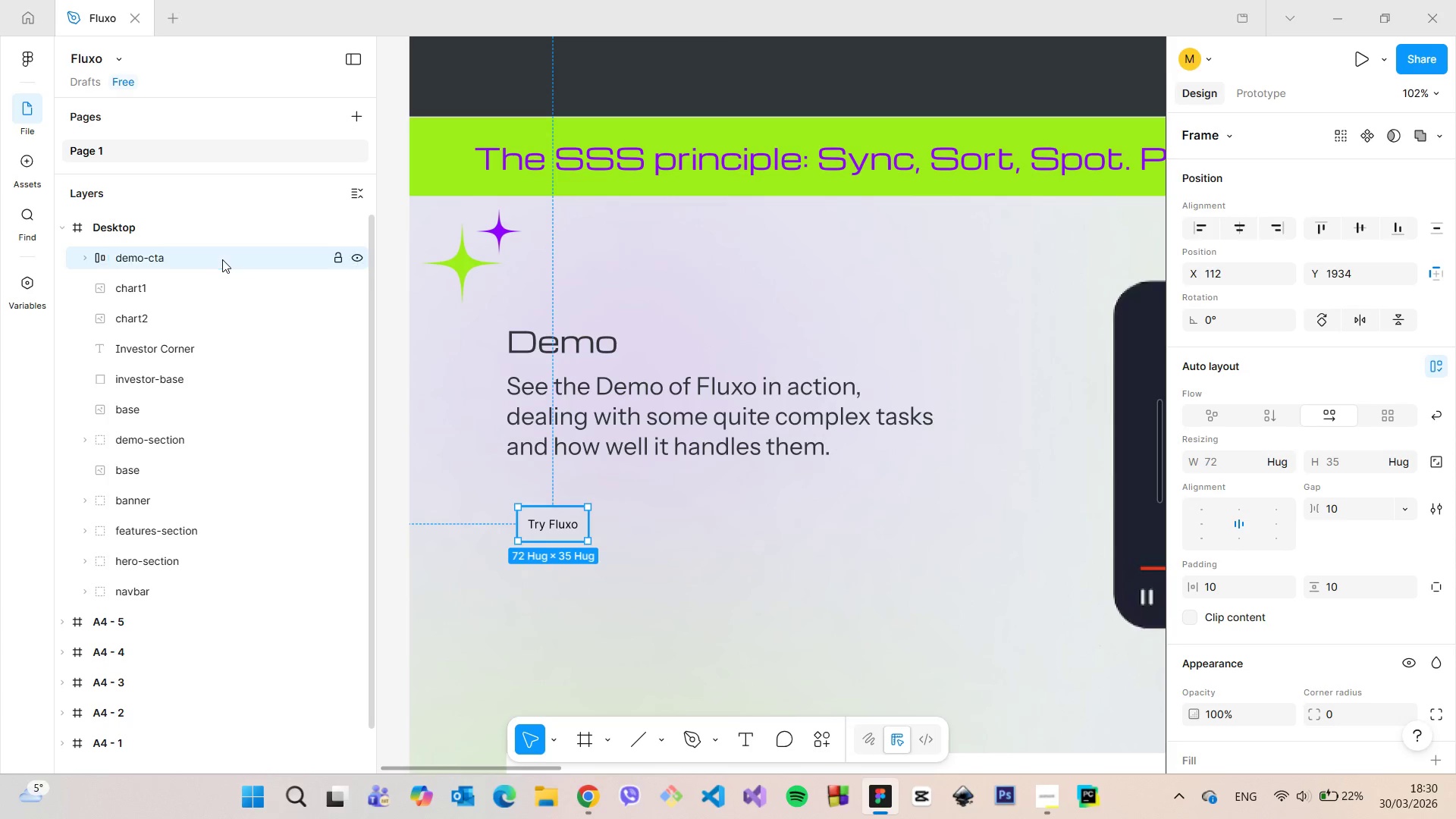 
key(Enter)
 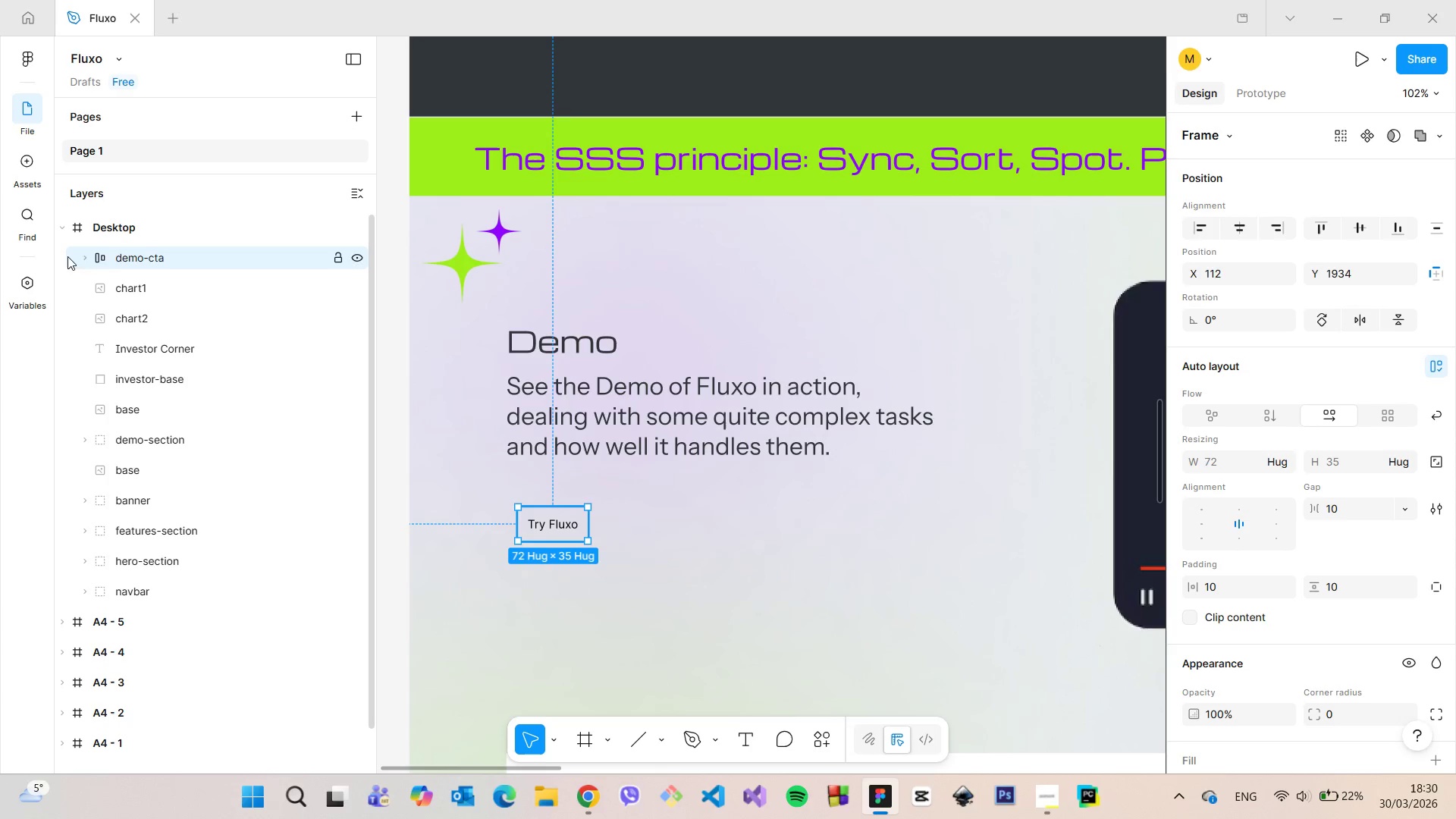 
left_click([84, 256])
 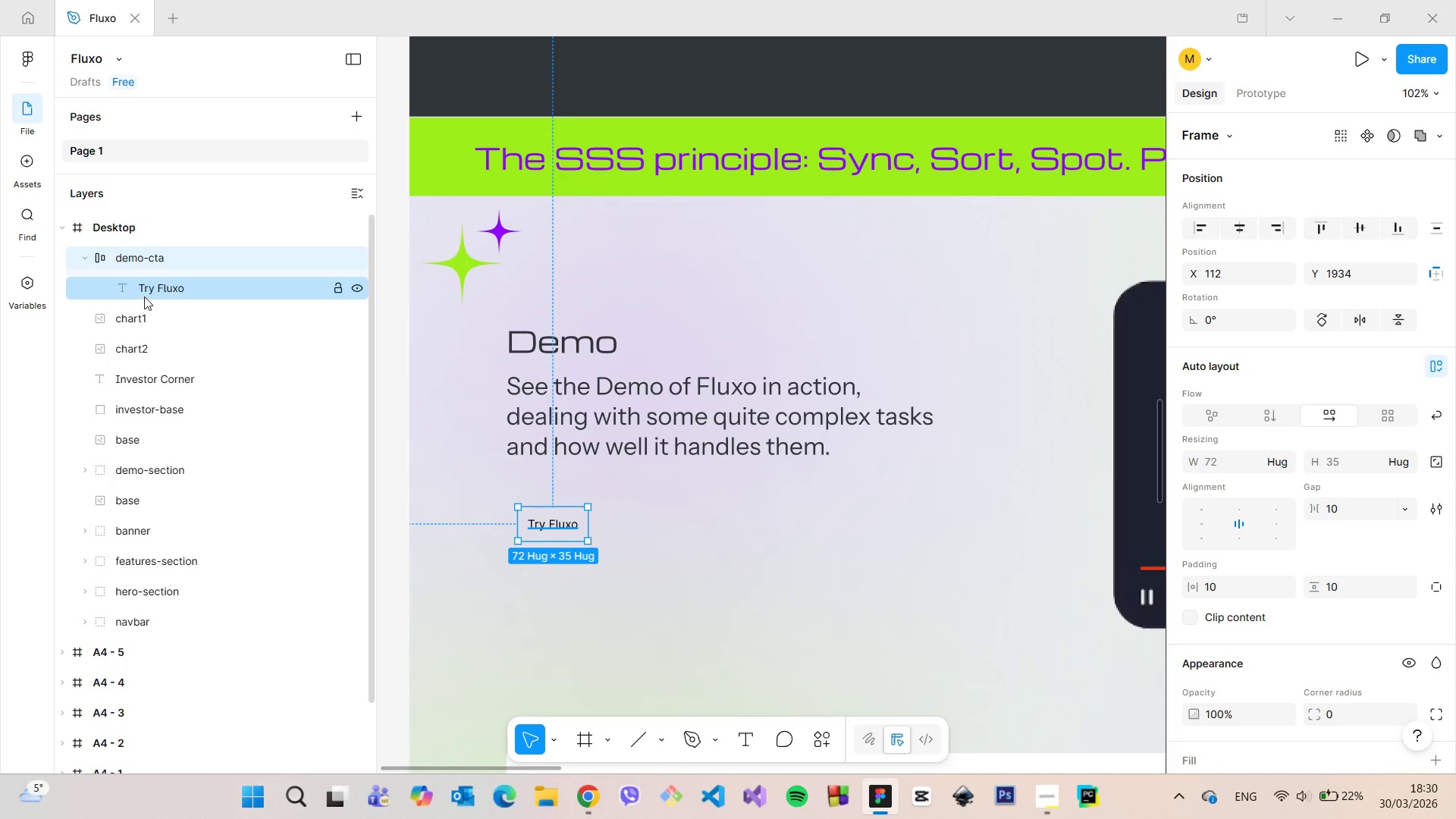 
left_click([145, 296])
 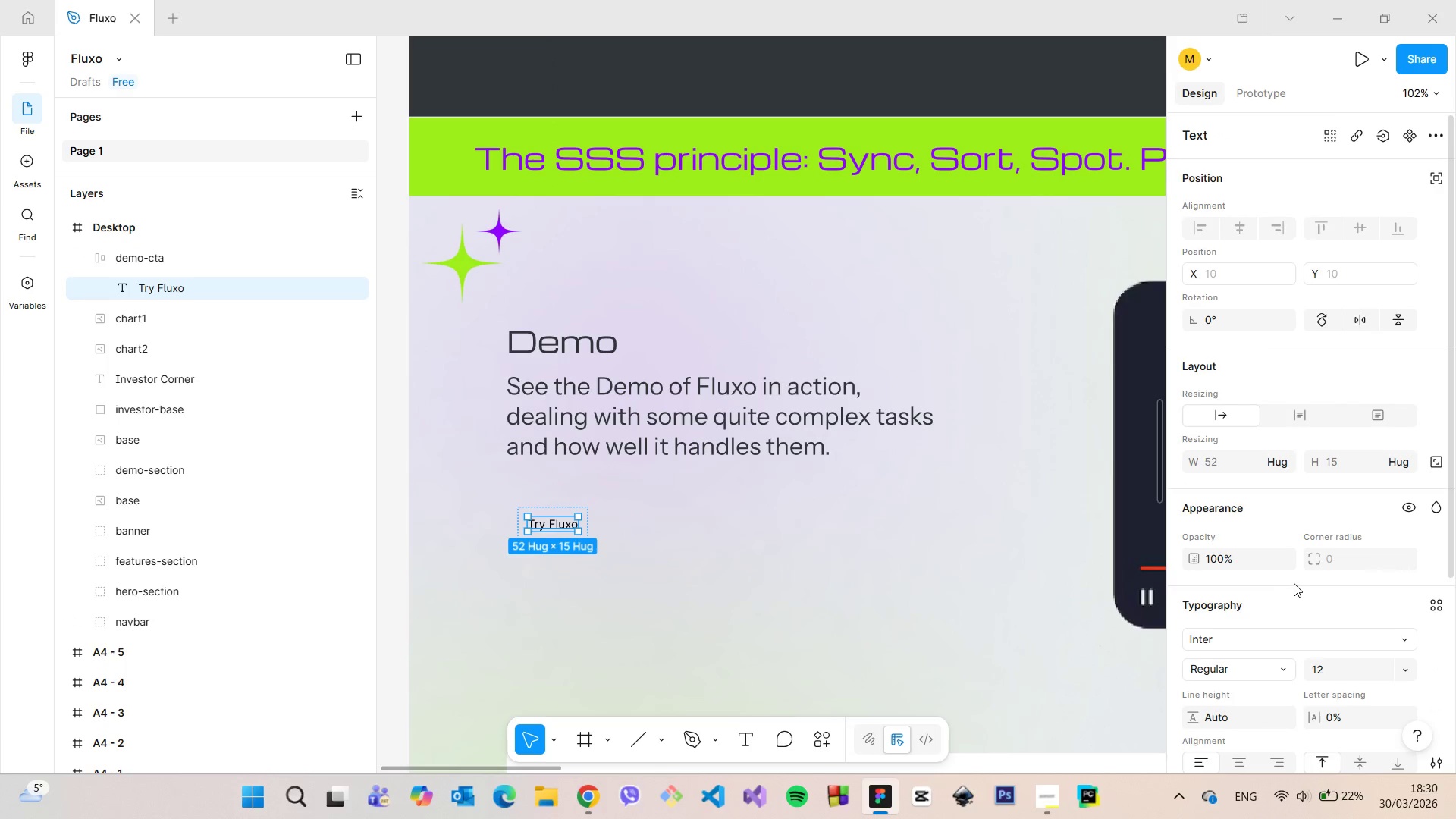 
scroll: coordinate [1294, 583], scroll_direction: down, amount: 1.0
 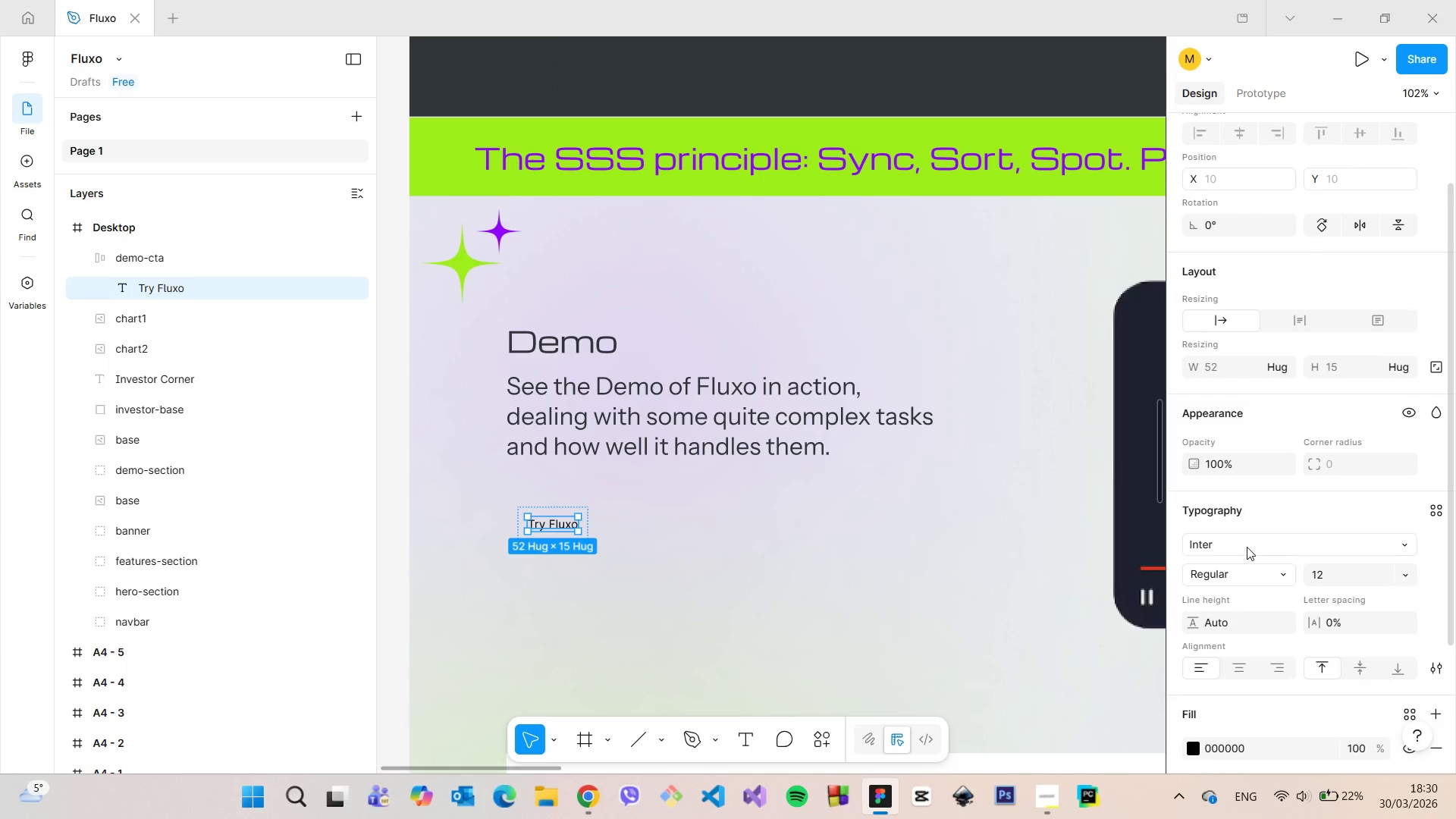 
left_click([1247, 547])
 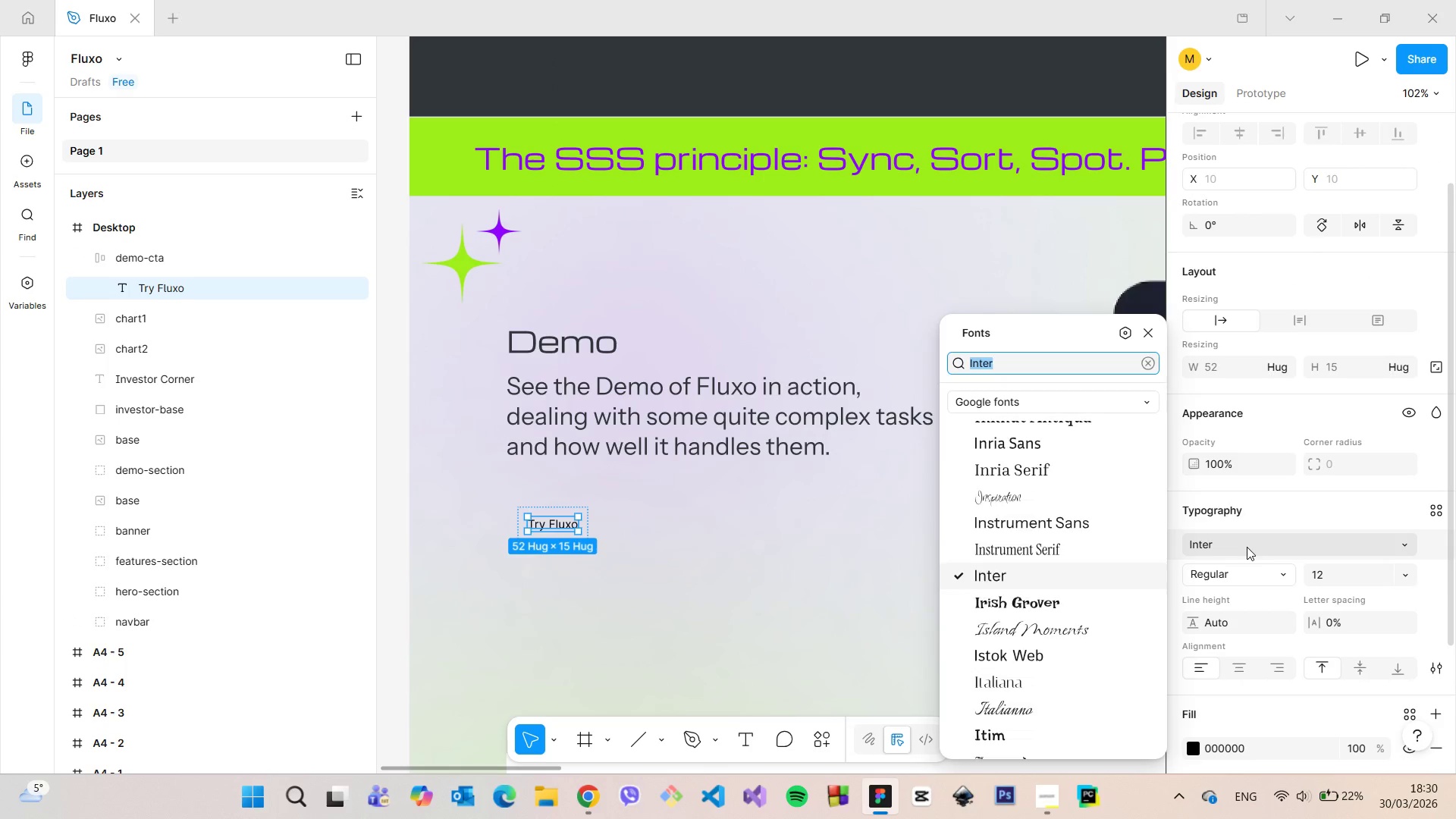 
type(instrumen)
 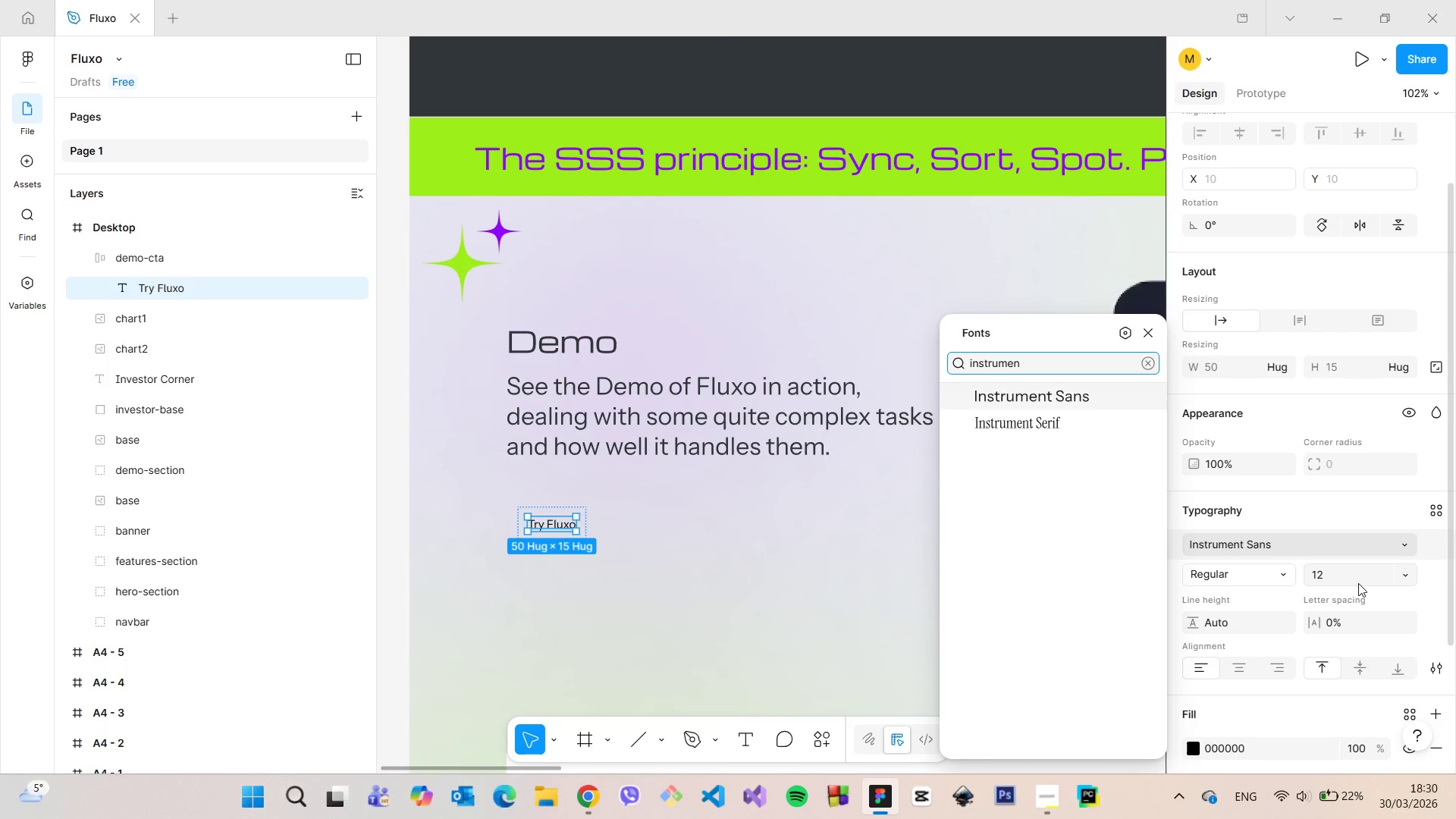 
wait(10.0)
 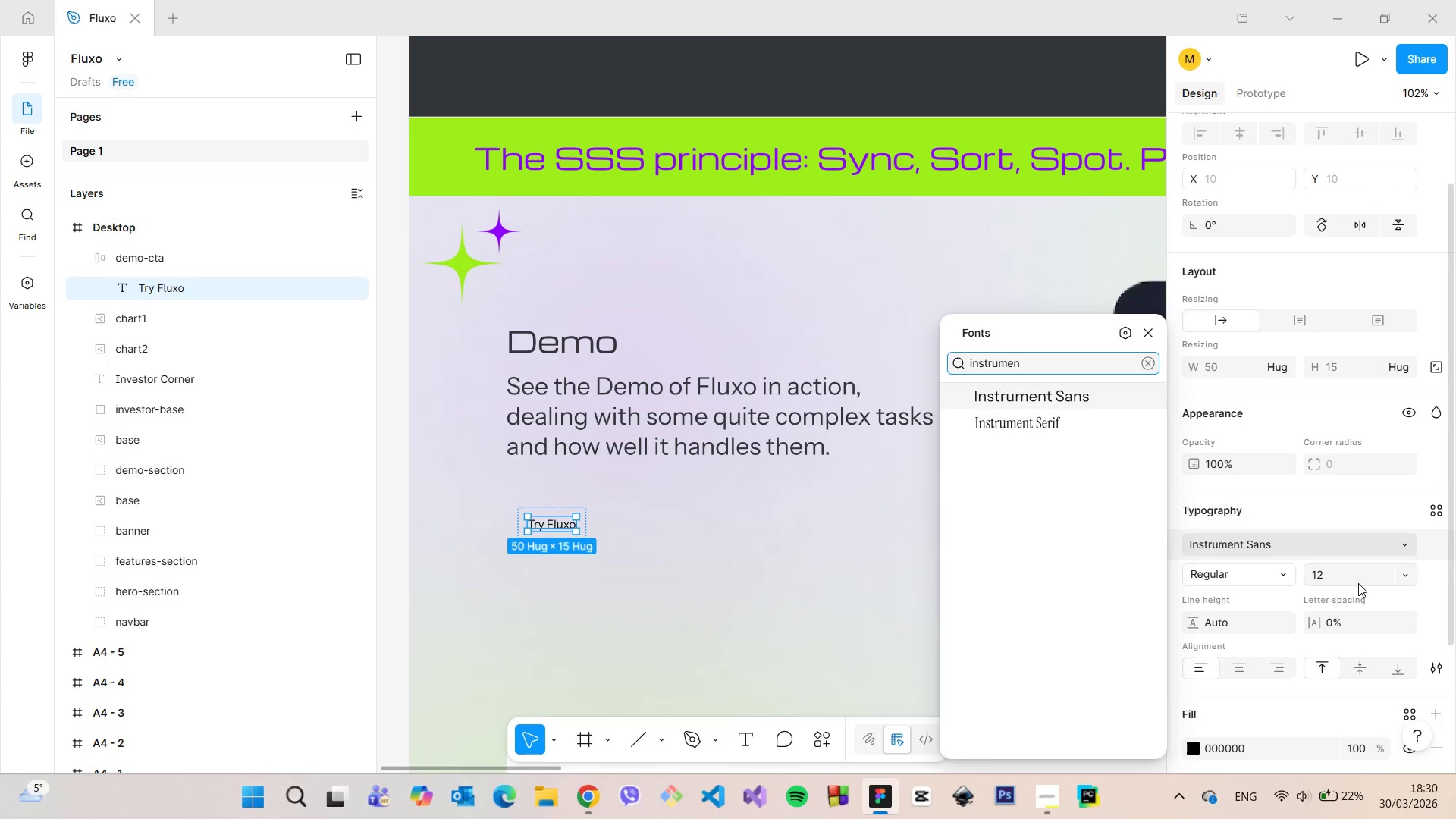 
left_click([1319, 575])
 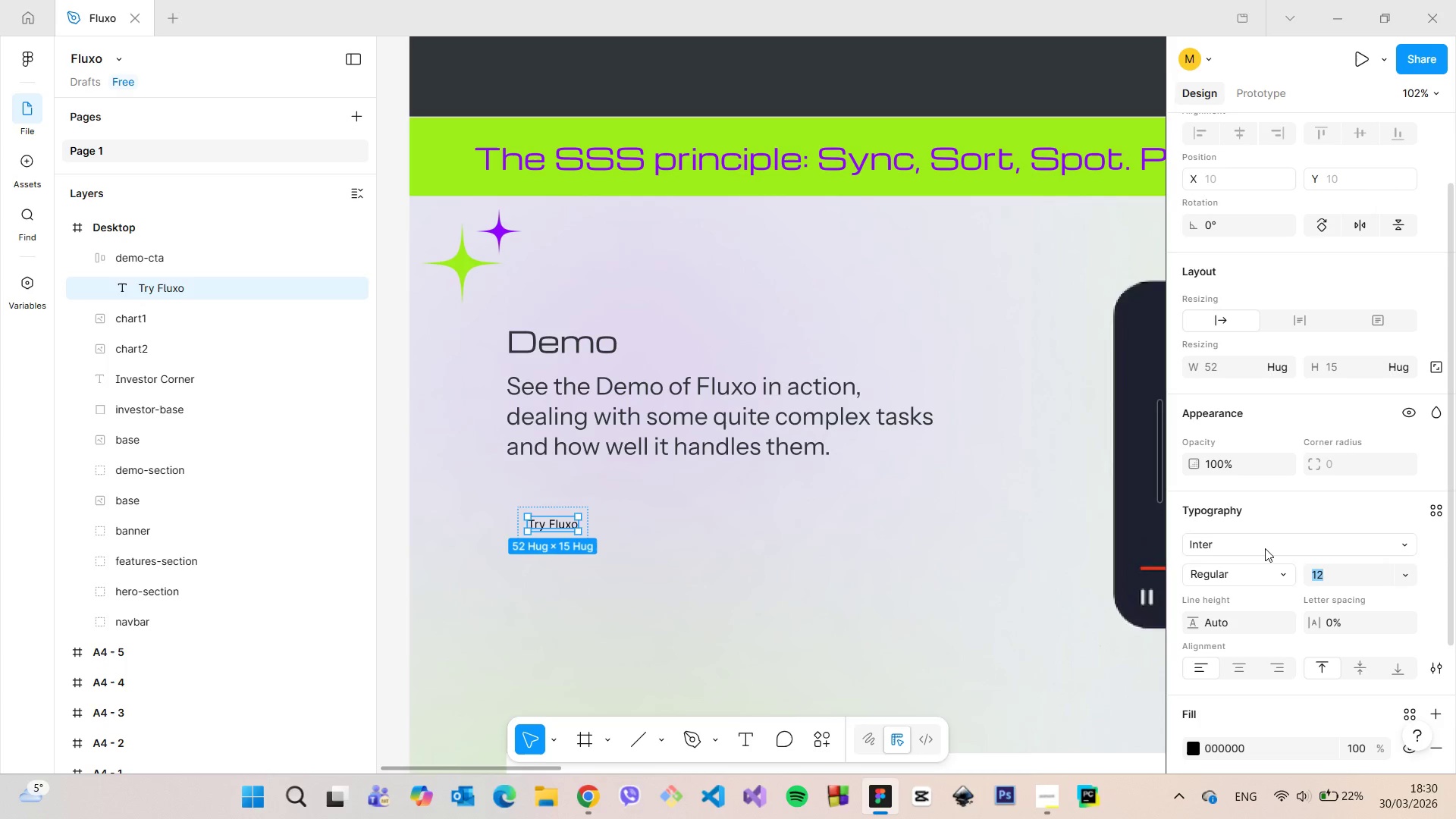 
left_click([1265, 548])
 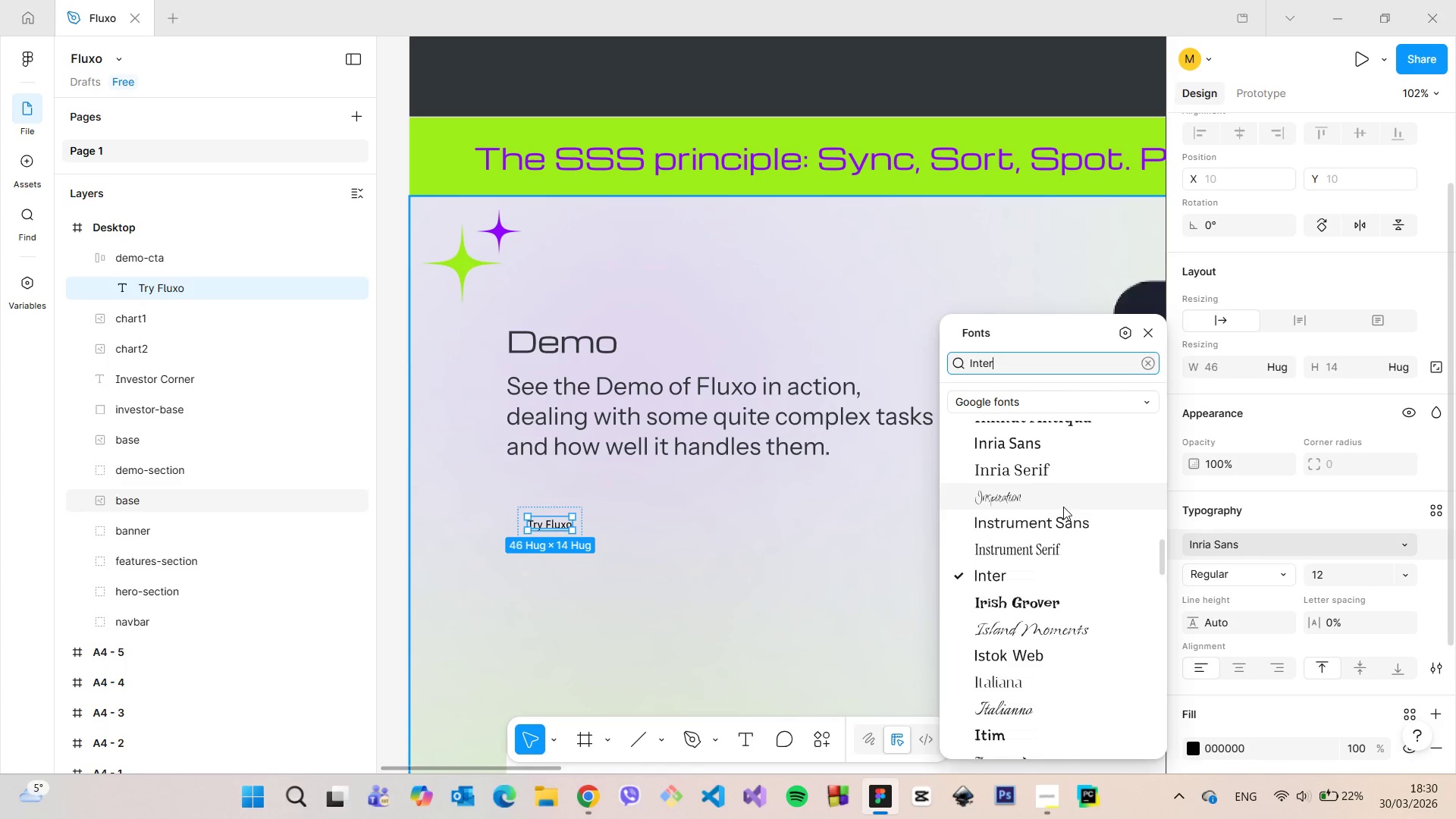 
left_click([1068, 517])
 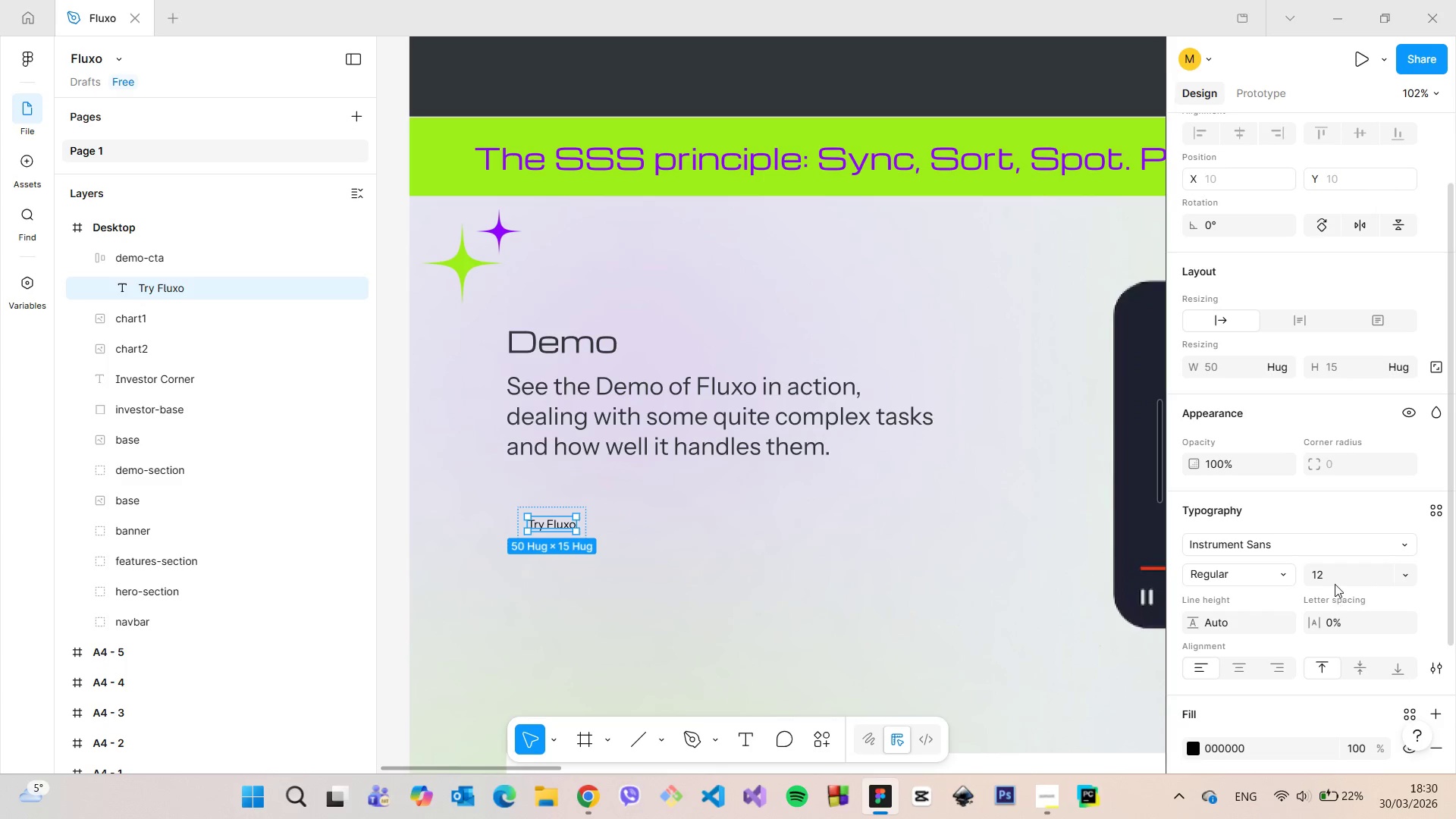 
left_click([1335, 583])
 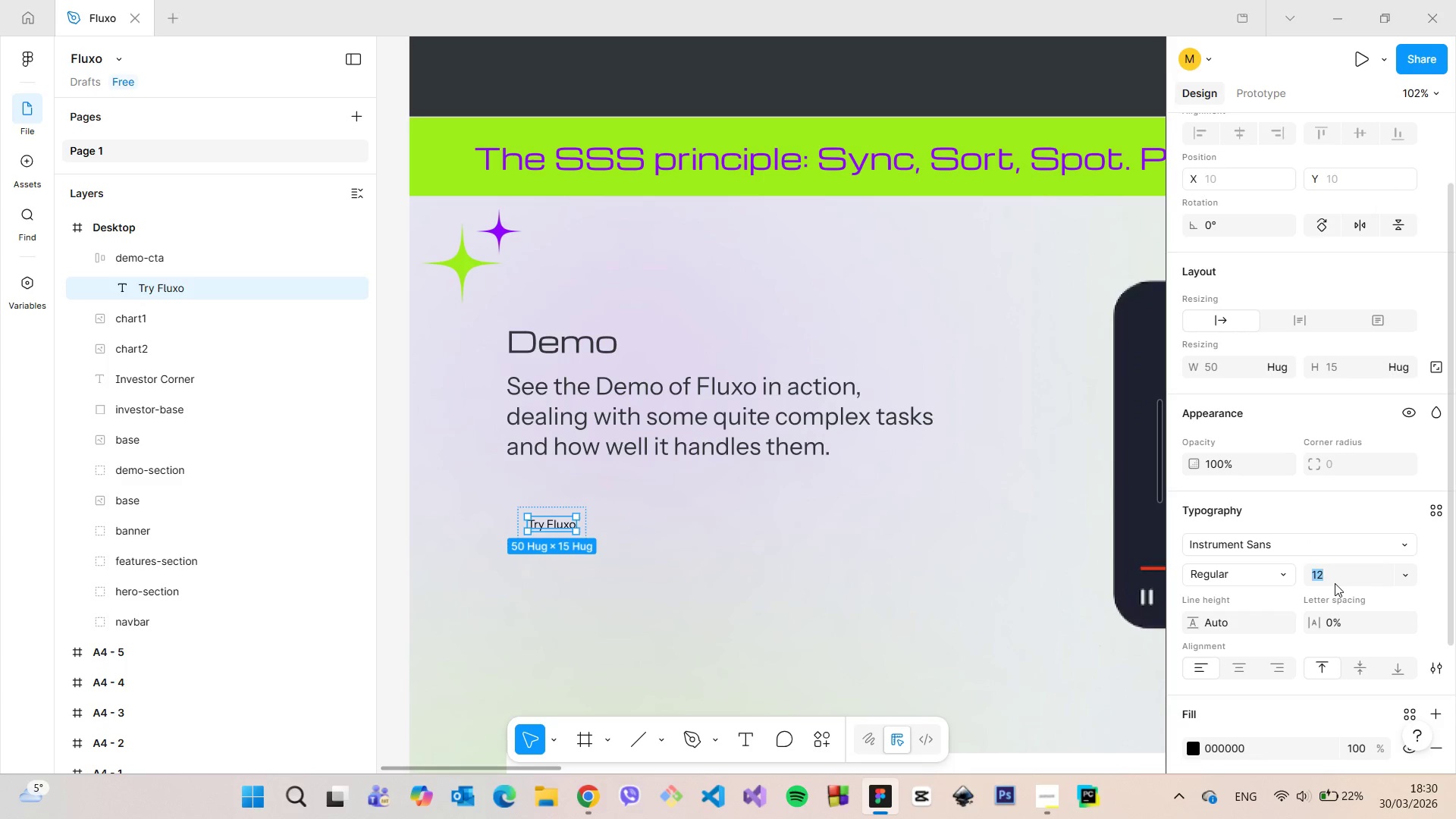 
type(30)
 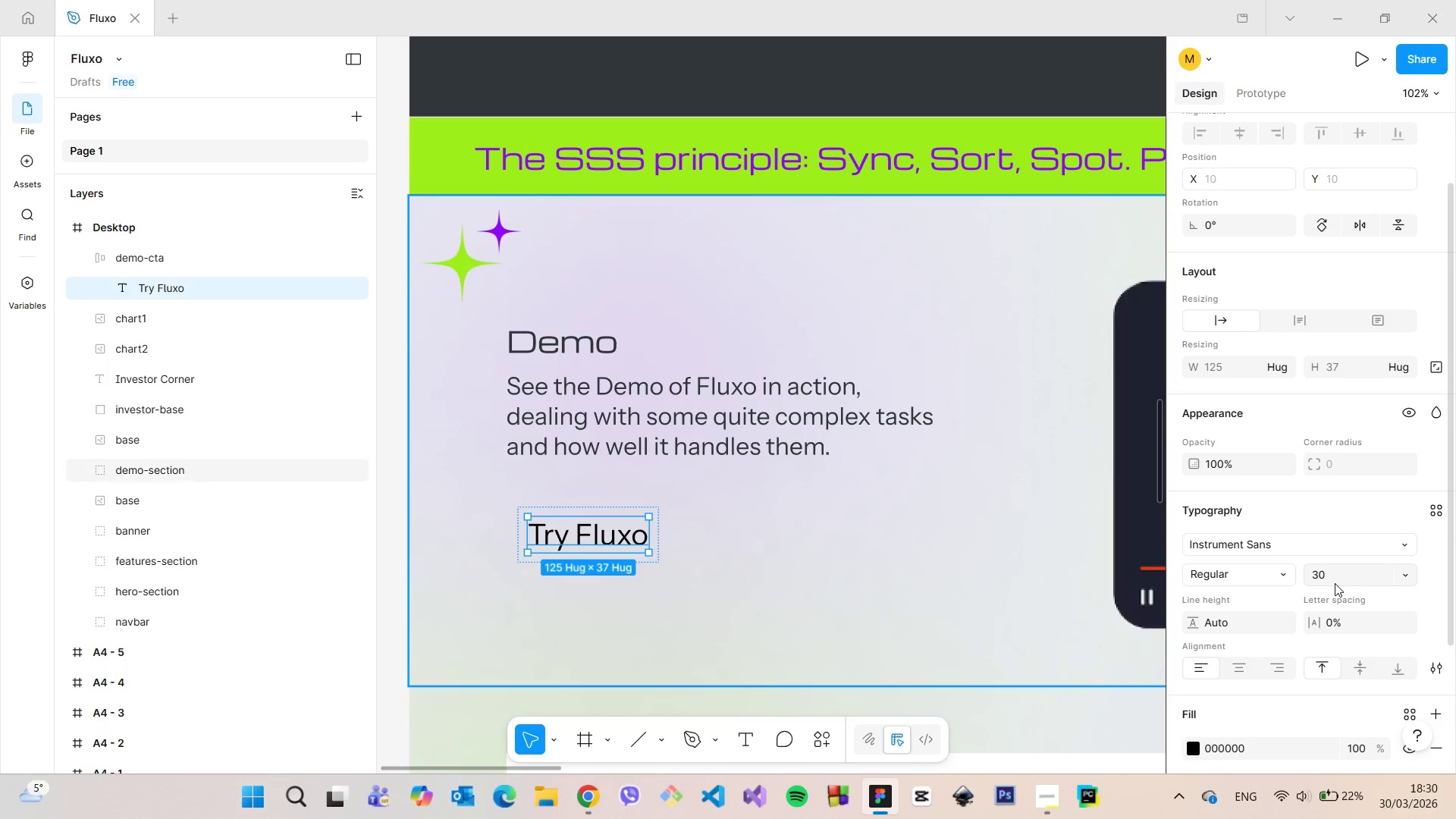 
key(Enter)
 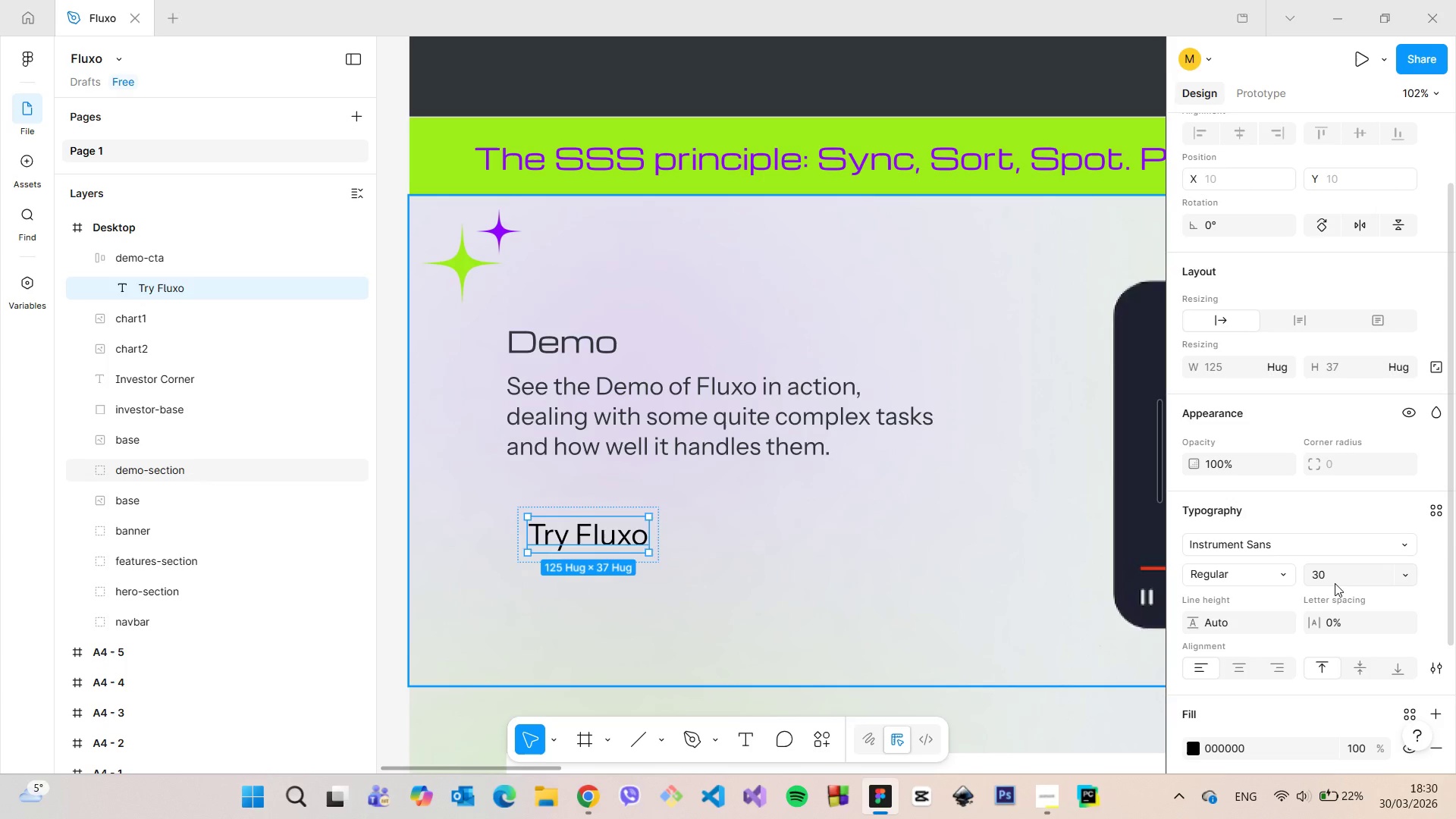 
left_click([1335, 583])
 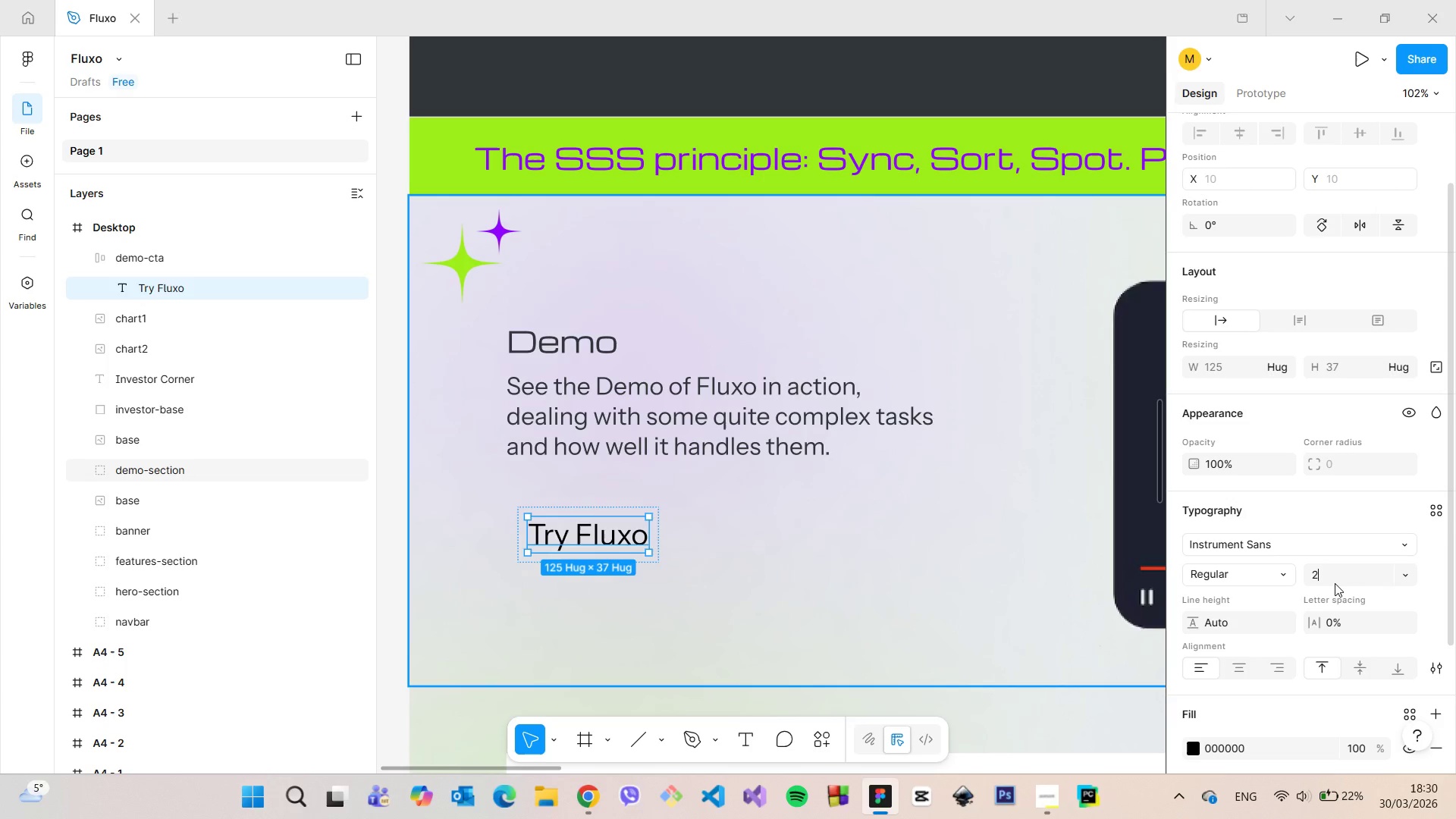 
type(20)
 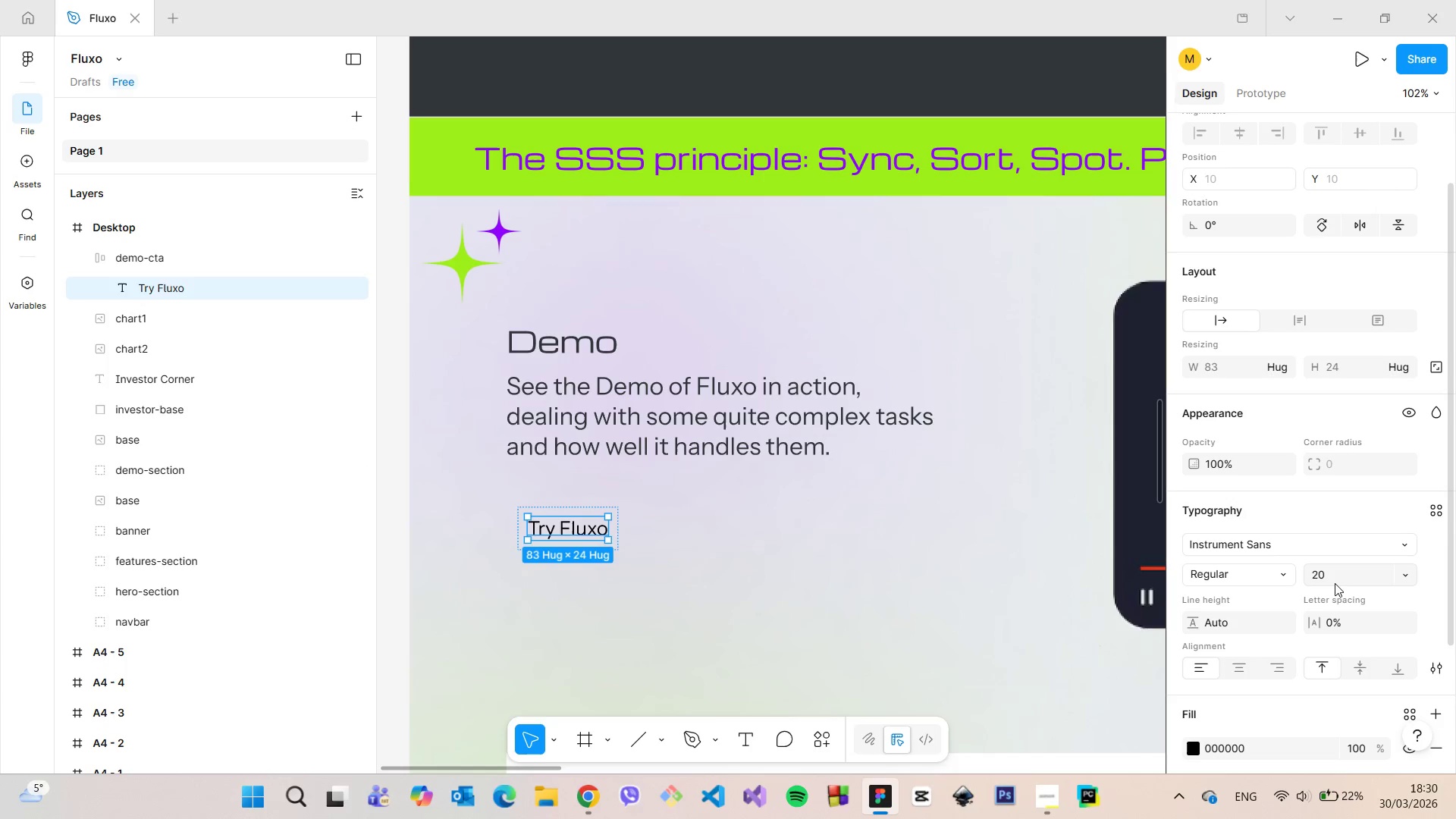 
key(Enter)
 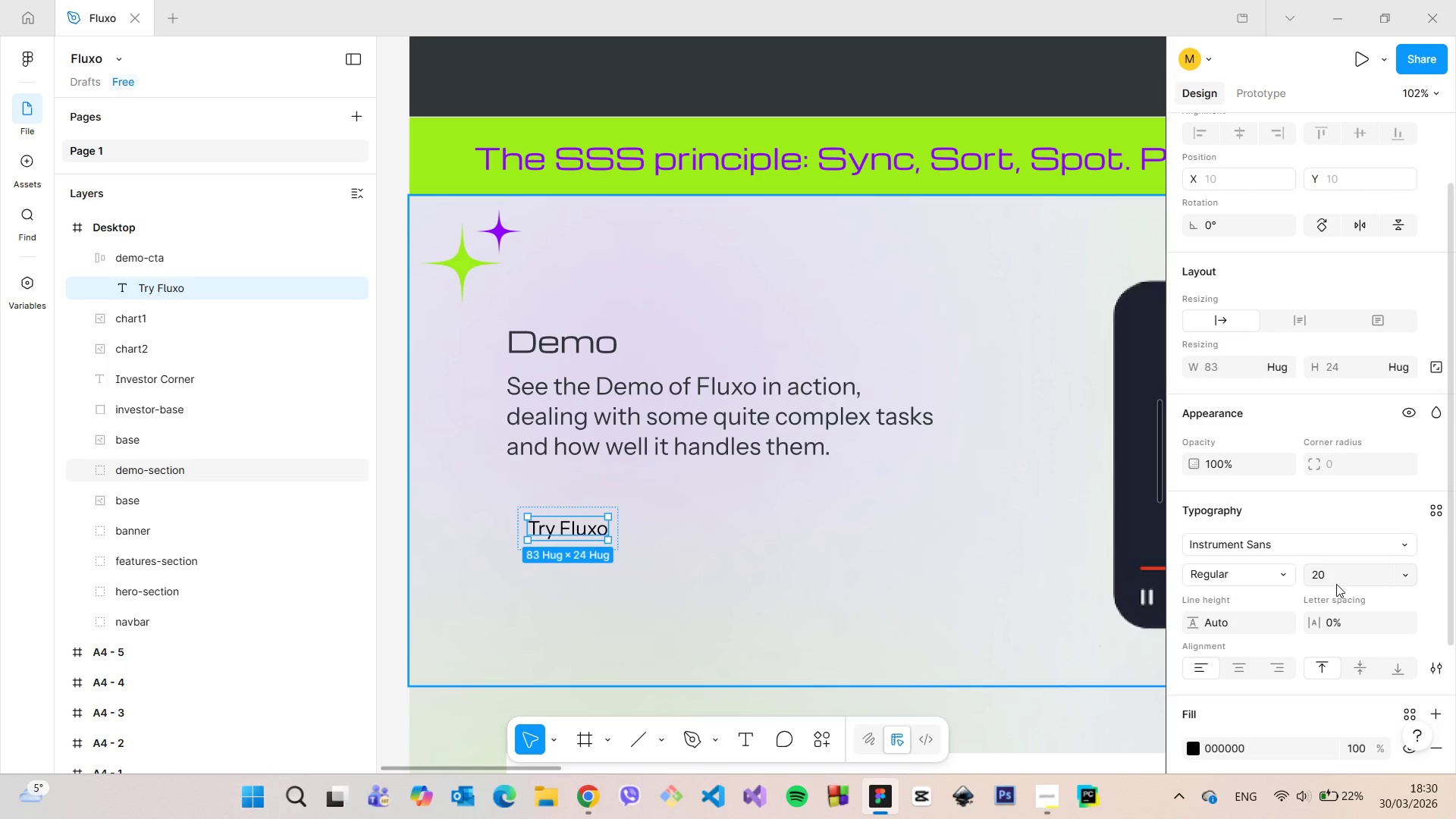 
left_click([1339, 588])
 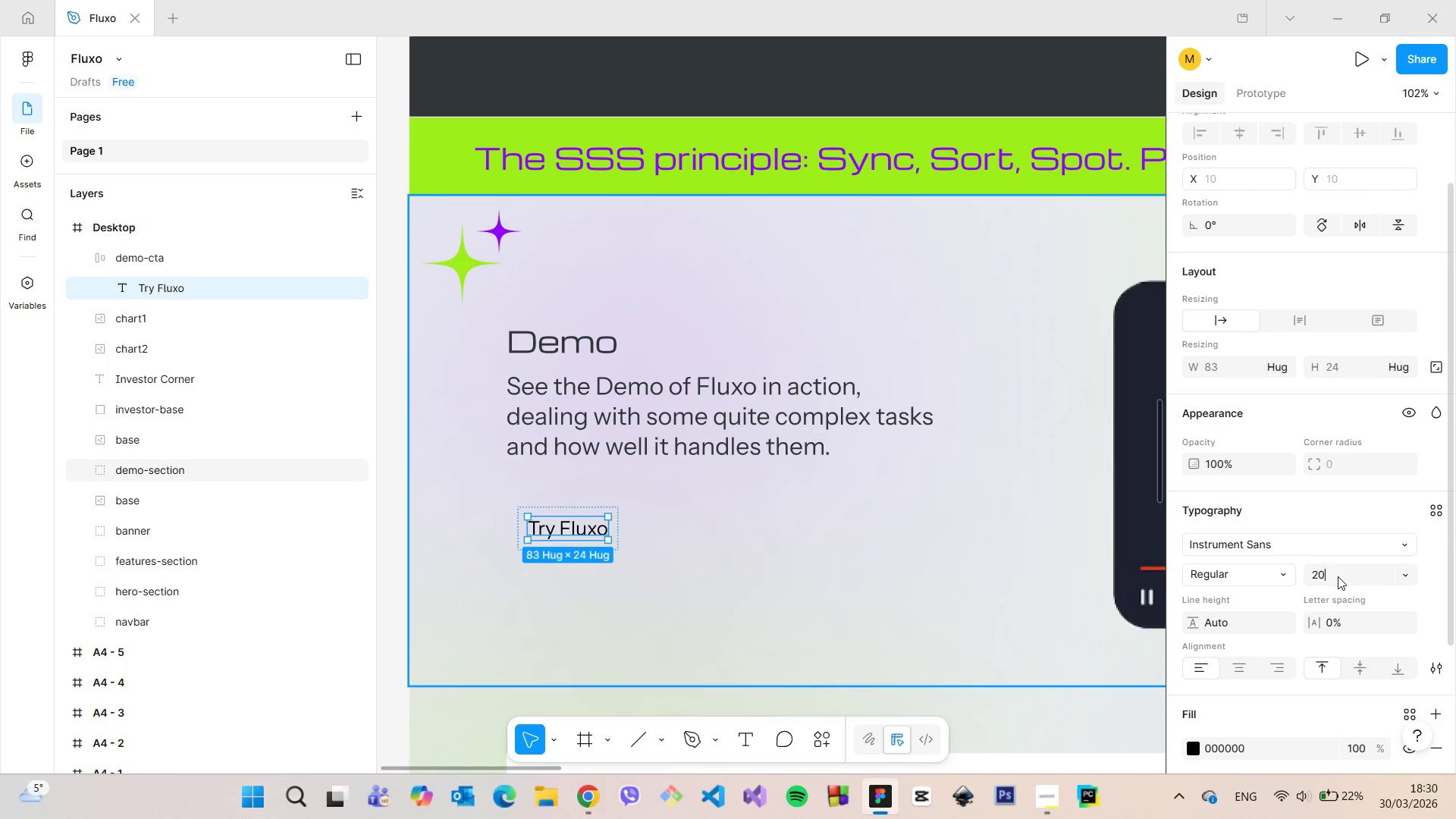 
double_click([1338, 576])
 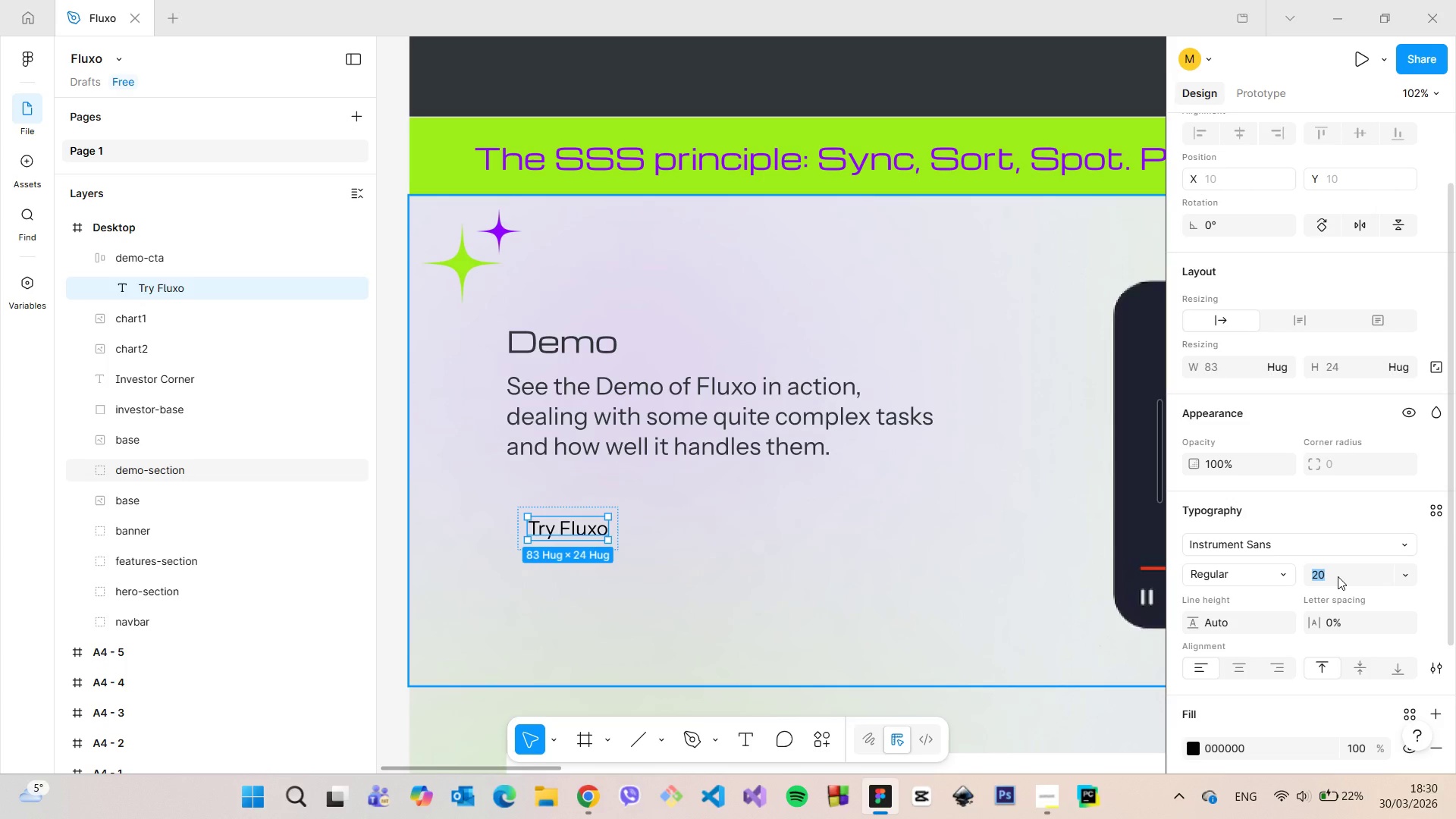 
type(25)
 